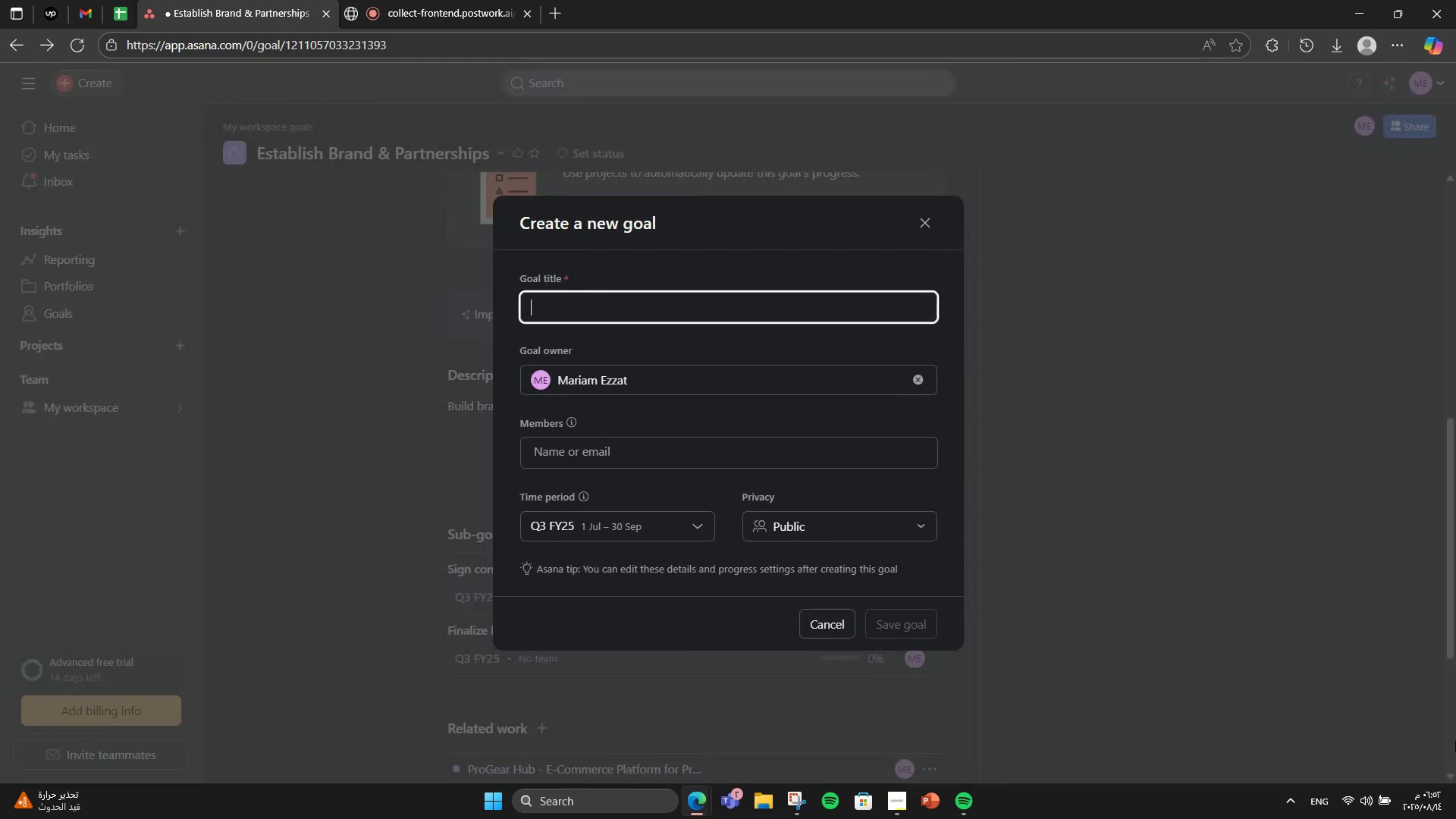 
type(Create product photograo)
key(Backspace)
type(phy library)
 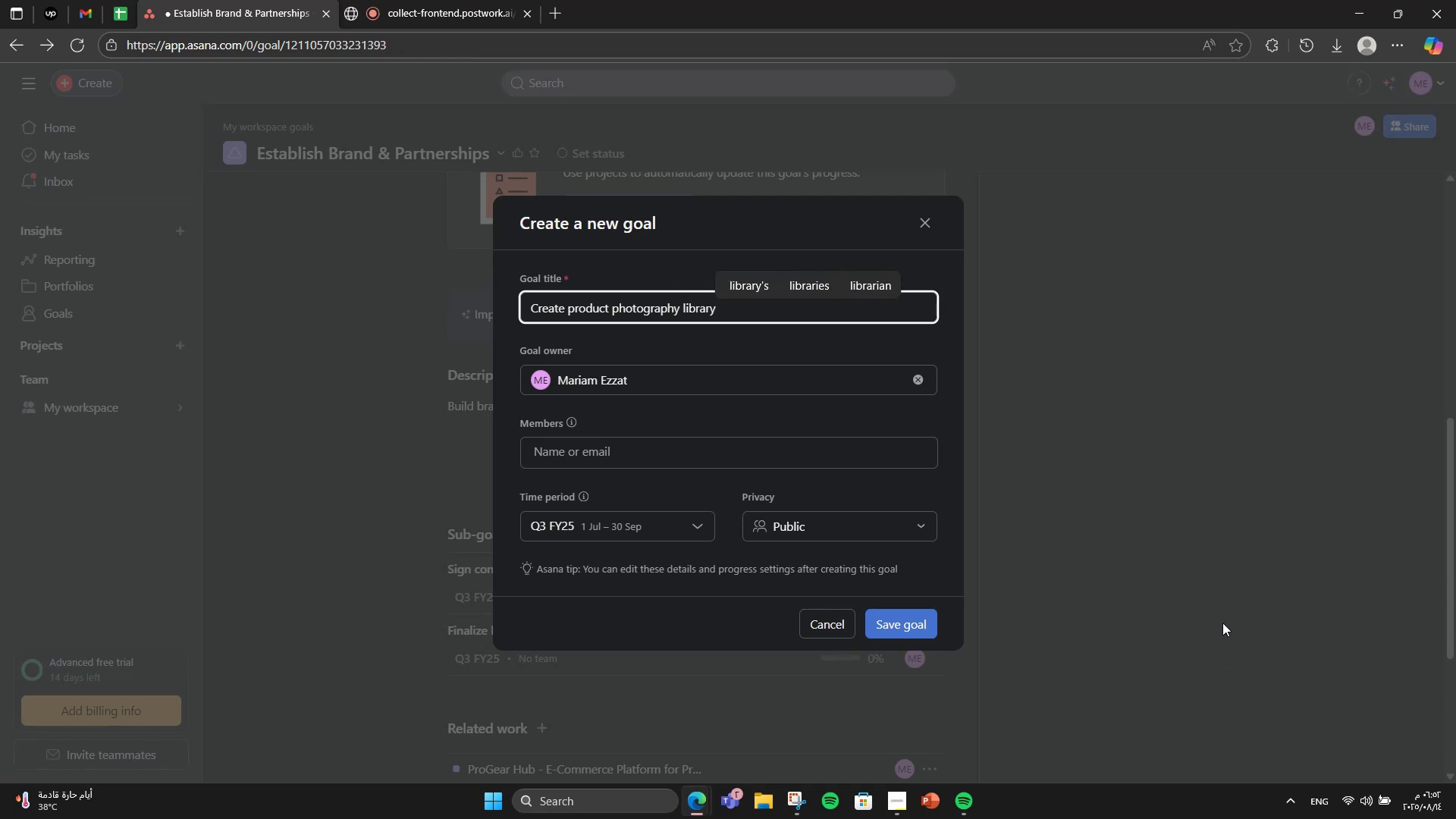 
left_click([905, 631])
 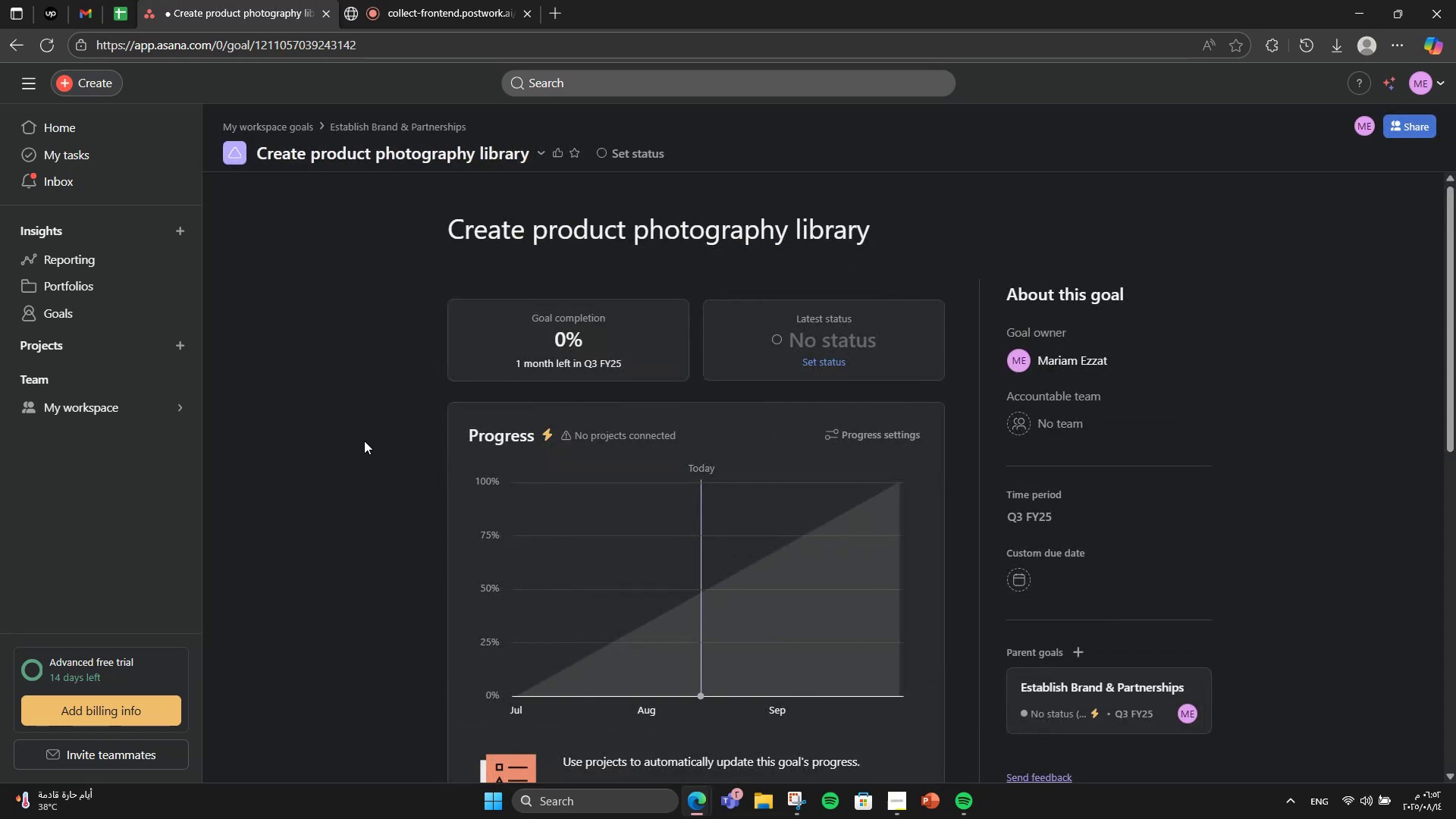 
double_click([0, 42])
 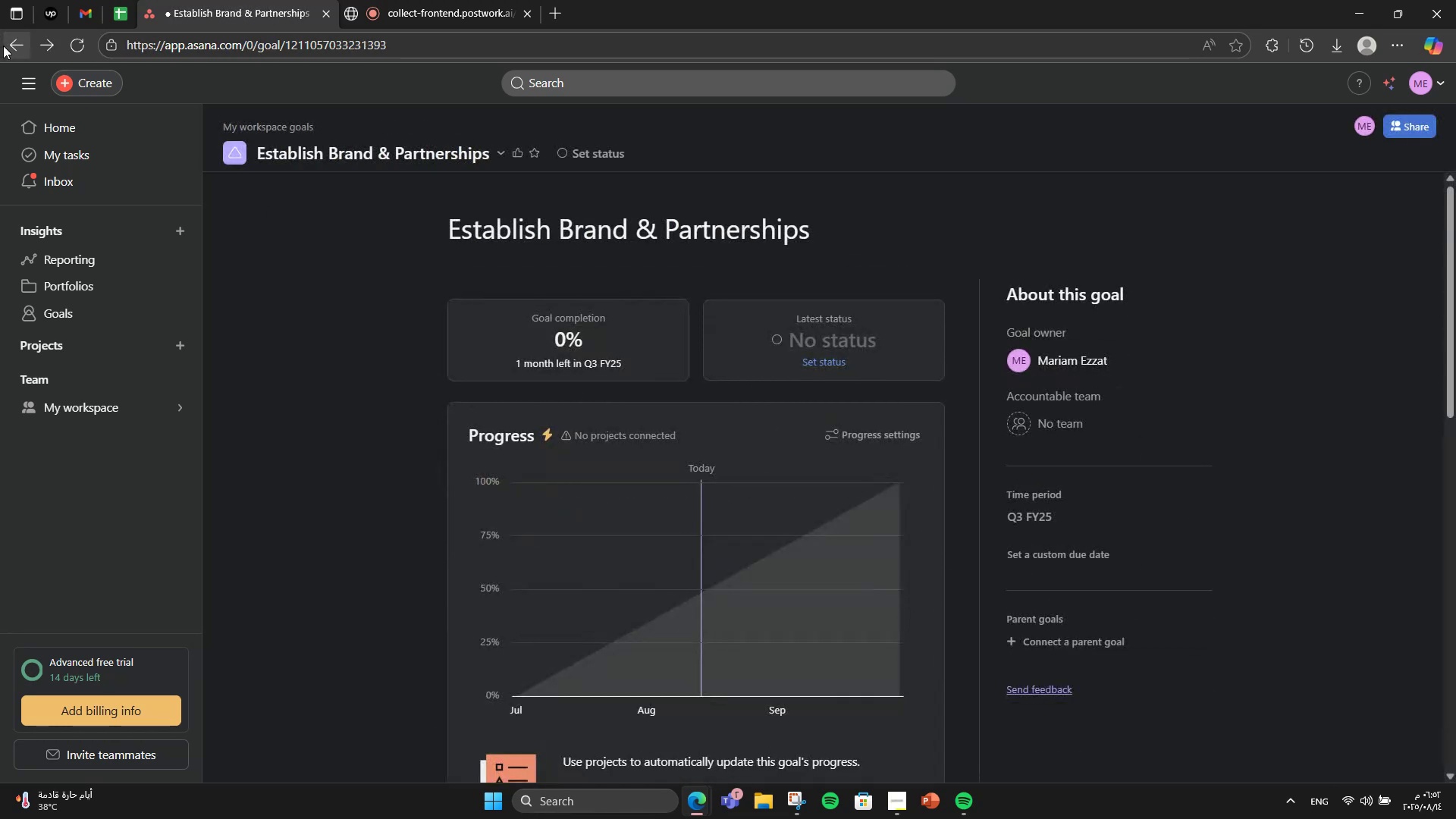 
scroll: coordinate [450, 334], scroll_direction: down, amount: 12.0
 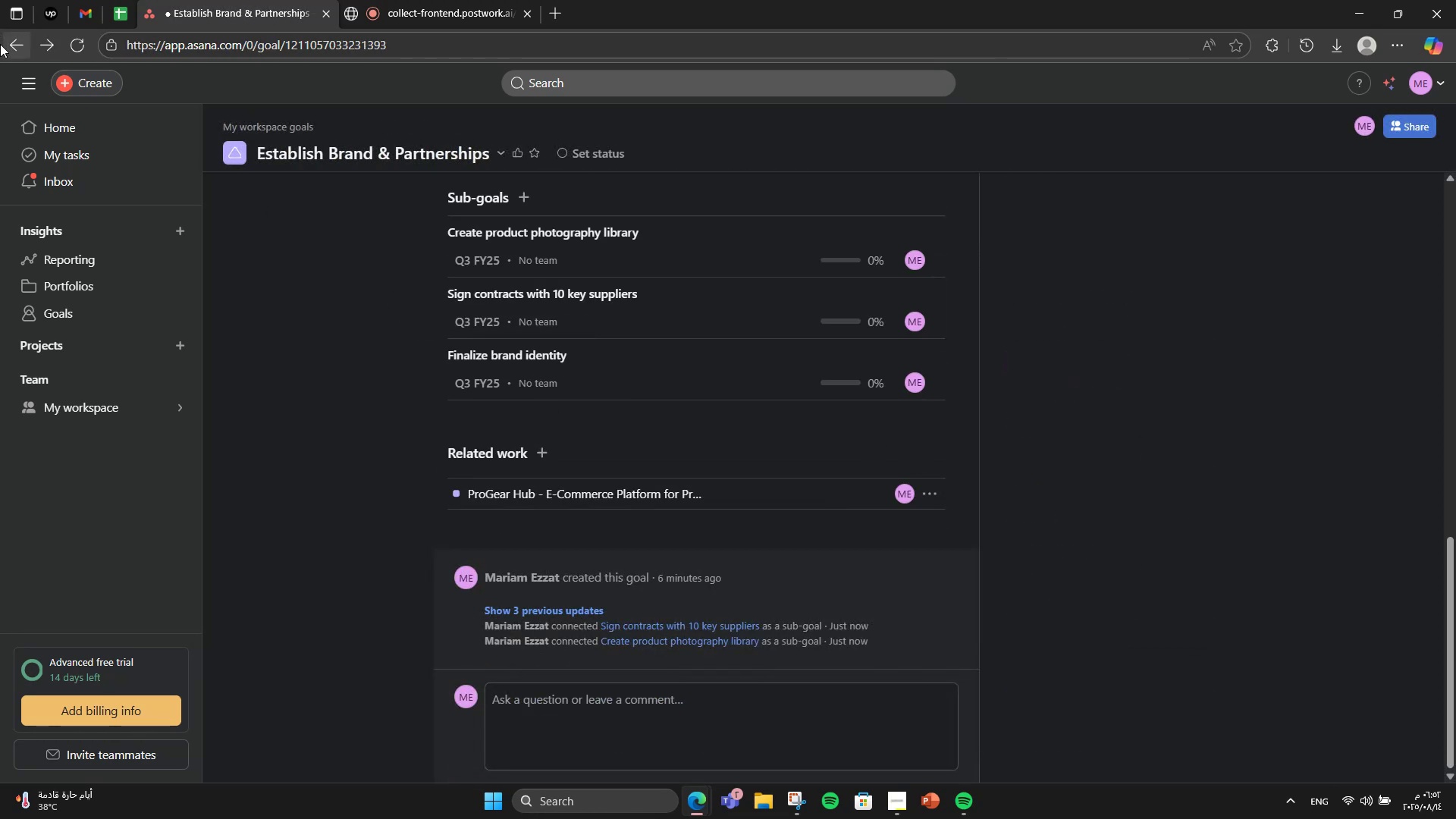 
left_click([0, 49])
 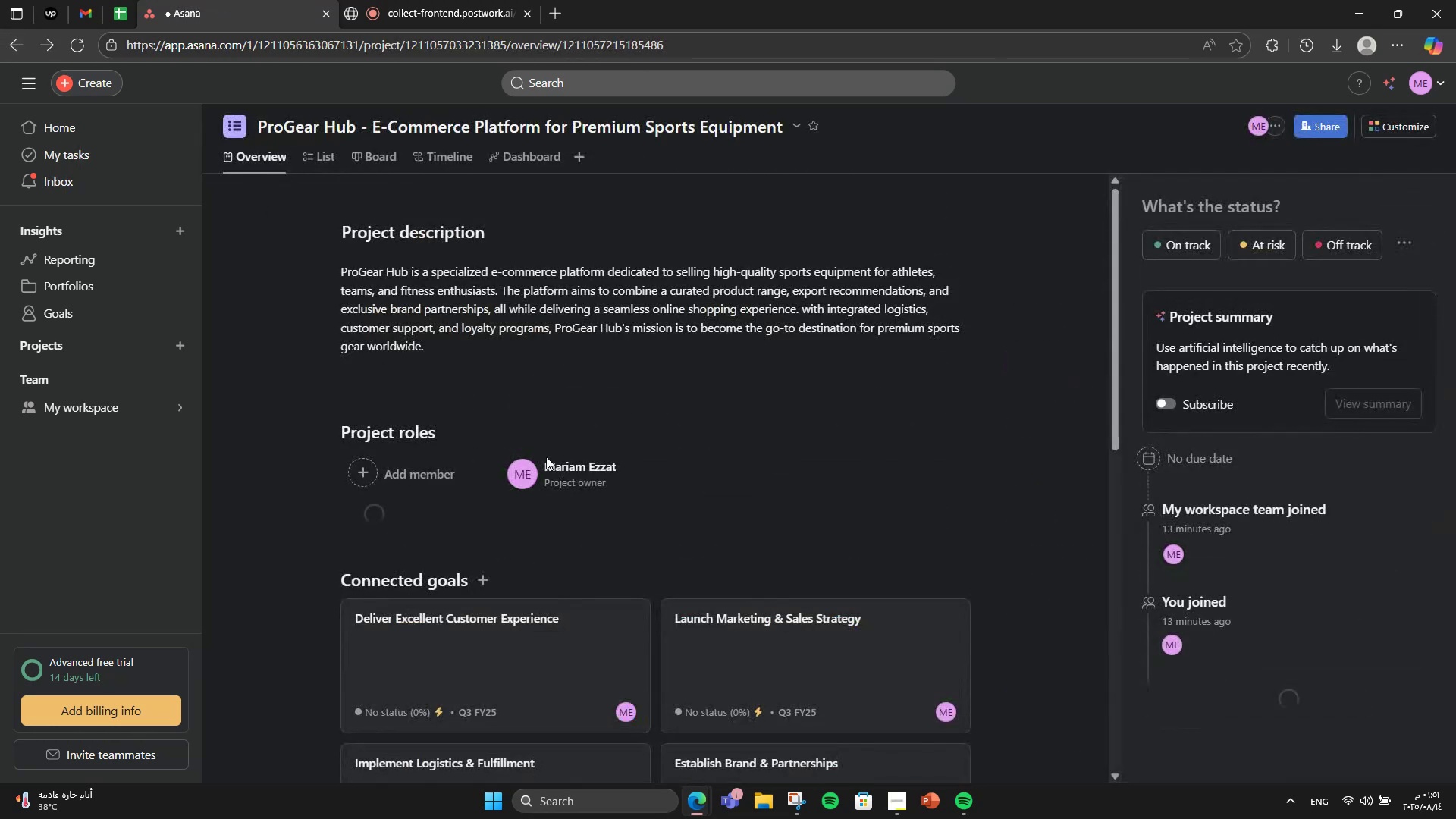 
scroll: coordinate [557, 462], scroll_direction: down, amount: 4.0
 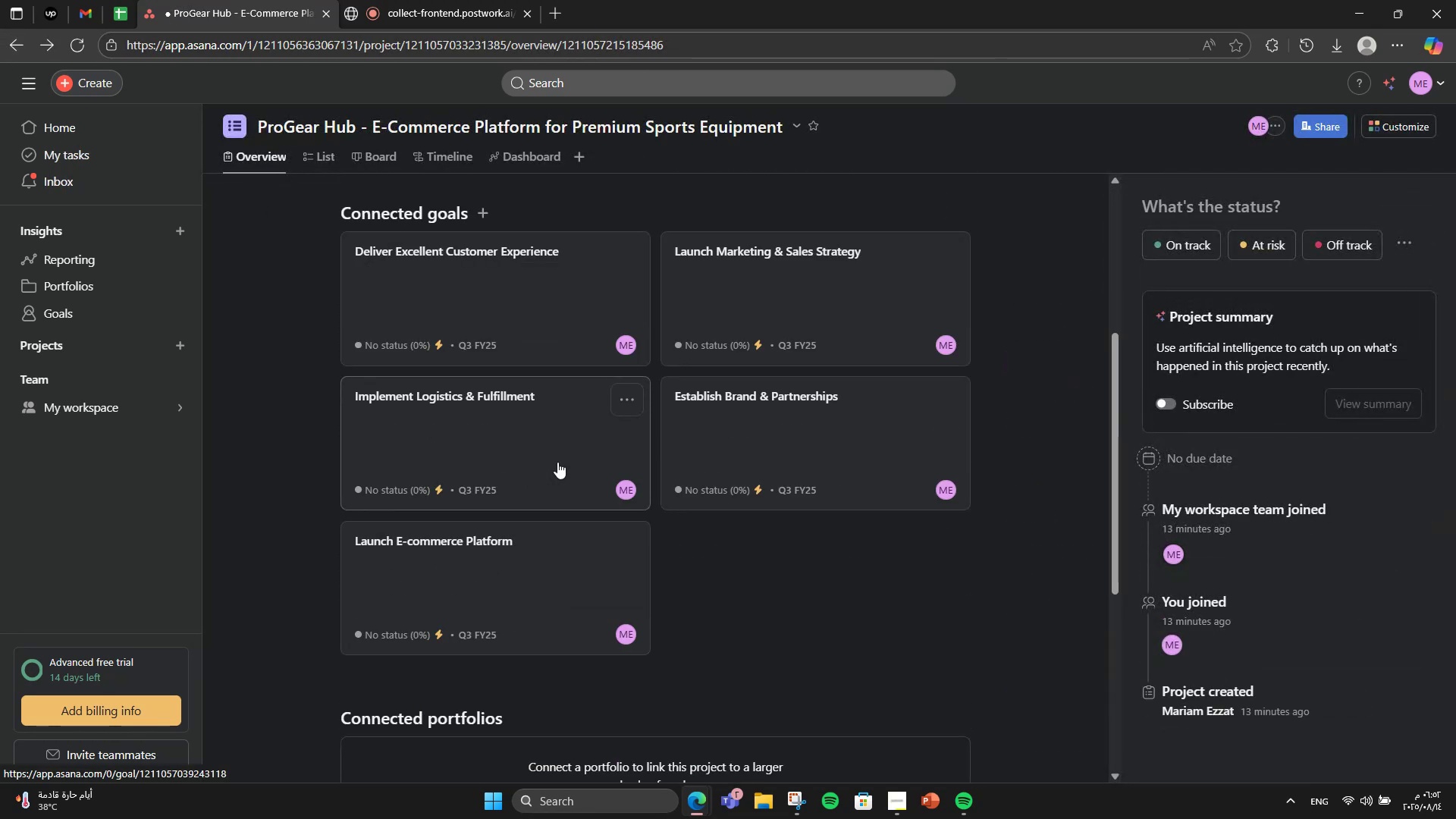 
left_click([557, 462])
 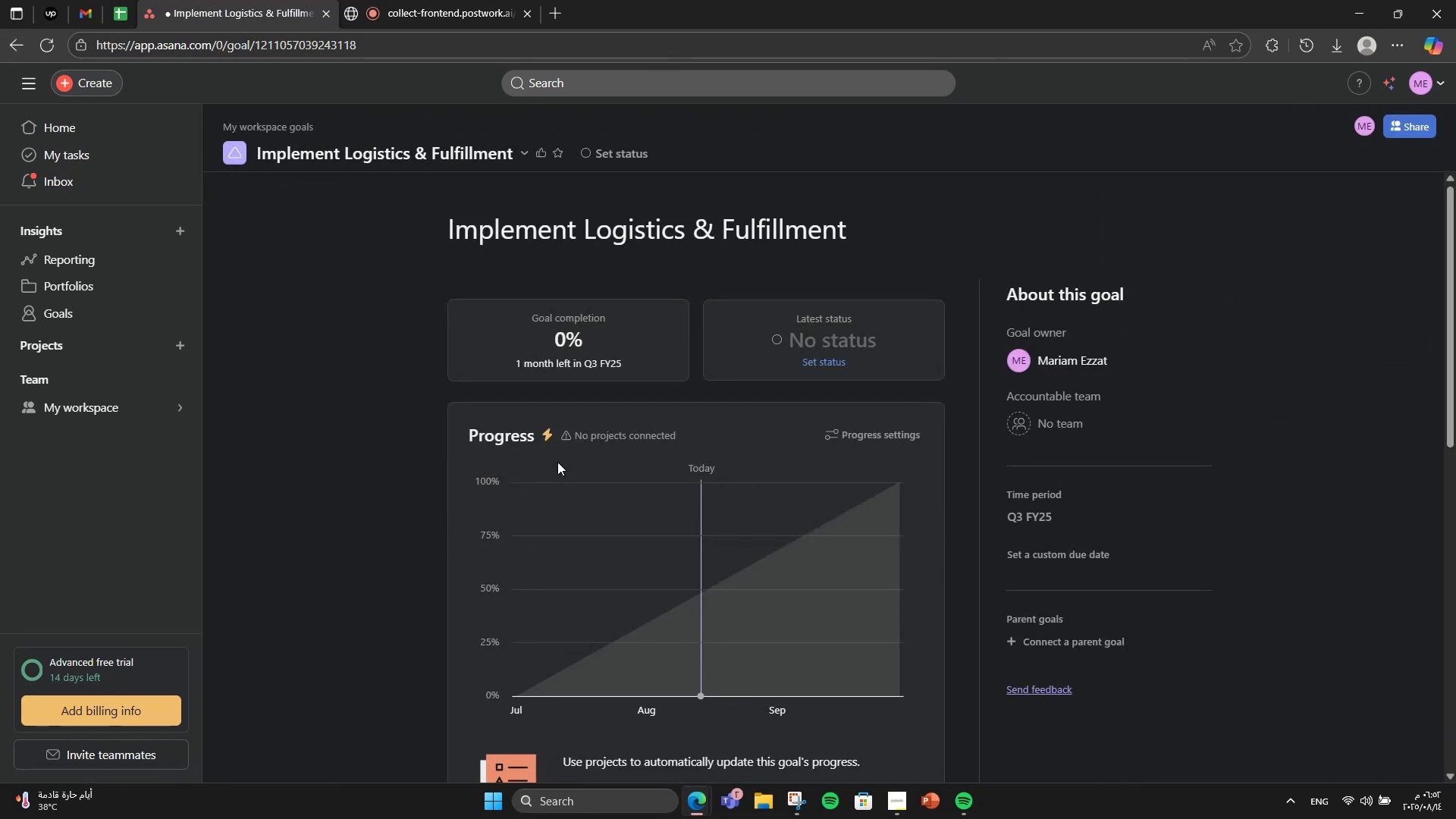 
scroll: coordinate [739, 738], scroll_direction: down, amount: 5.0
 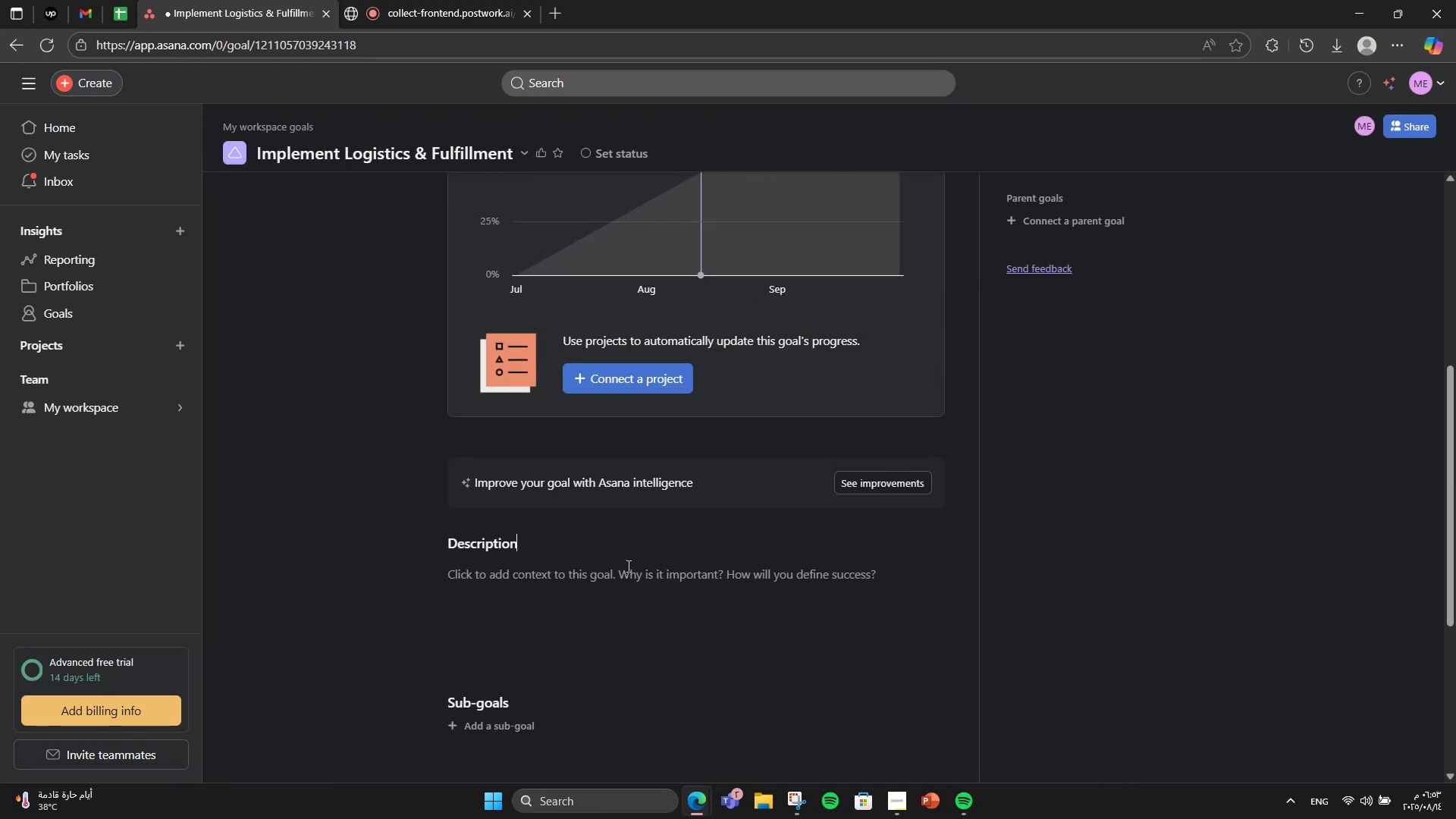 
double_click([616, 600])
 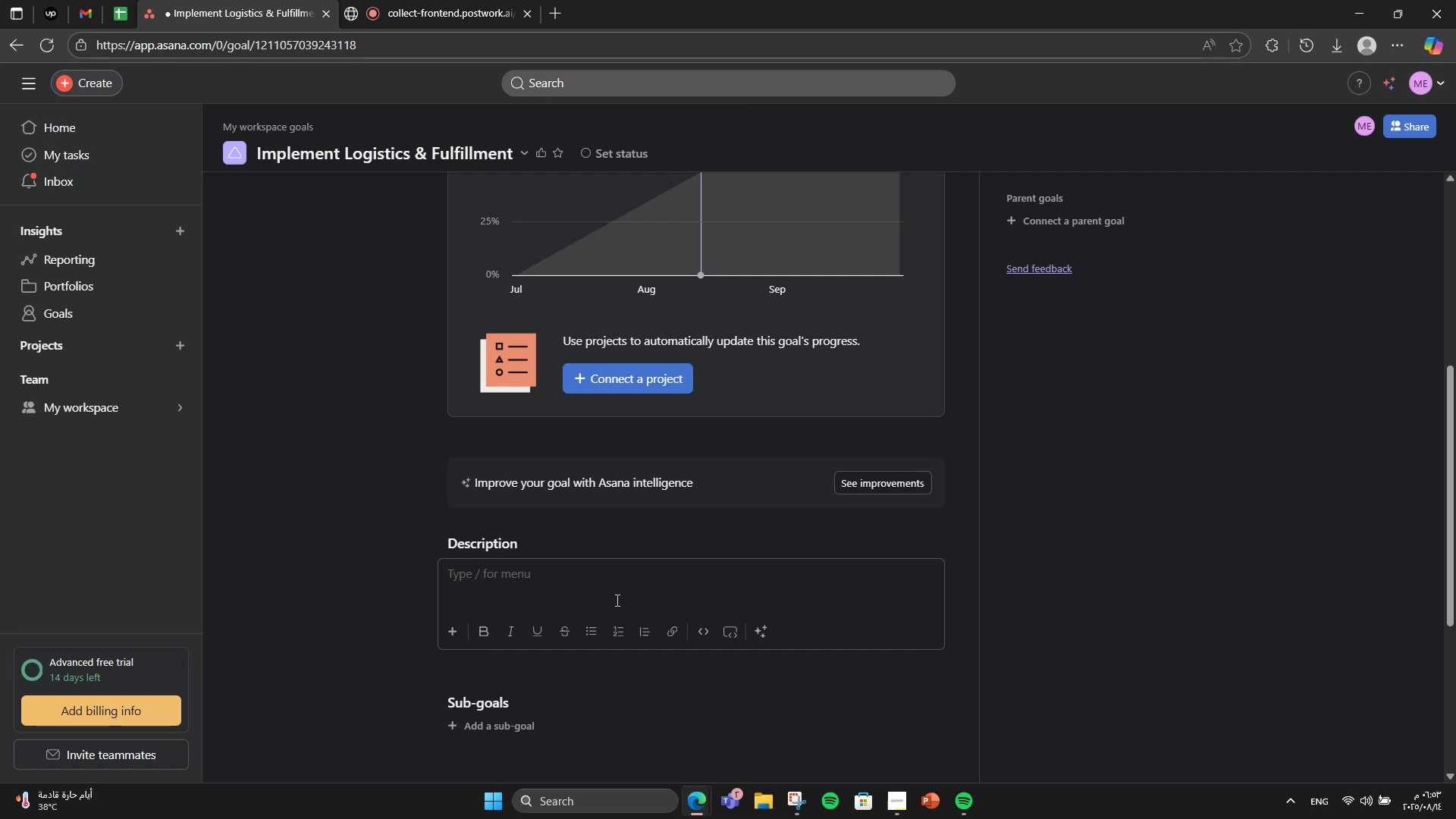 
type(D=)
key(Backspace)
key(Backspace)
type(Set up reliable order fulfillment, warehousing )
key(Backspace)
type(, and delivre)
key(Backspace)
key(Backspace)
type(ery services.)
 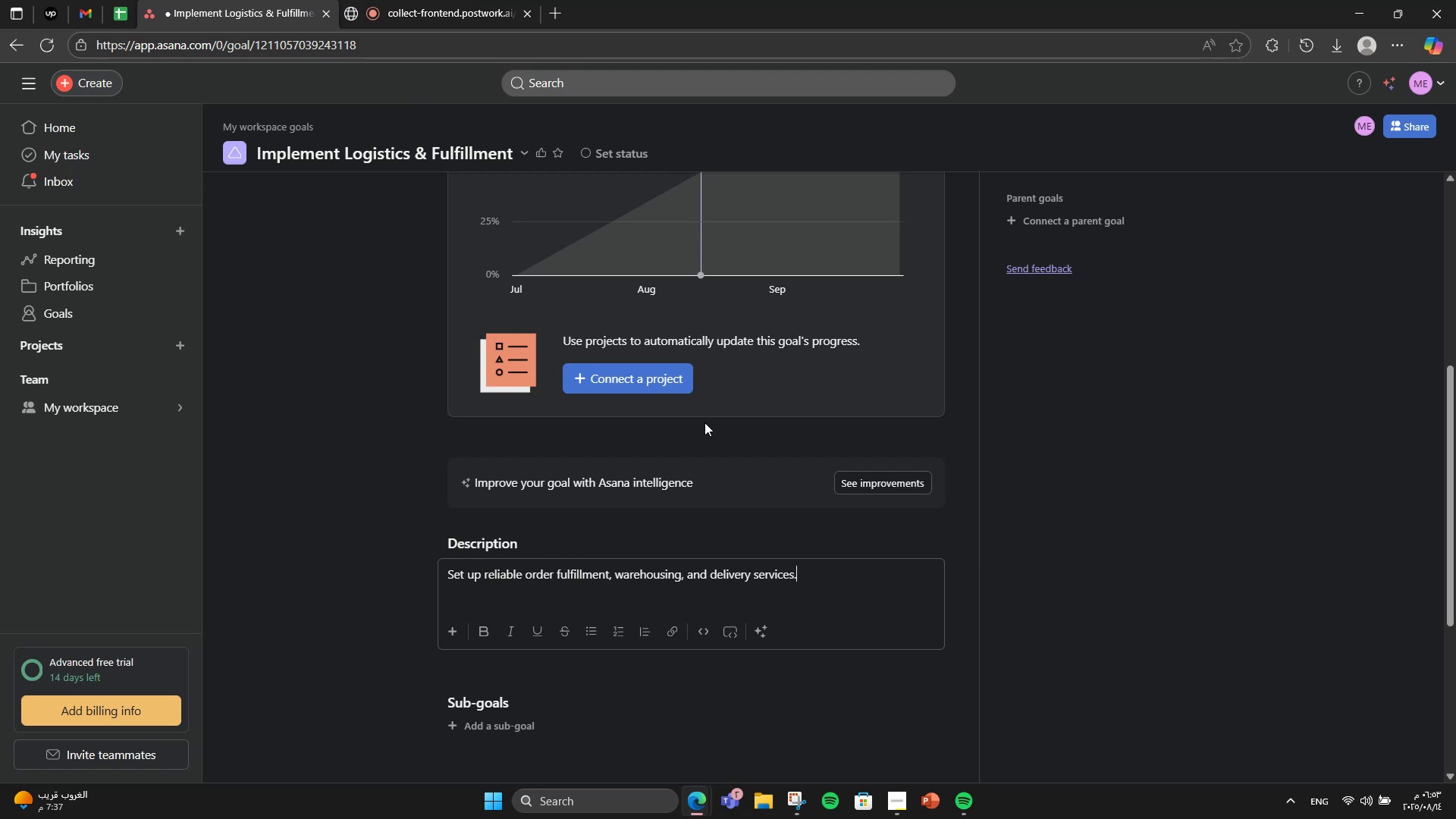 
scroll: coordinate [651, 445], scroll_direction: down, amount: 2.0
 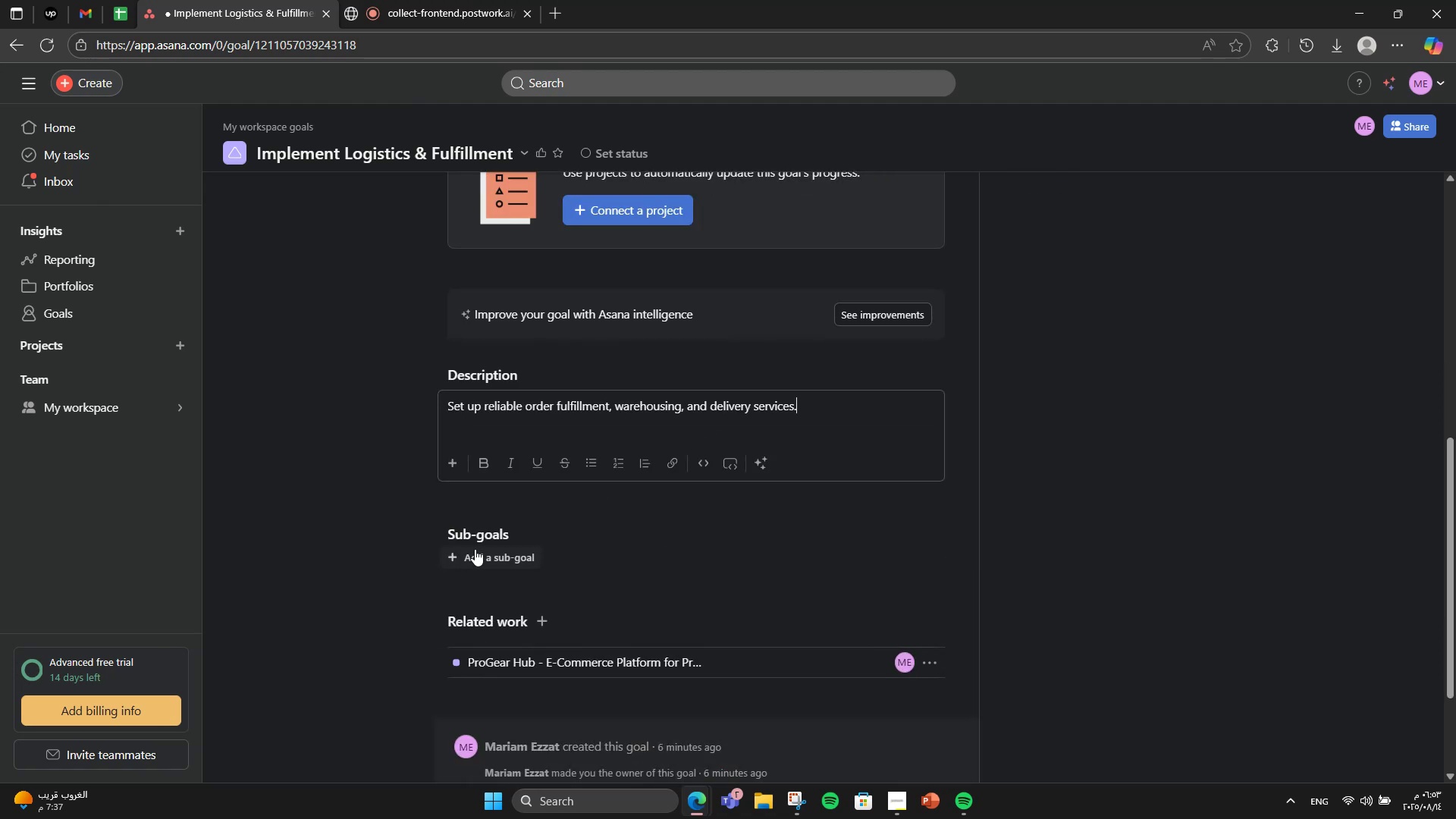 
left_click([484, 548])
 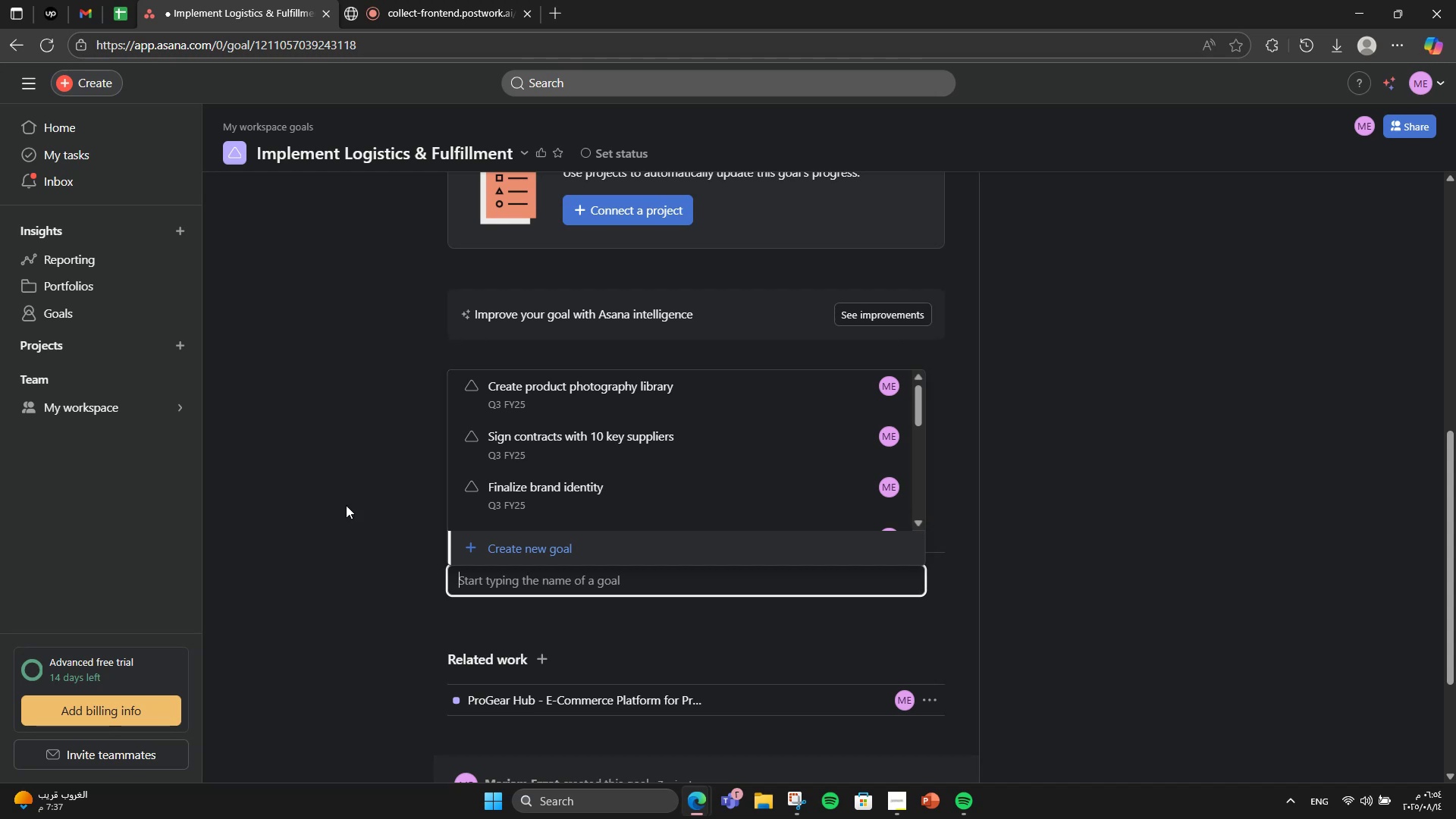 
wait(7.53)
 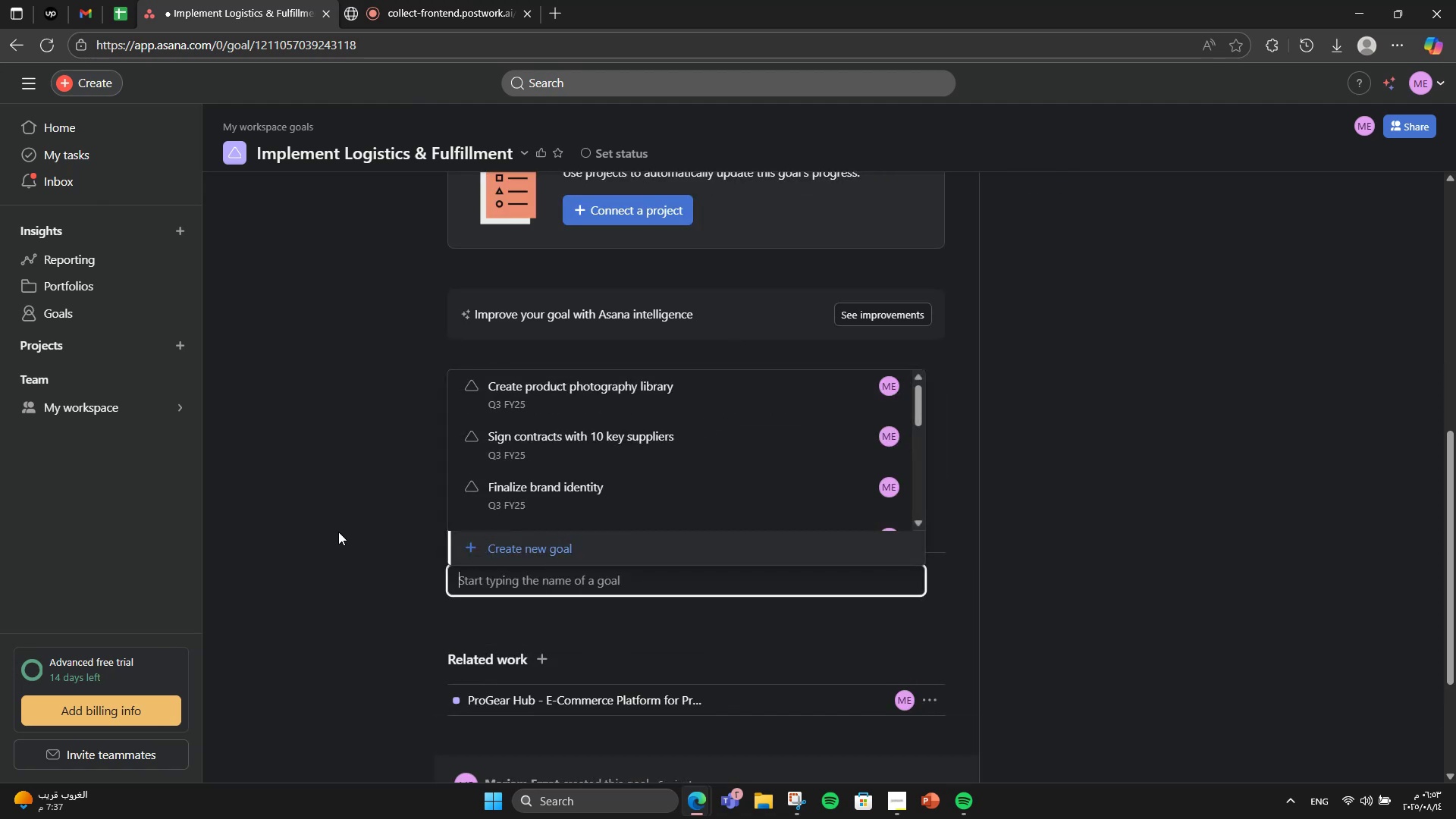 
type(Choose logistics partners)
 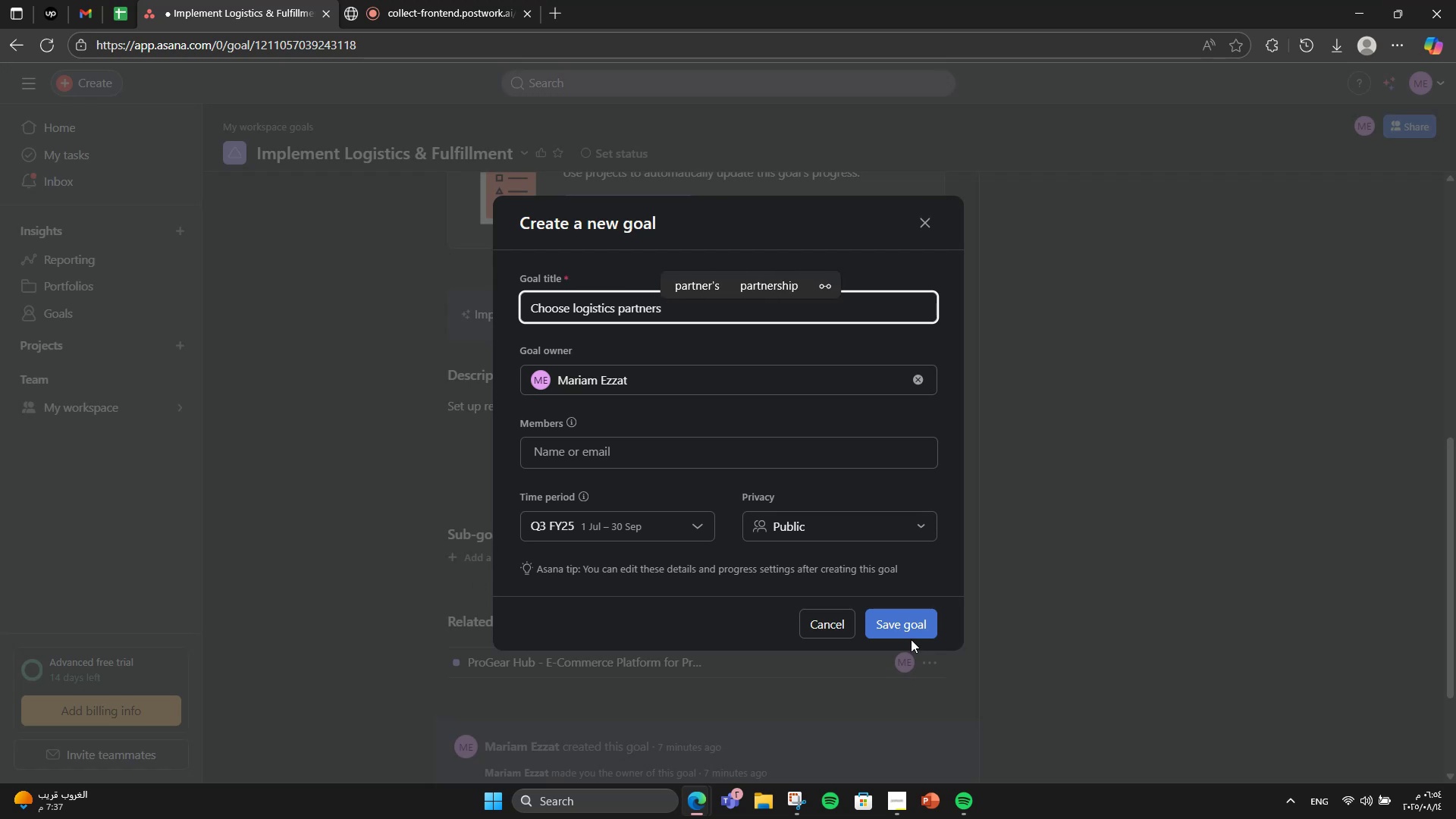 
left_click([907, 637])
 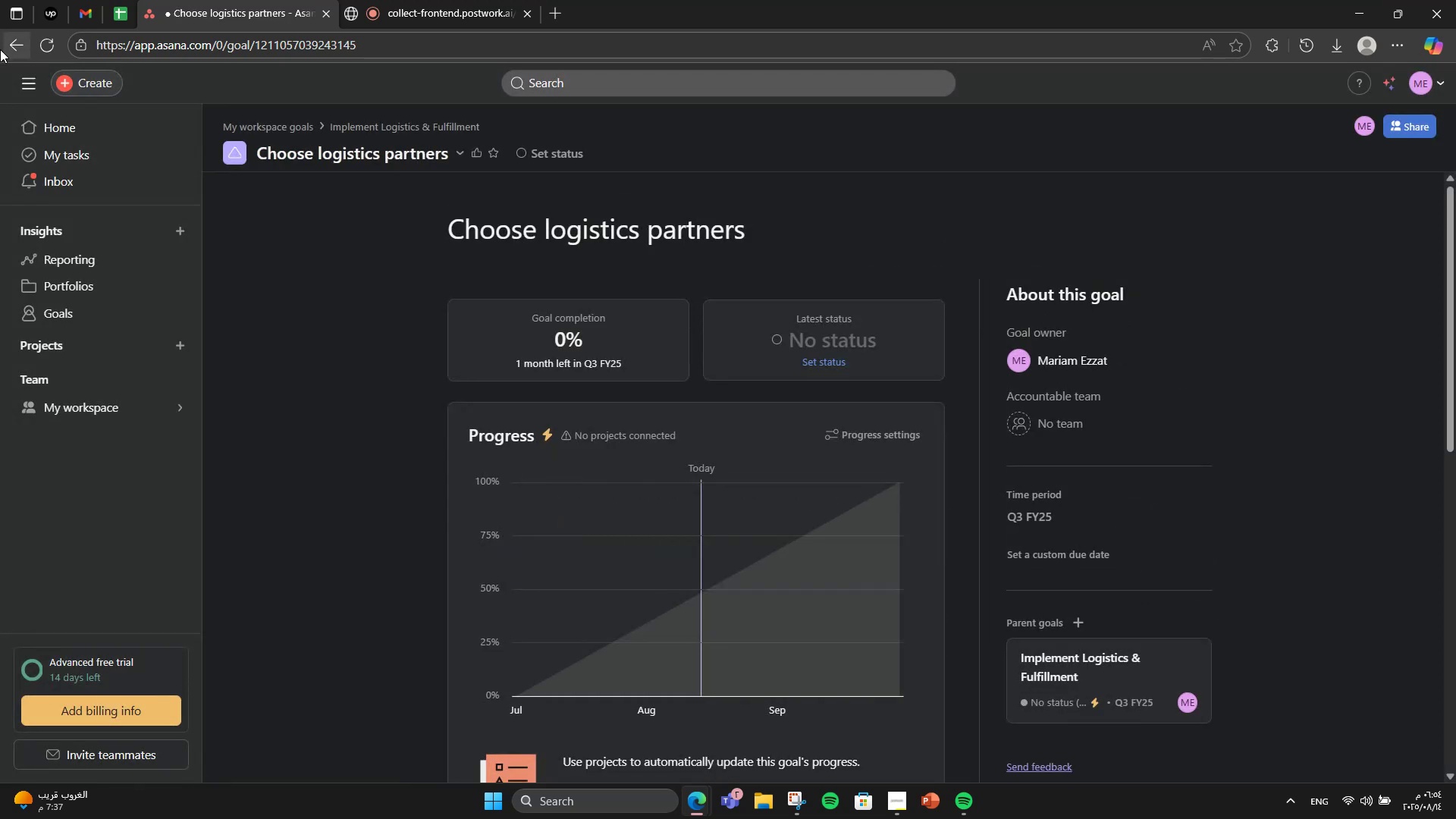 
left_click([0, 53])
 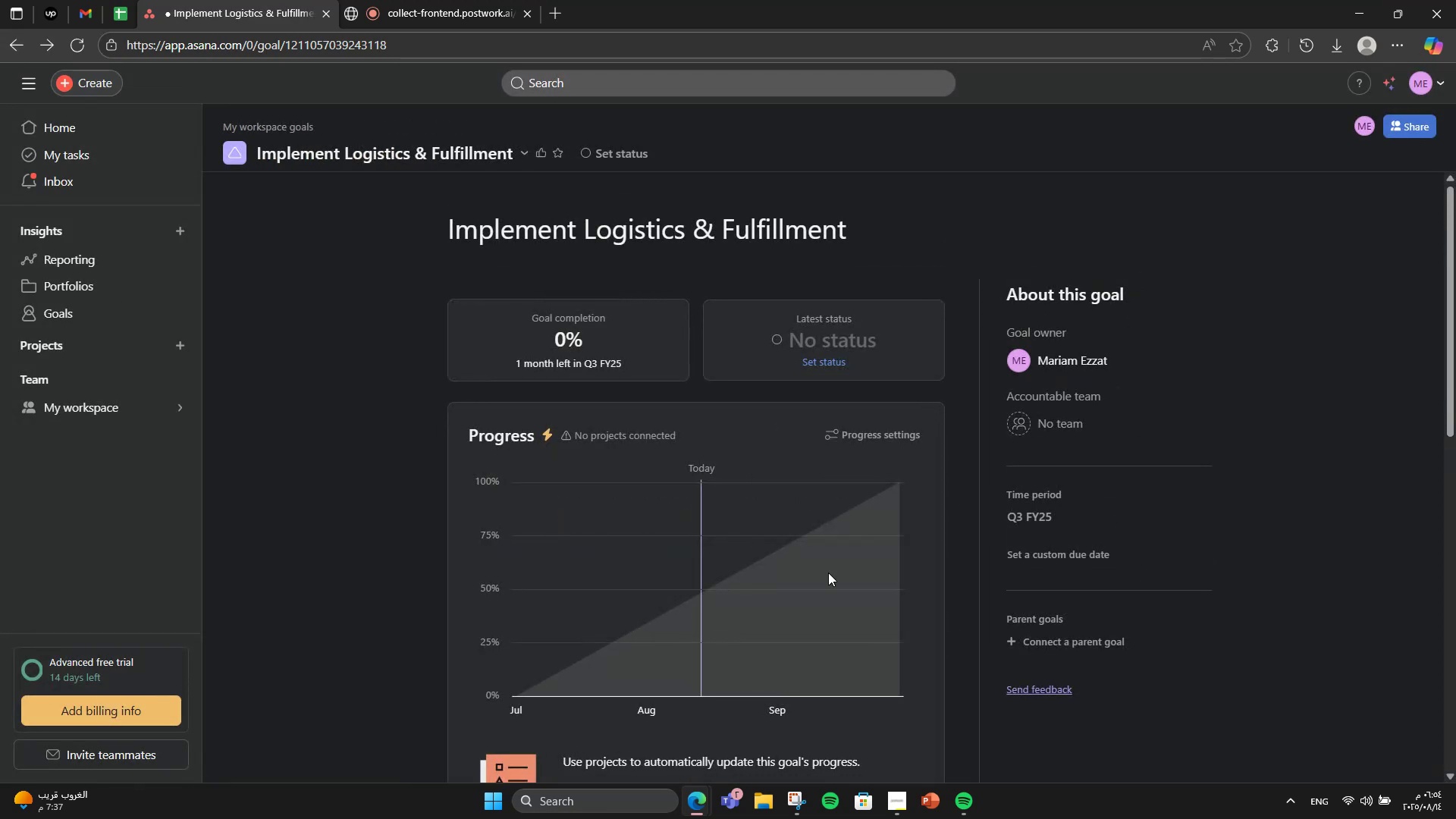 
scroll: coordinate [941, 584], scroll_direction: down, amount: 6.0
 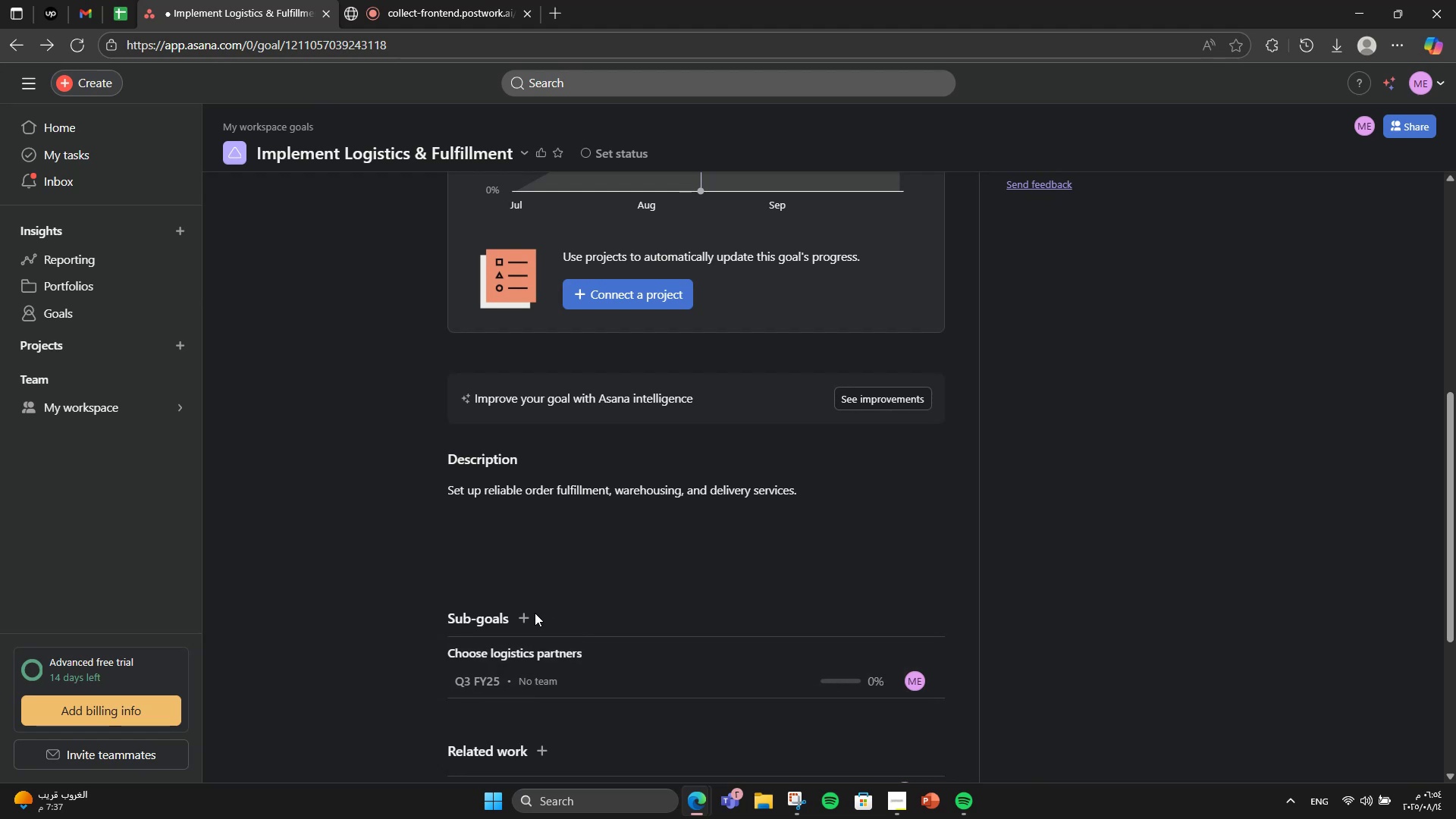 
left_click([518, 619])
 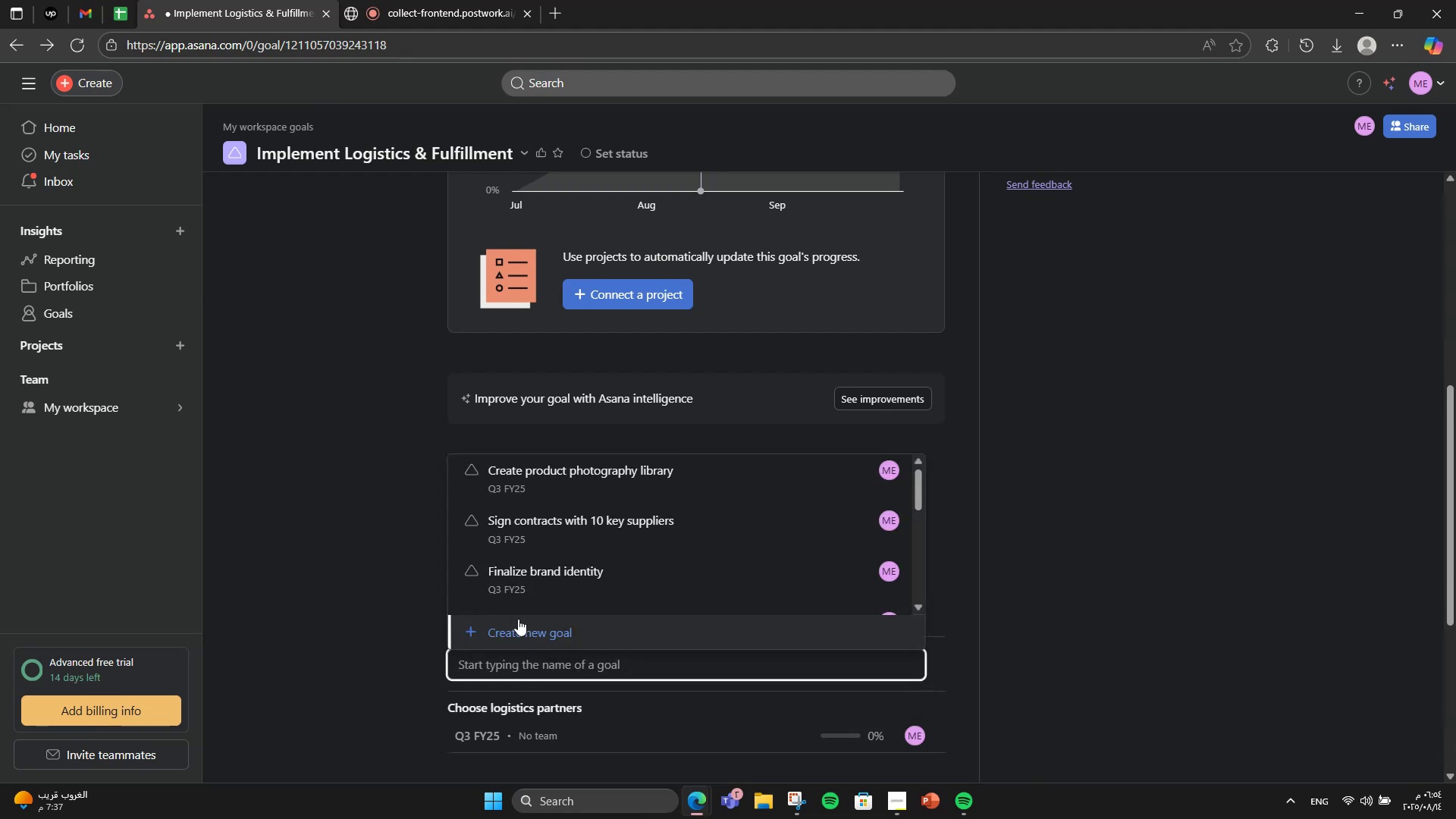 
left_click([518, 619])
 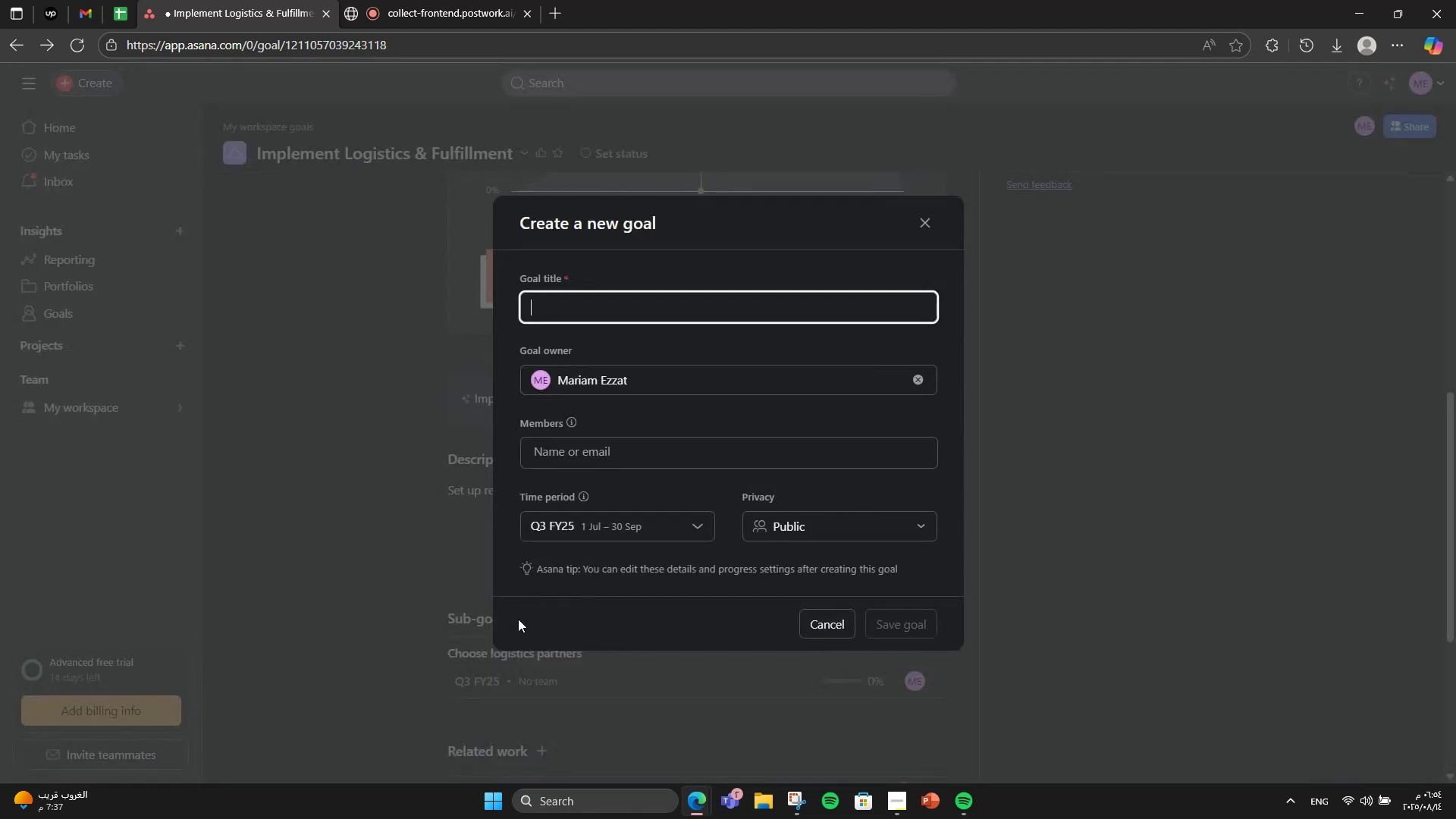 
type(Integrate inventory management)
 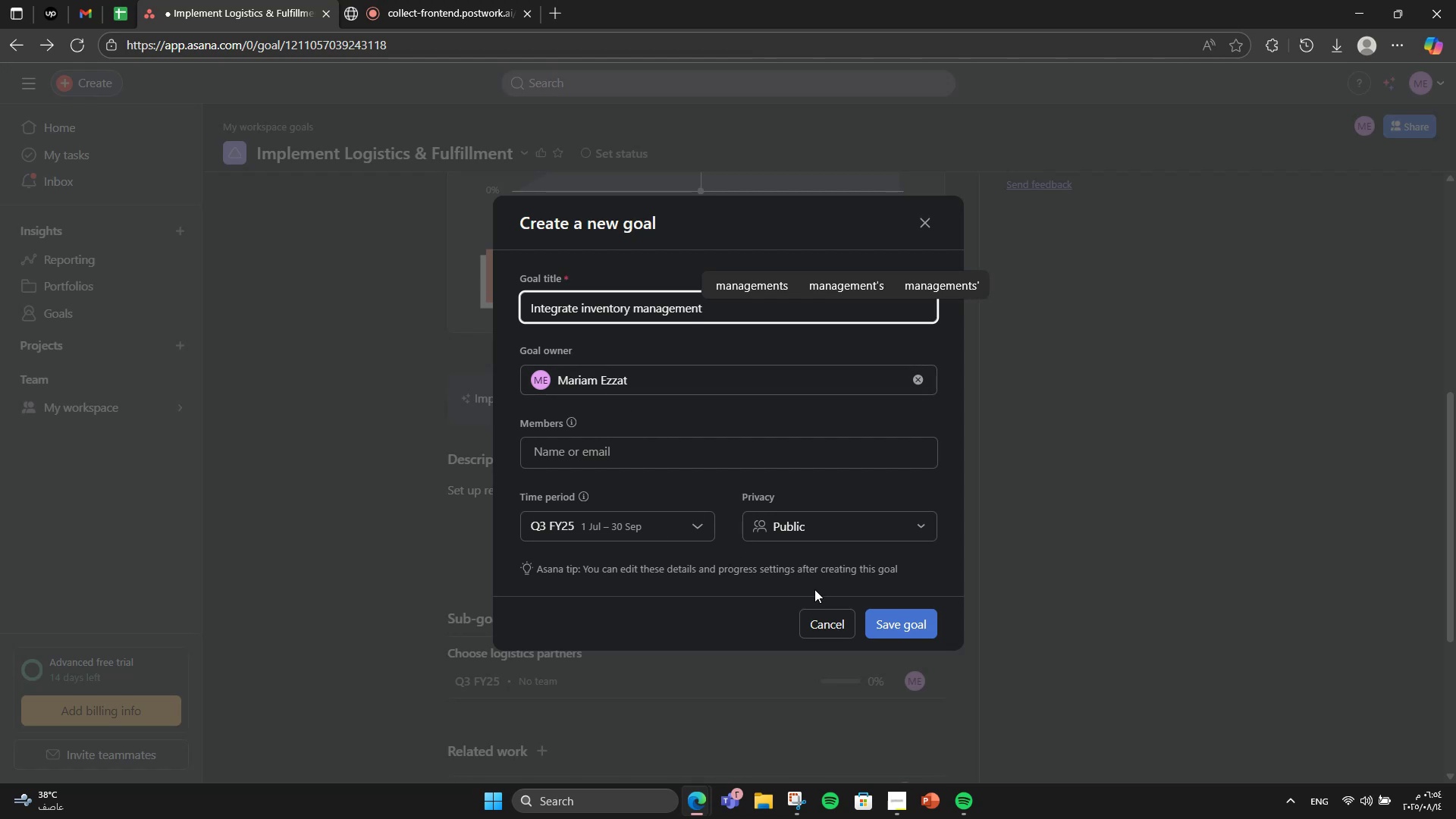 
left_click([884, 623])
 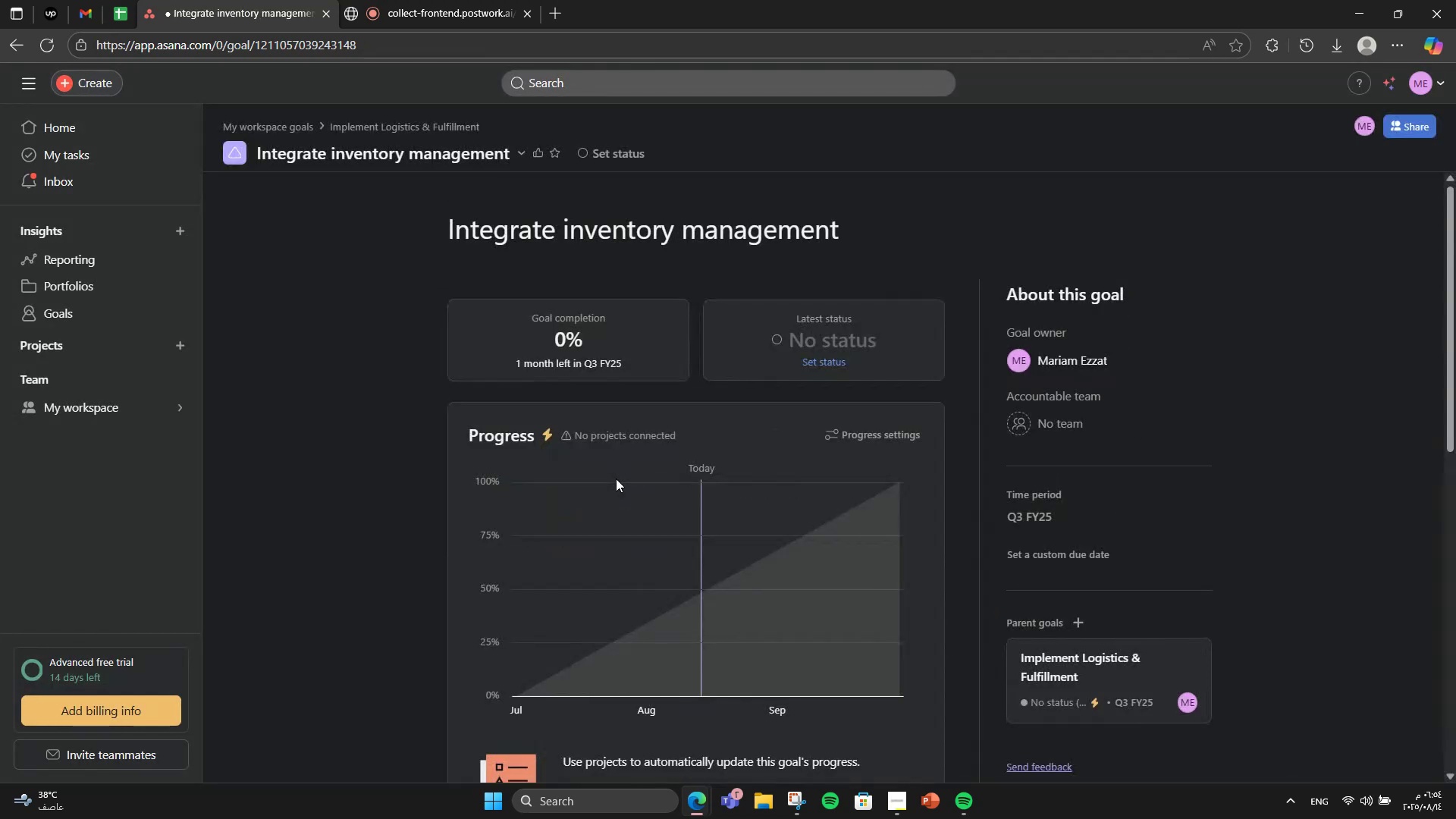 
scroll: coordinate [627, 472], scroll_direction: down, amount: 9.0
 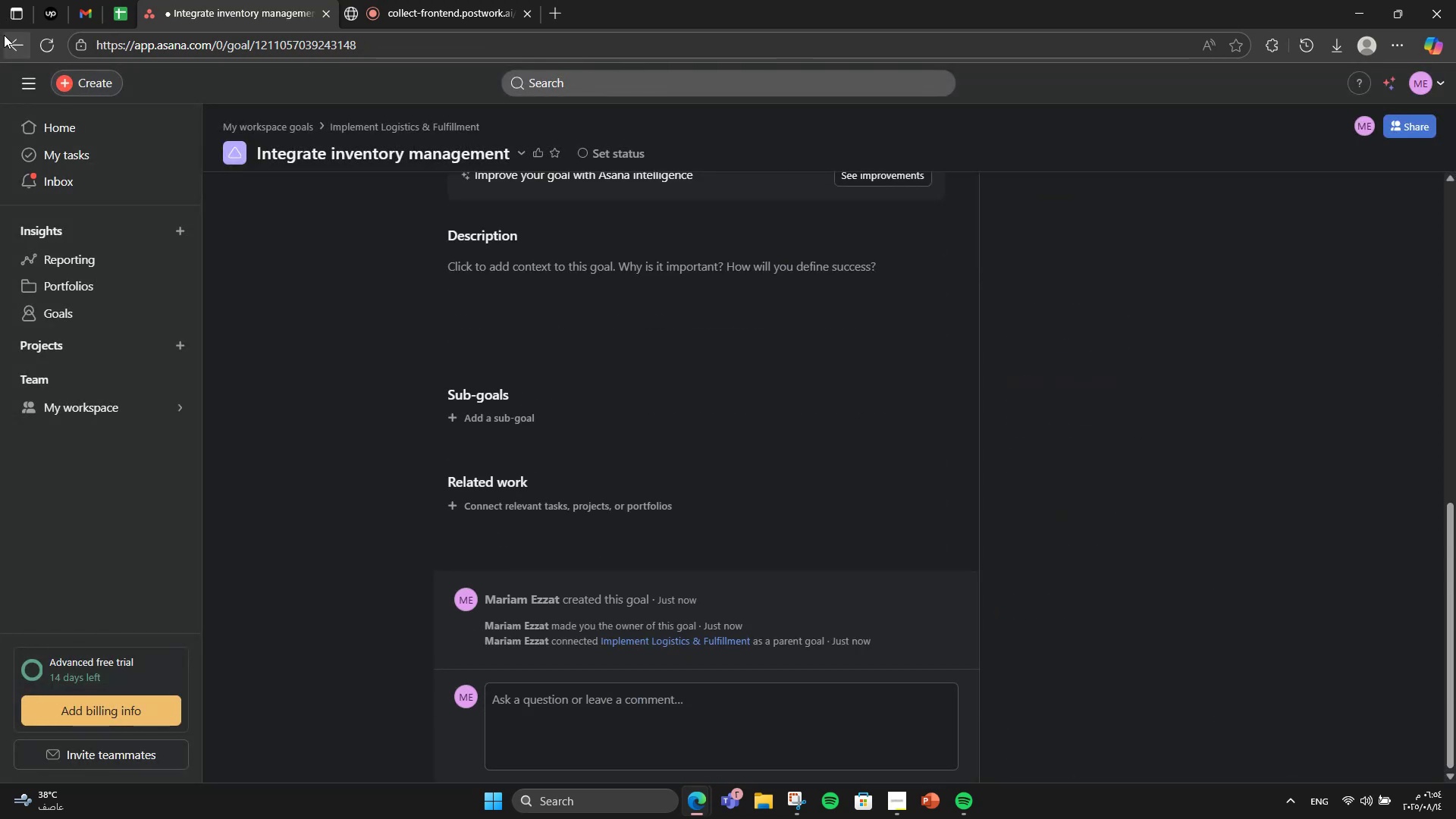 
left_click([5, 37])
 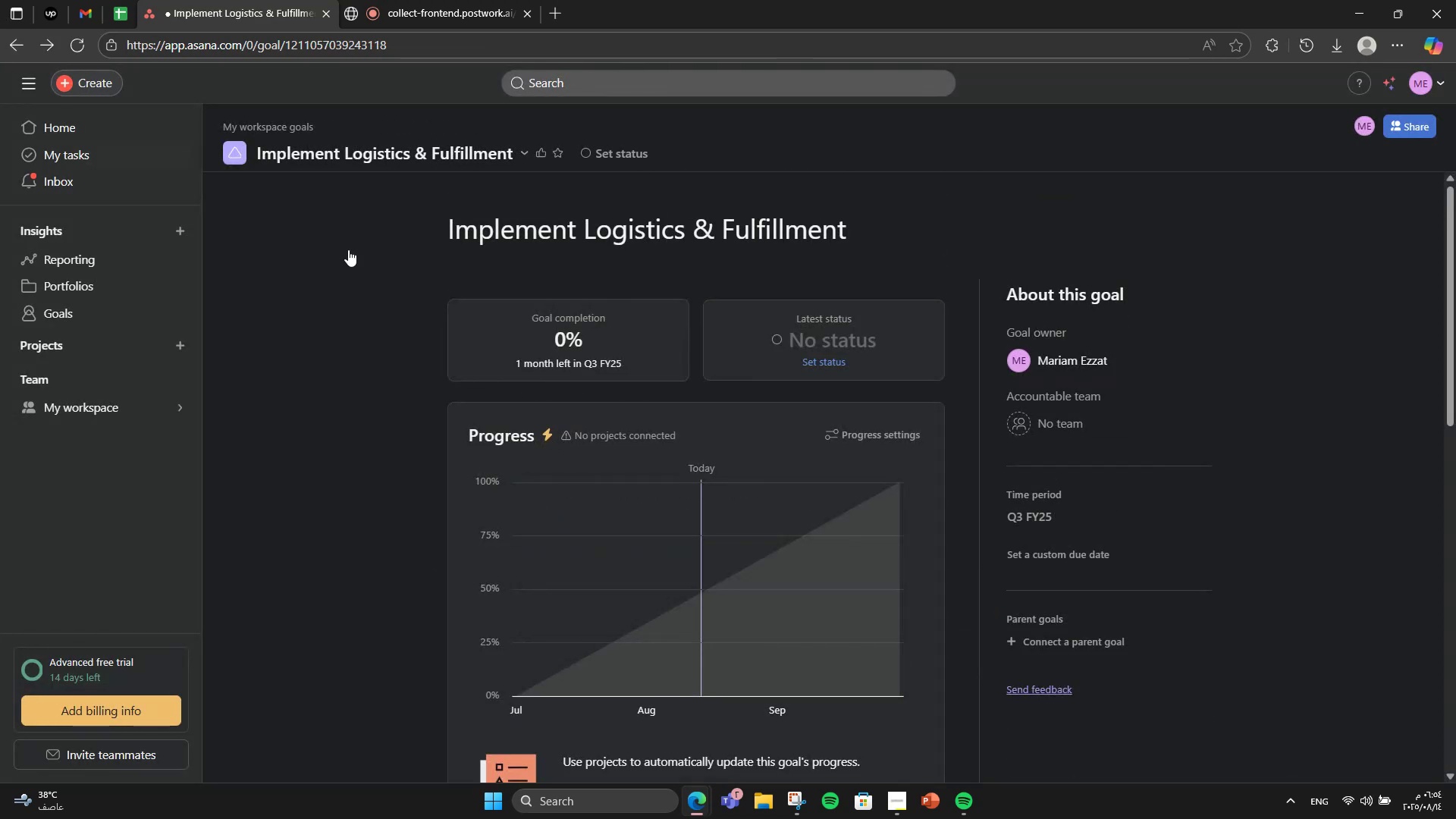 
scroll: coordinate [765, 560], scroll_direction: down, amount: 9.0
 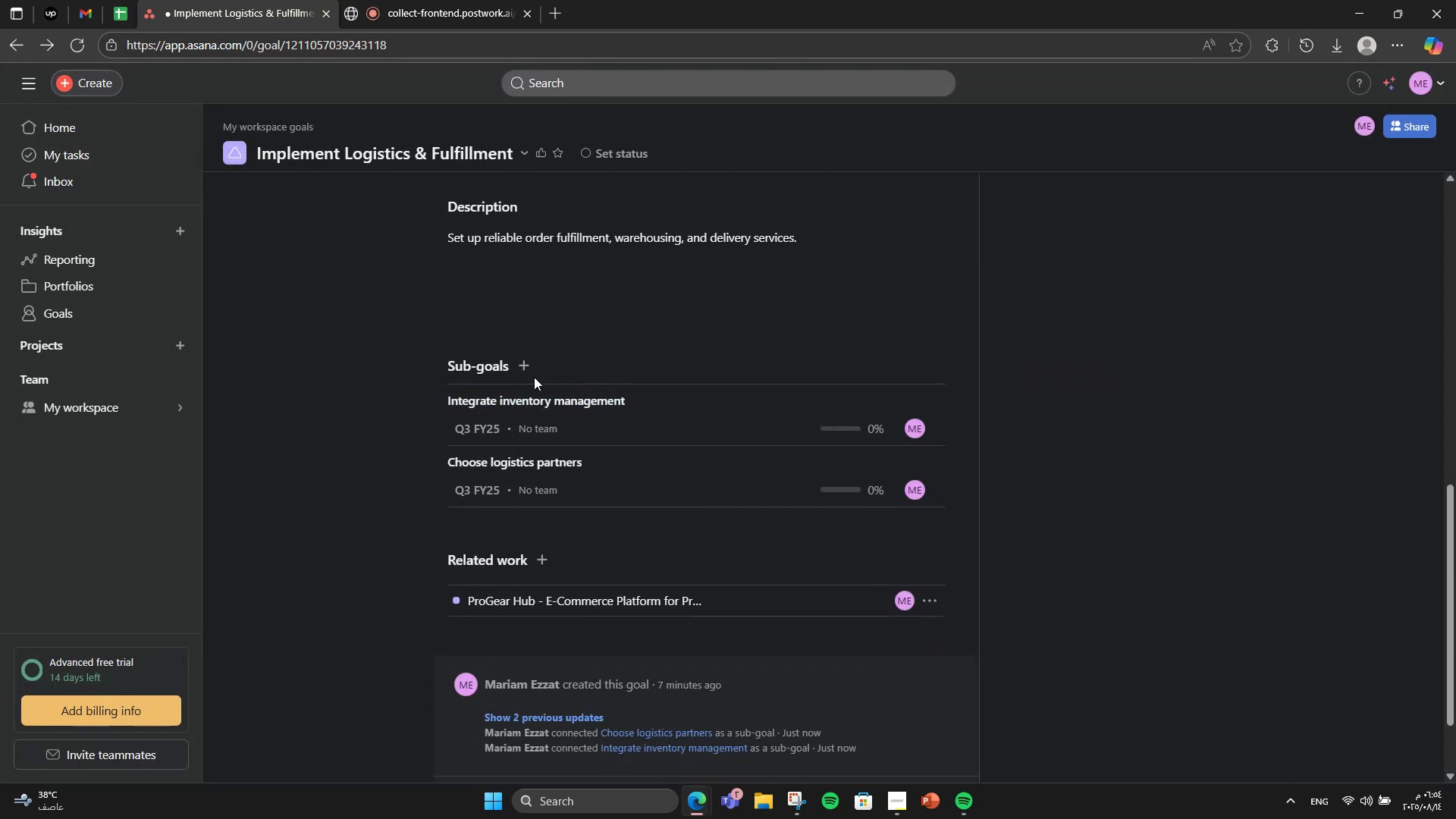 
left_click([528, 373])
 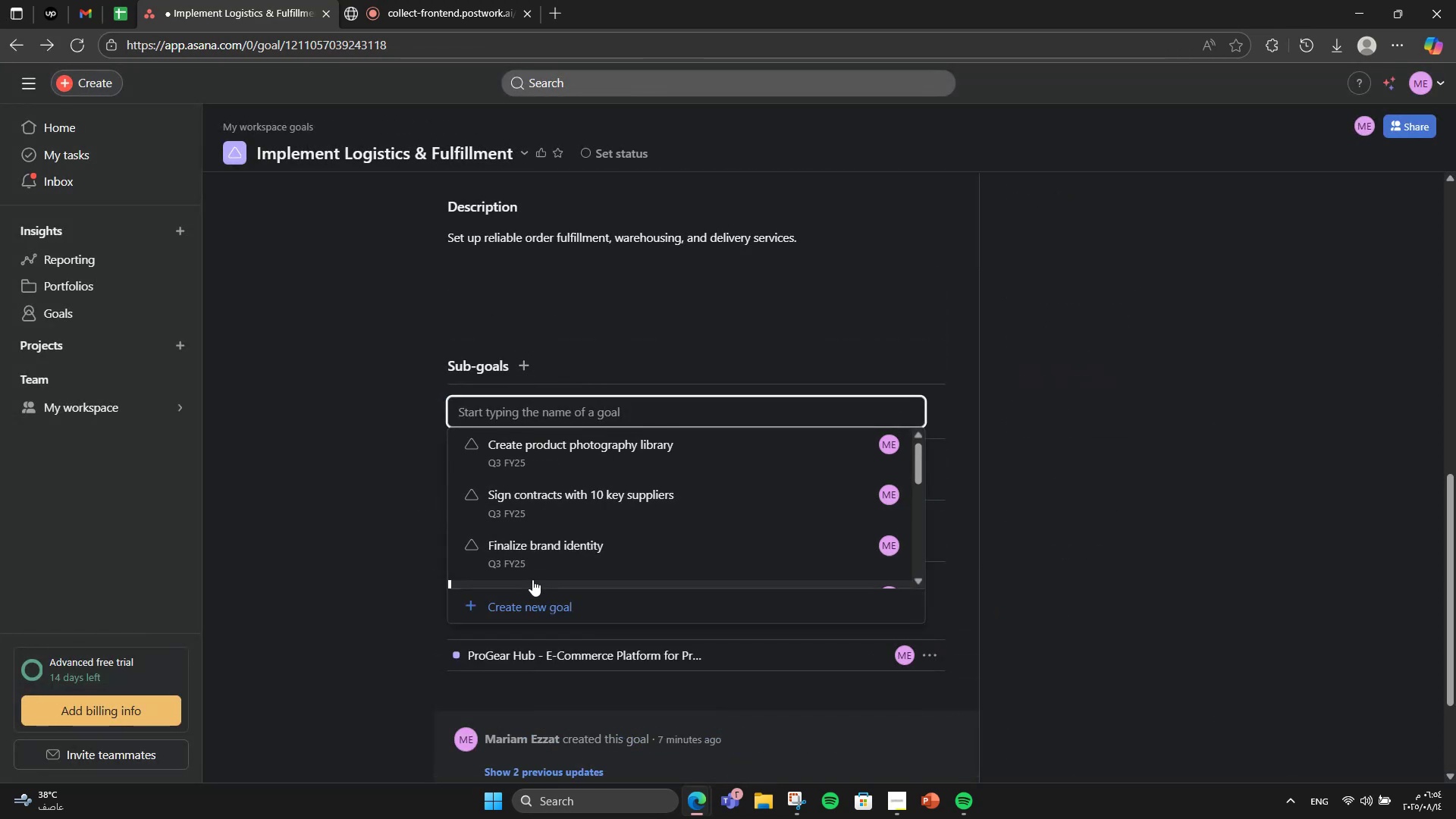 
left_click([532, 594])
 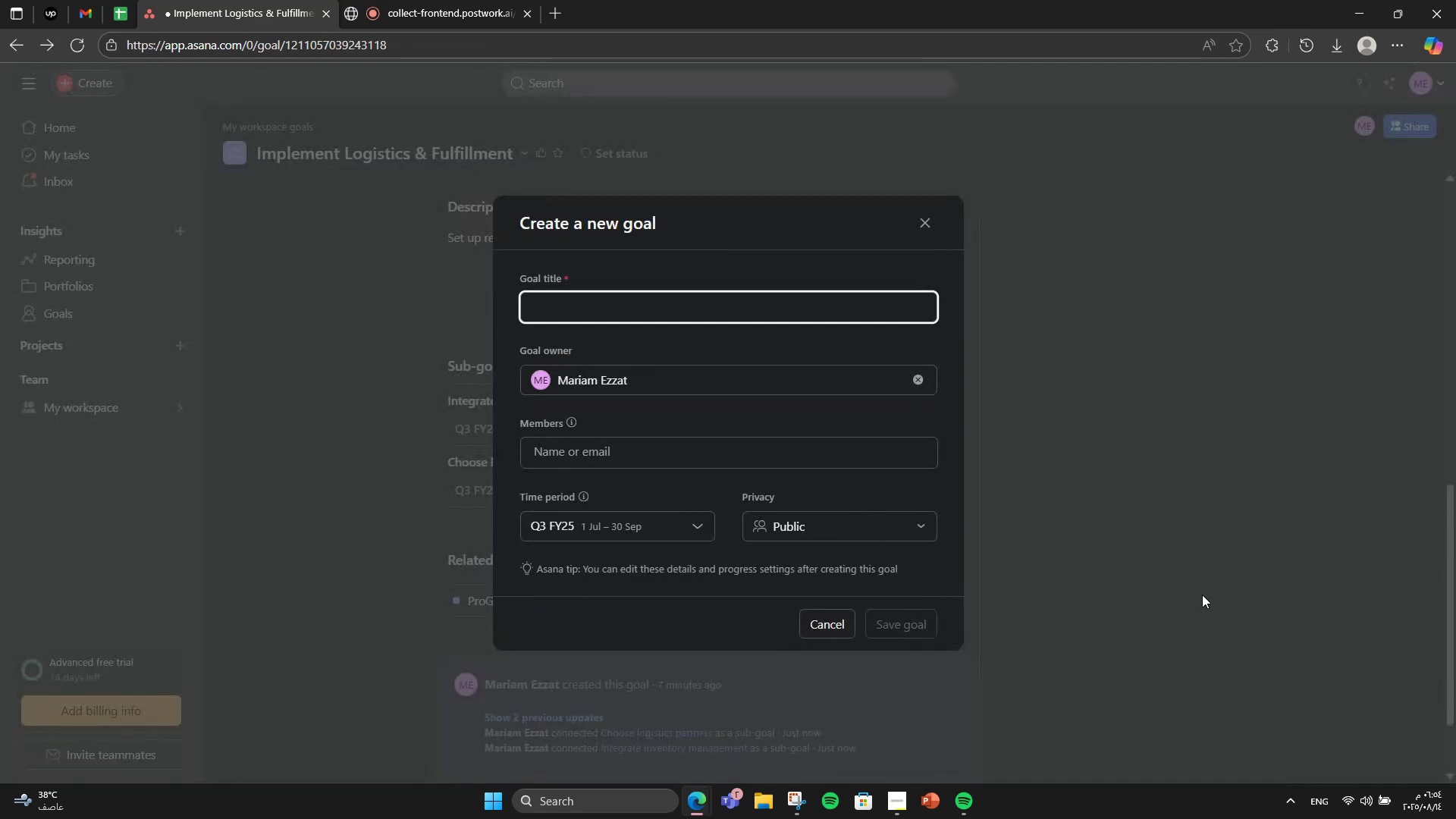 
type(Test order tracki )
key(Backspace)
type(ng system)
 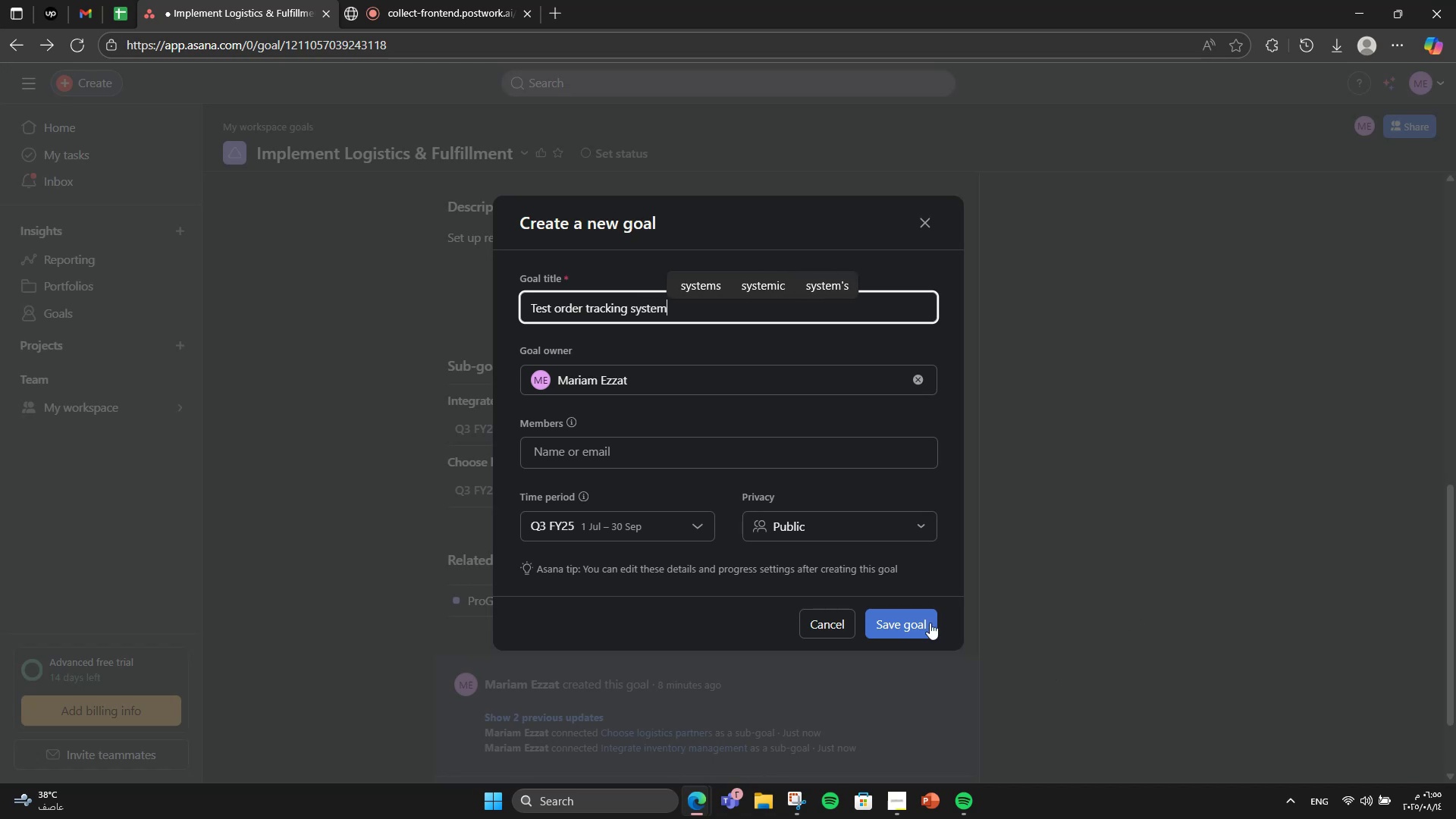 
left_click([927, 623])
 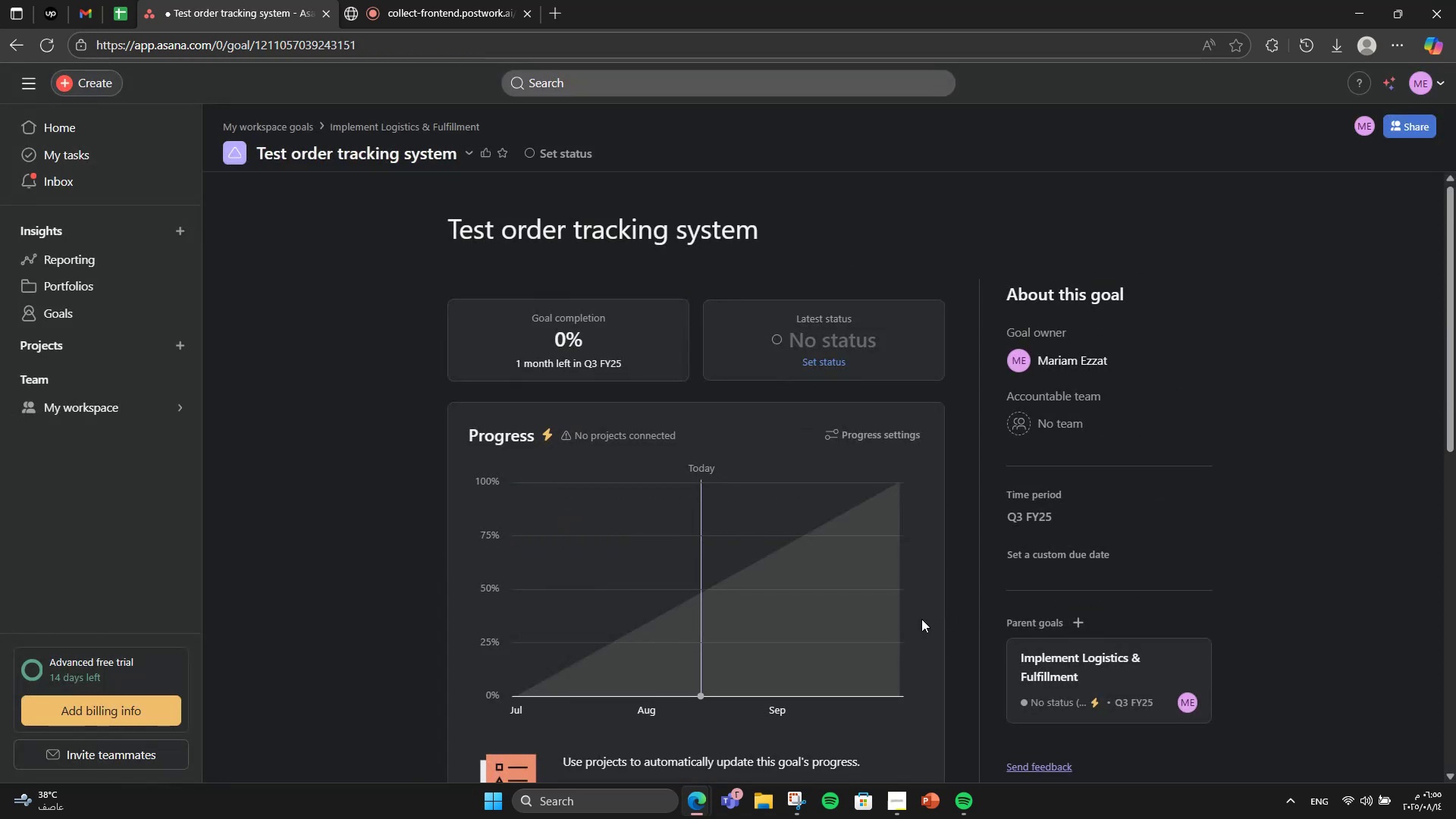 
left_click([5, 54])
 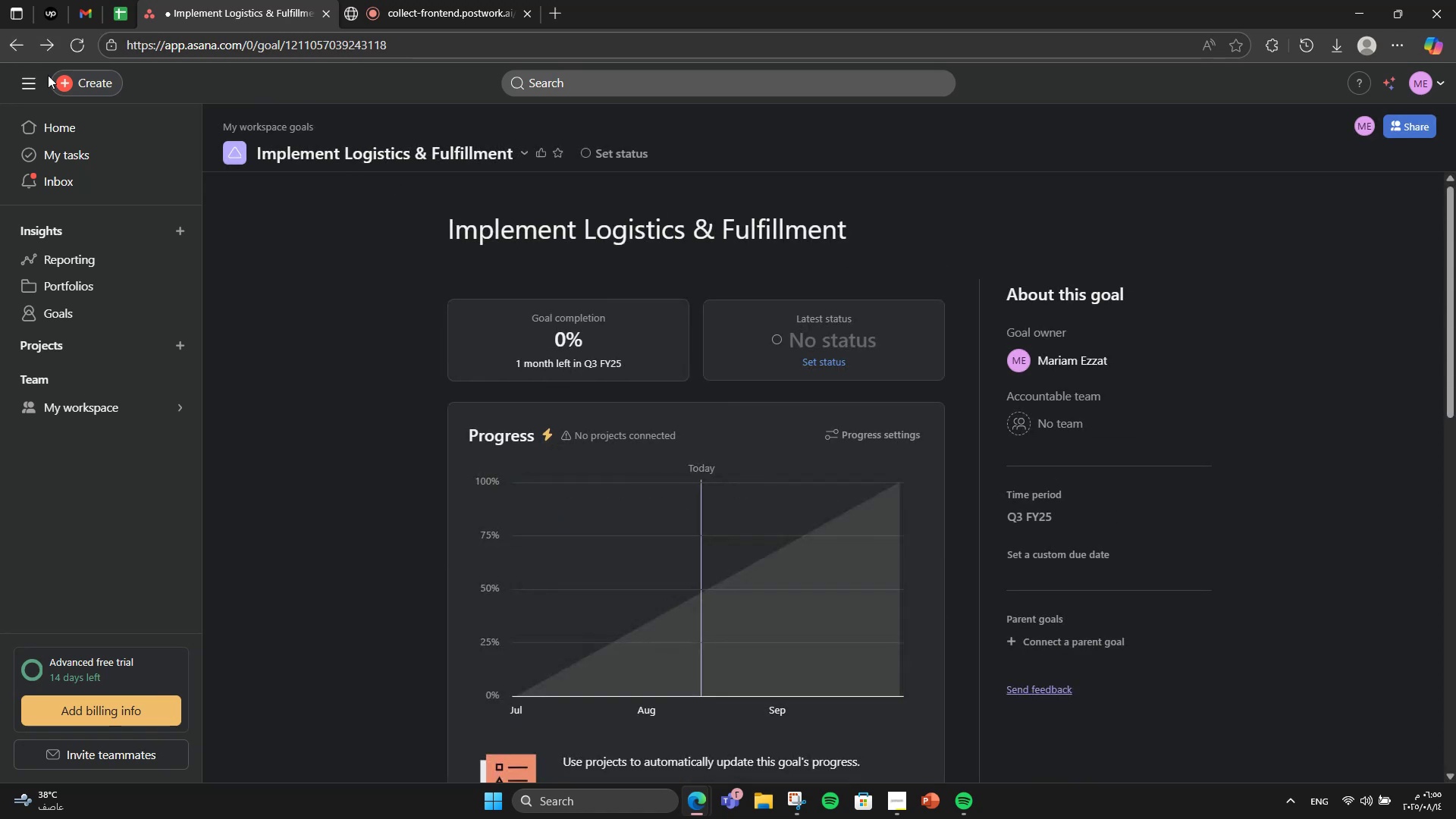 
scroll: coordinate [375, 235], scroll_direction: down, amount: 8.0
 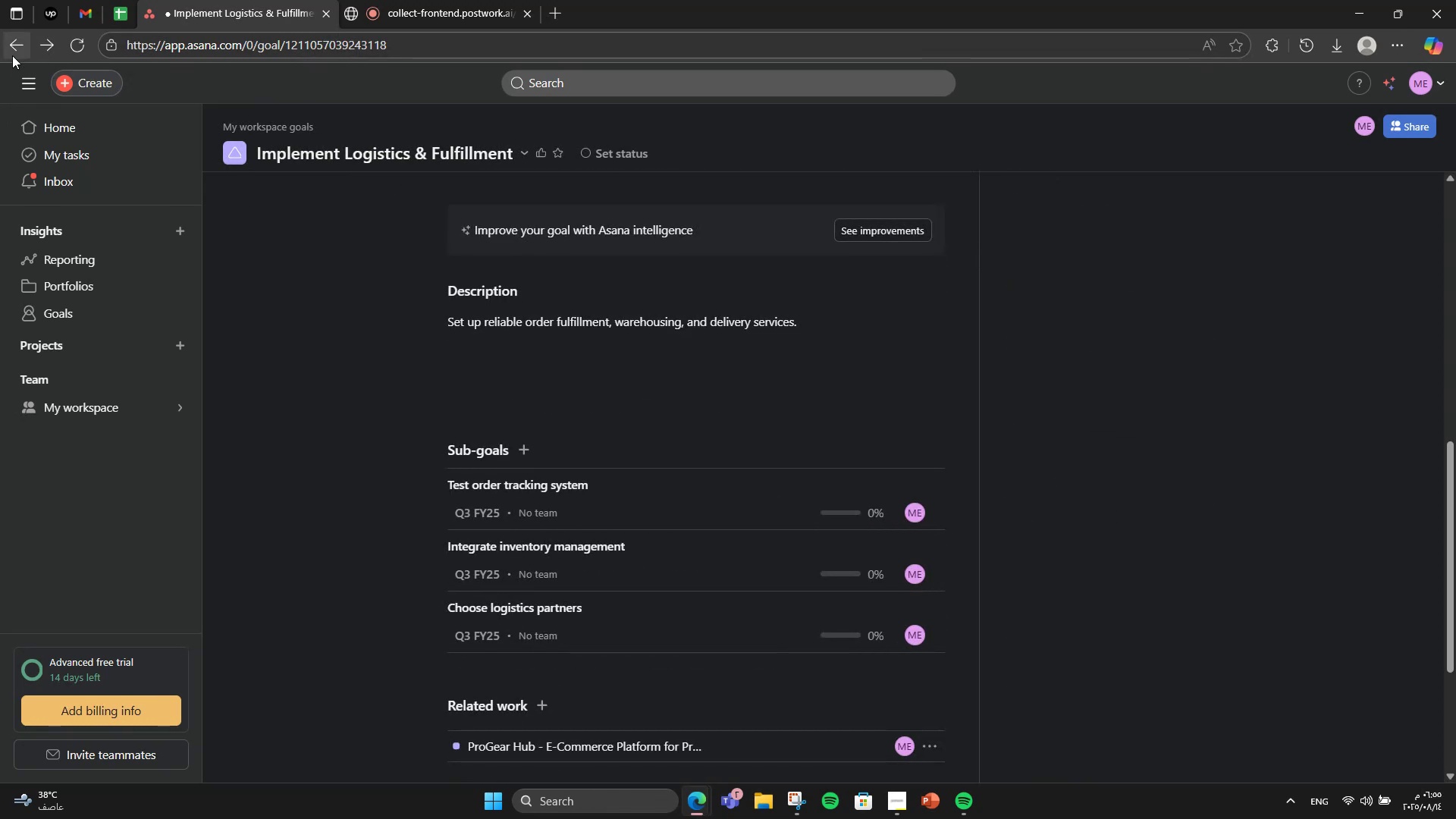 
left_click([12, 55])
 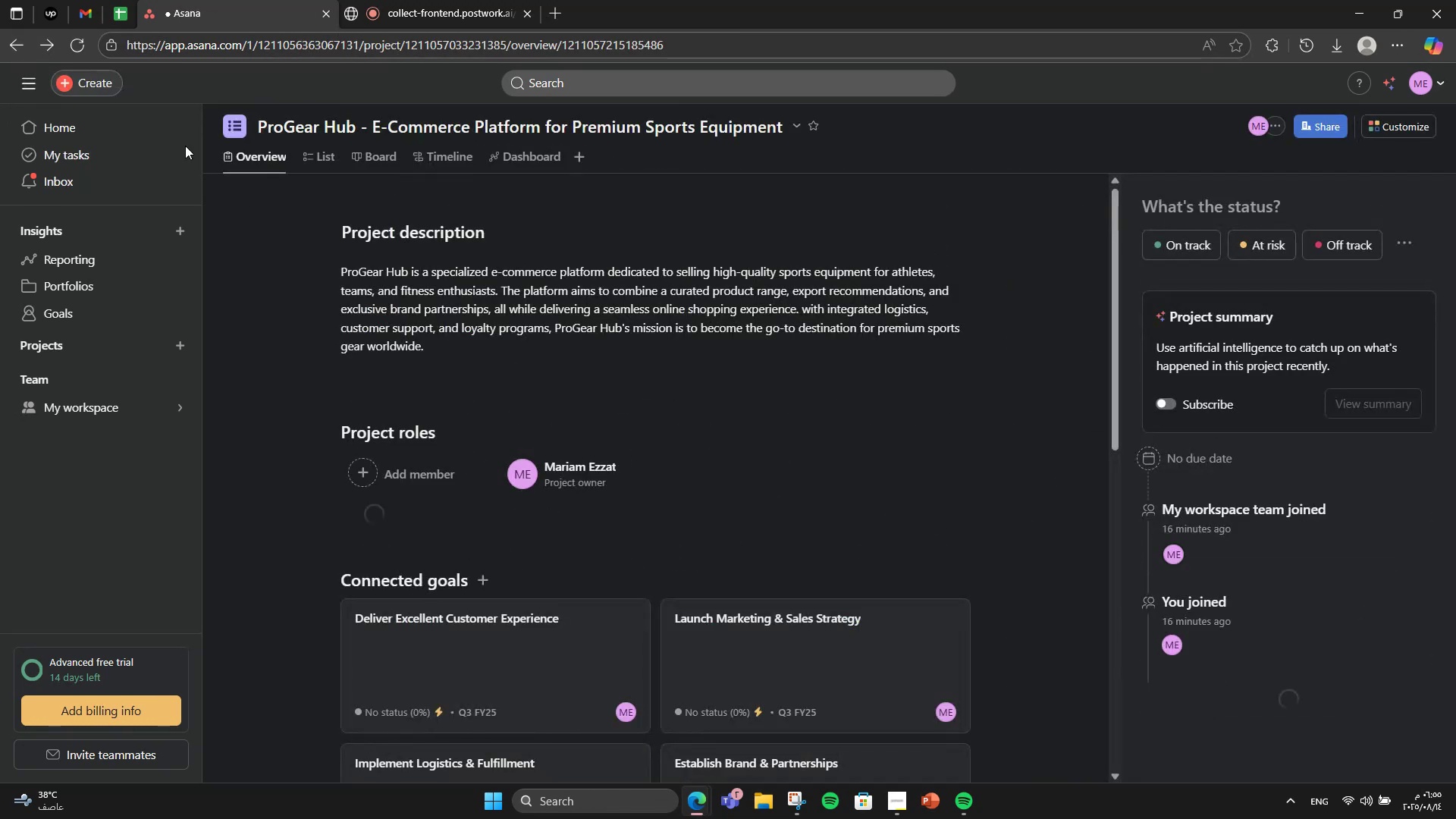 
scroll: coordinate [686, 362], scroll_direction: down, amount: 4.0
 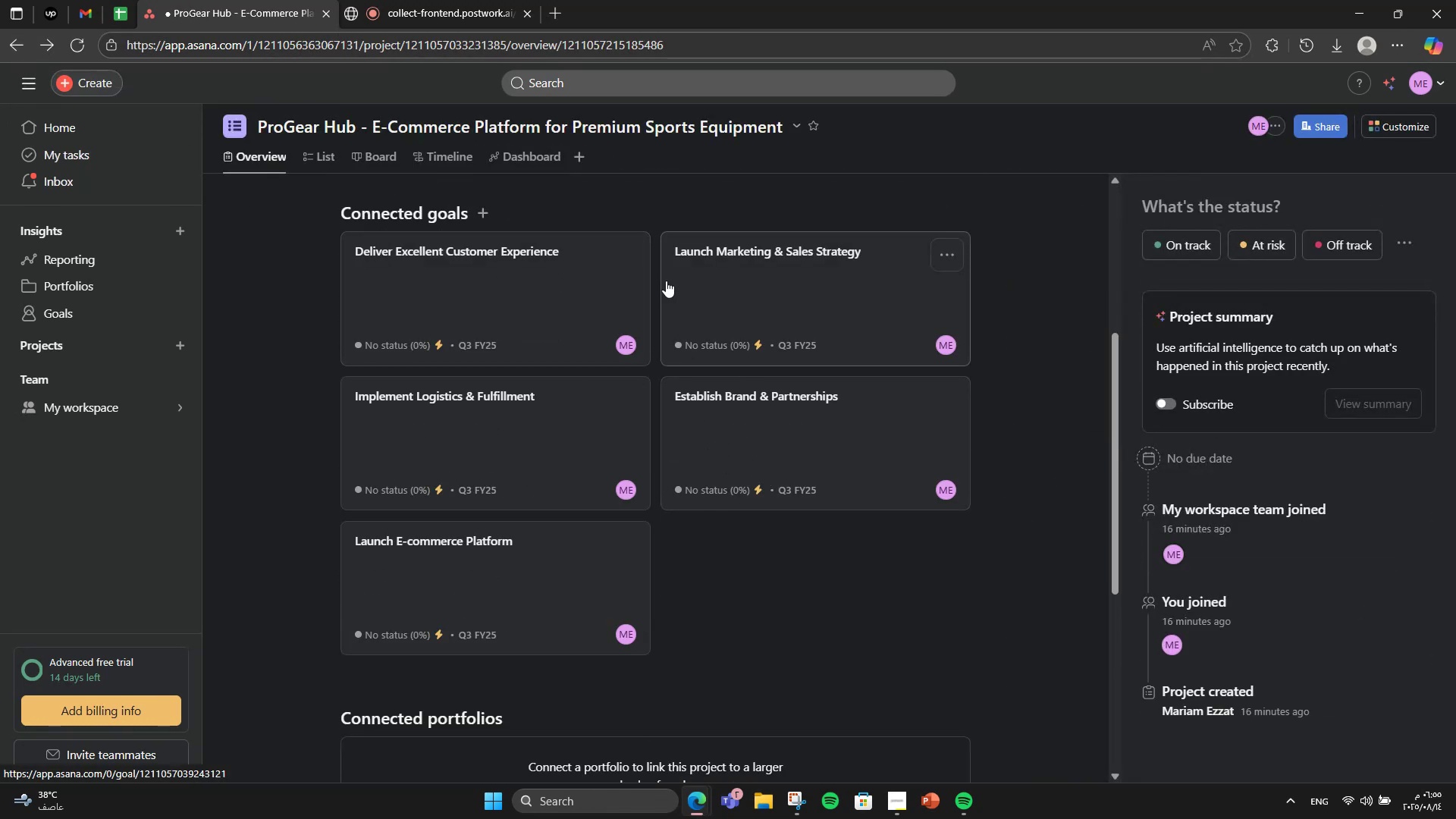 
left_click([666, 281])
 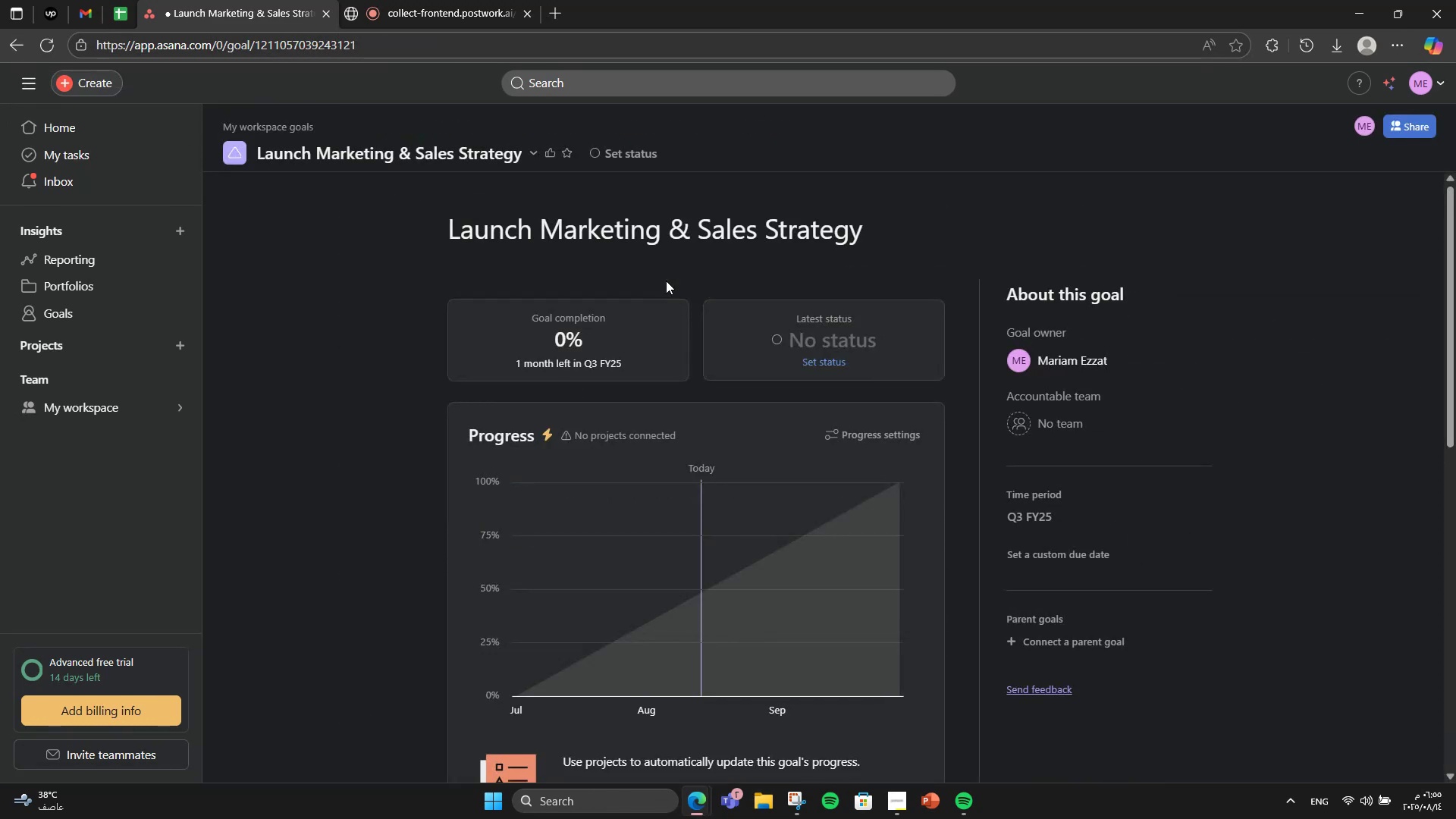 
scroll: coordinate [676, 312], scroll_direction: down, amount: 6.0
 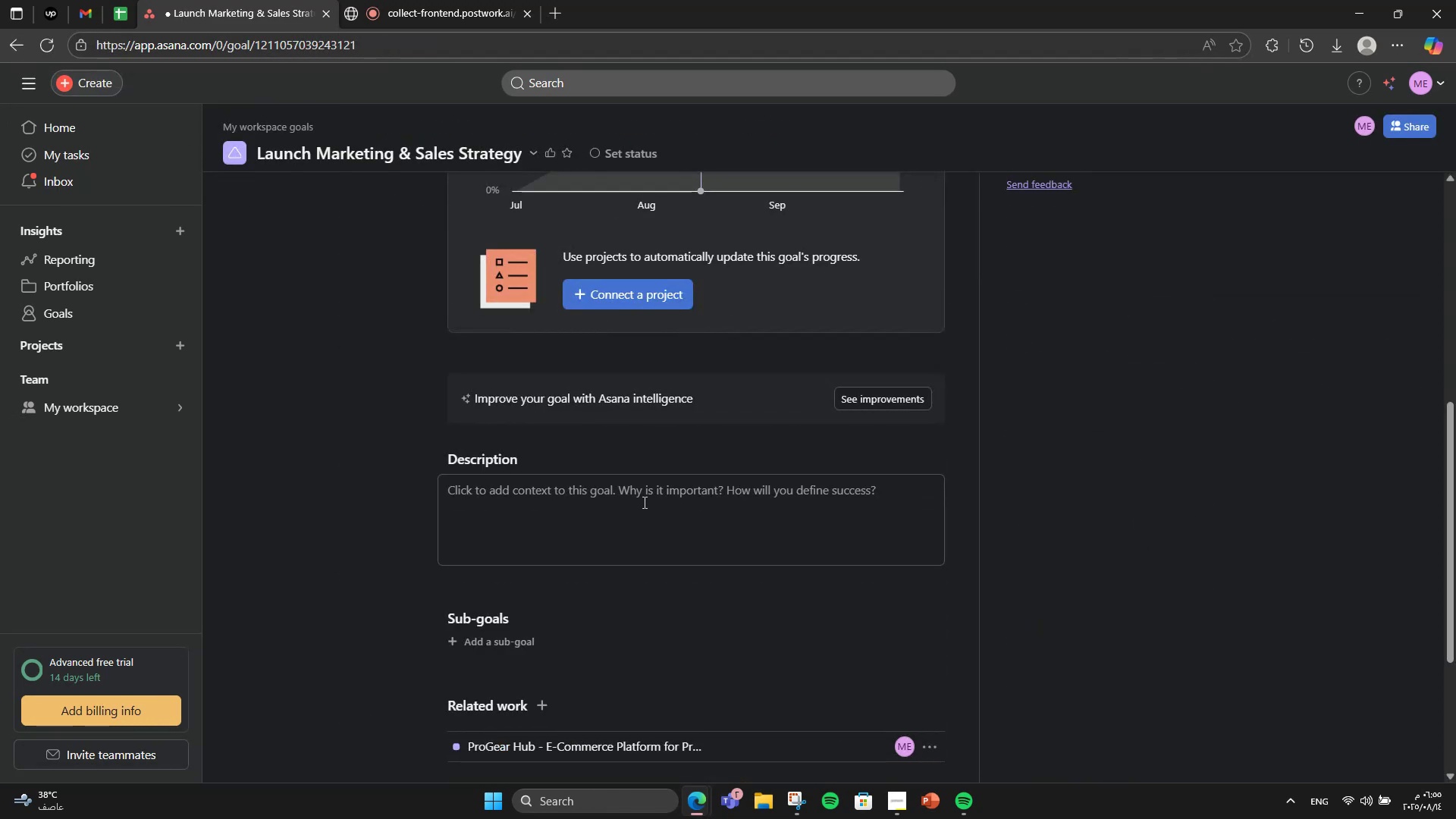 
left_click([643, 502])
 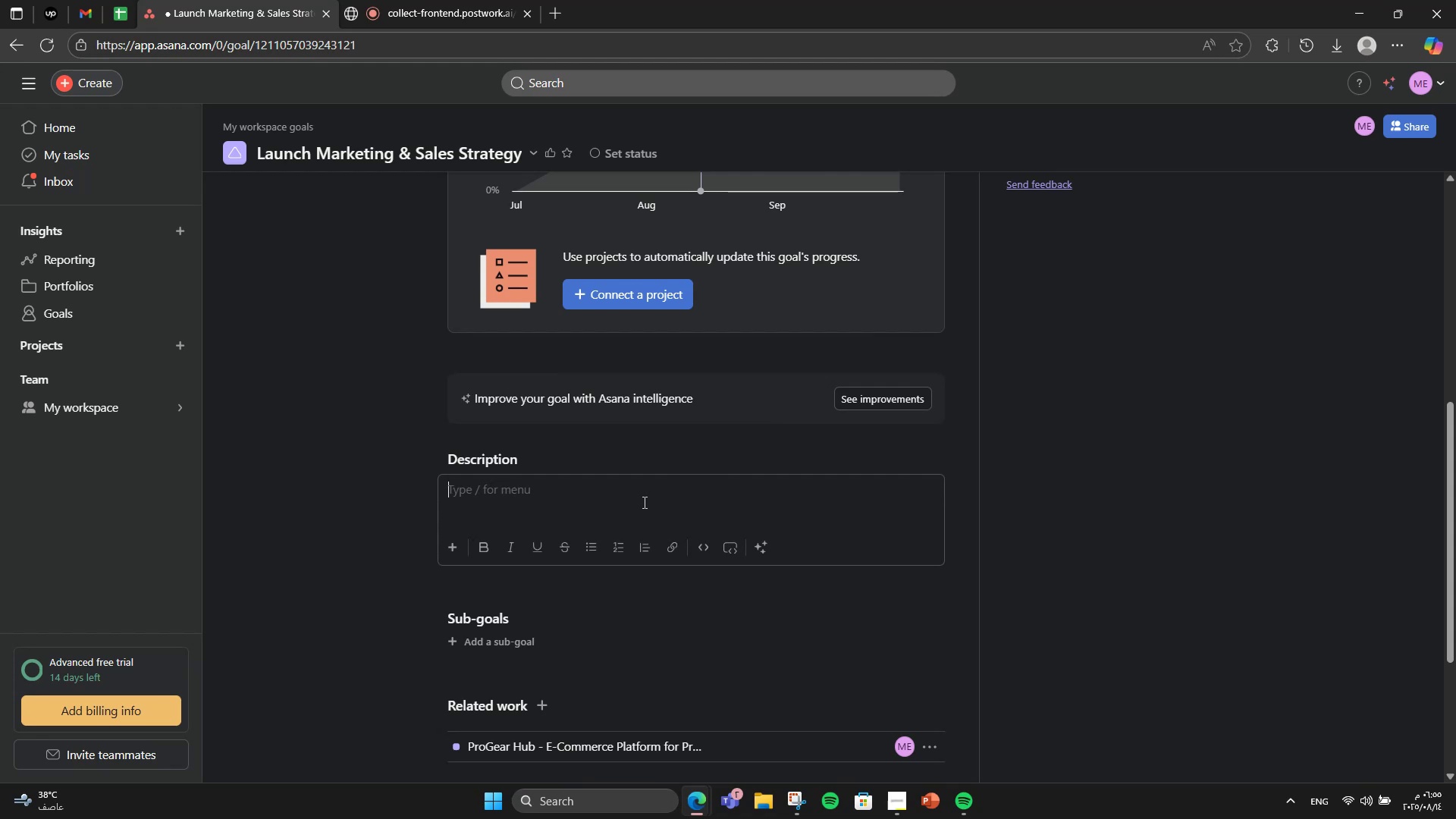 
type(Create awareness and drive )
 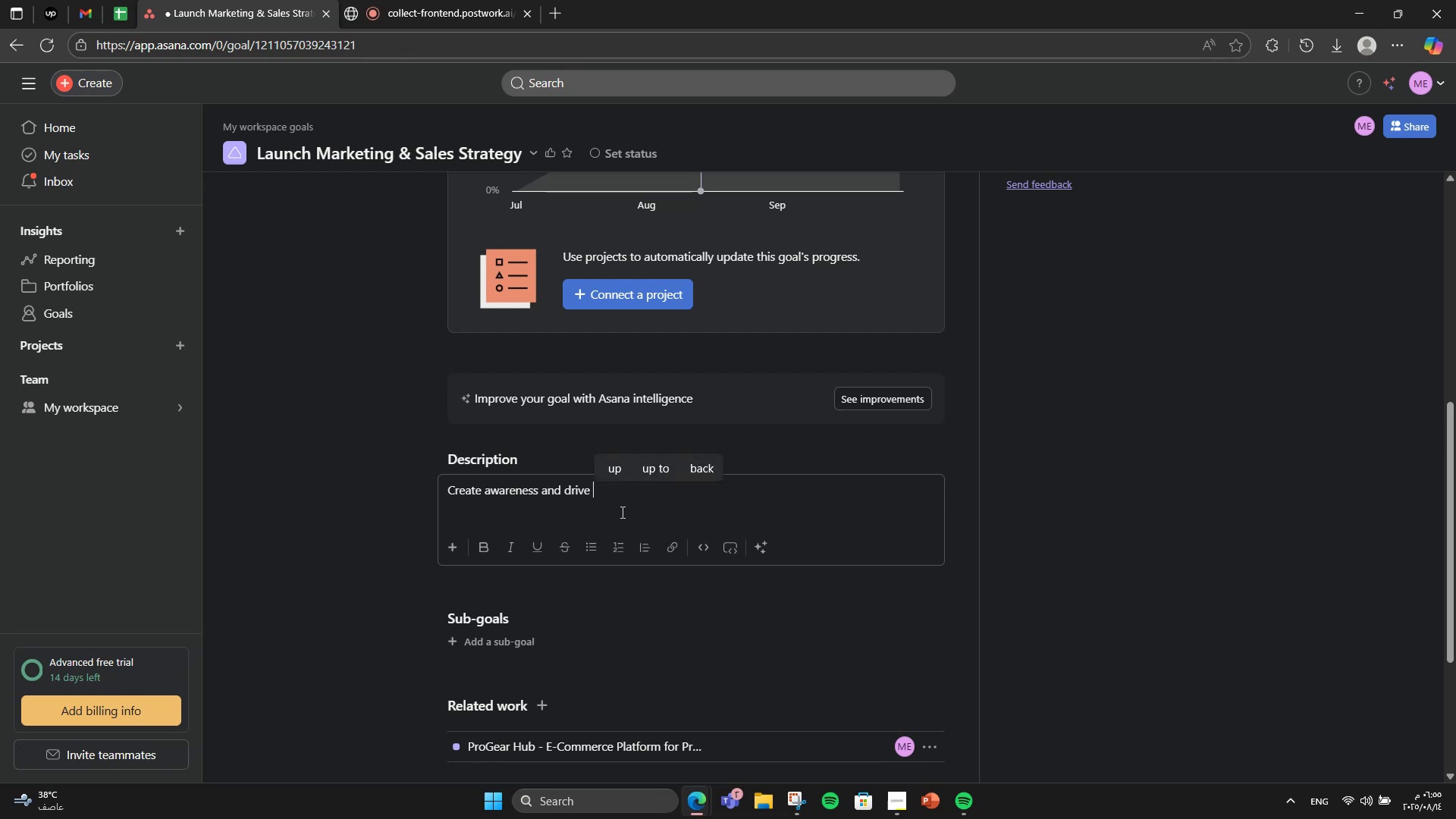 
type(eark)
key(Backspace)
type(ly sales through digital marketing.)
 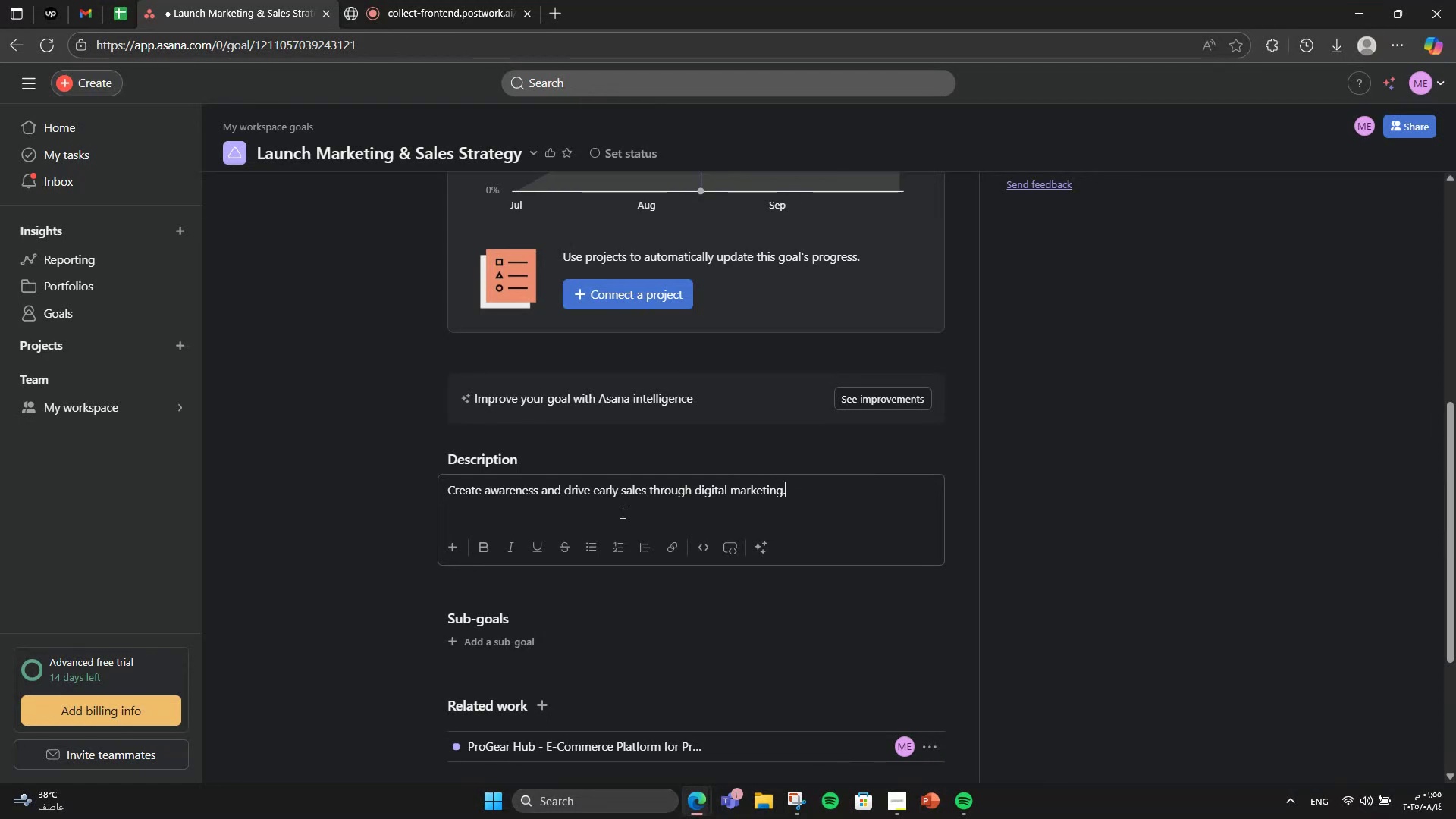 
scroll: coordinate [621, 512], scroll_direction: down, amount: 1.0
 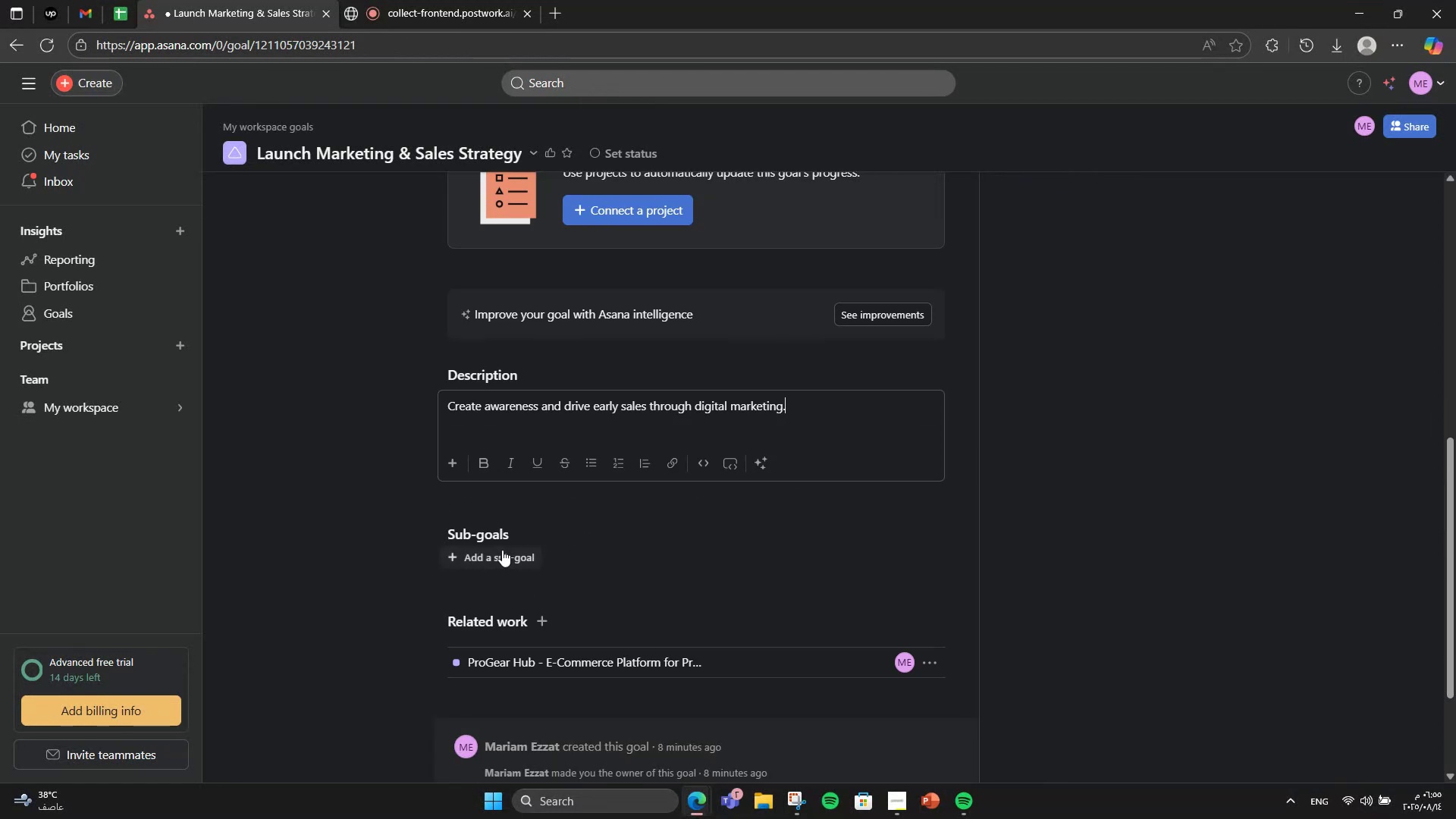 
left_click([502, 550])
 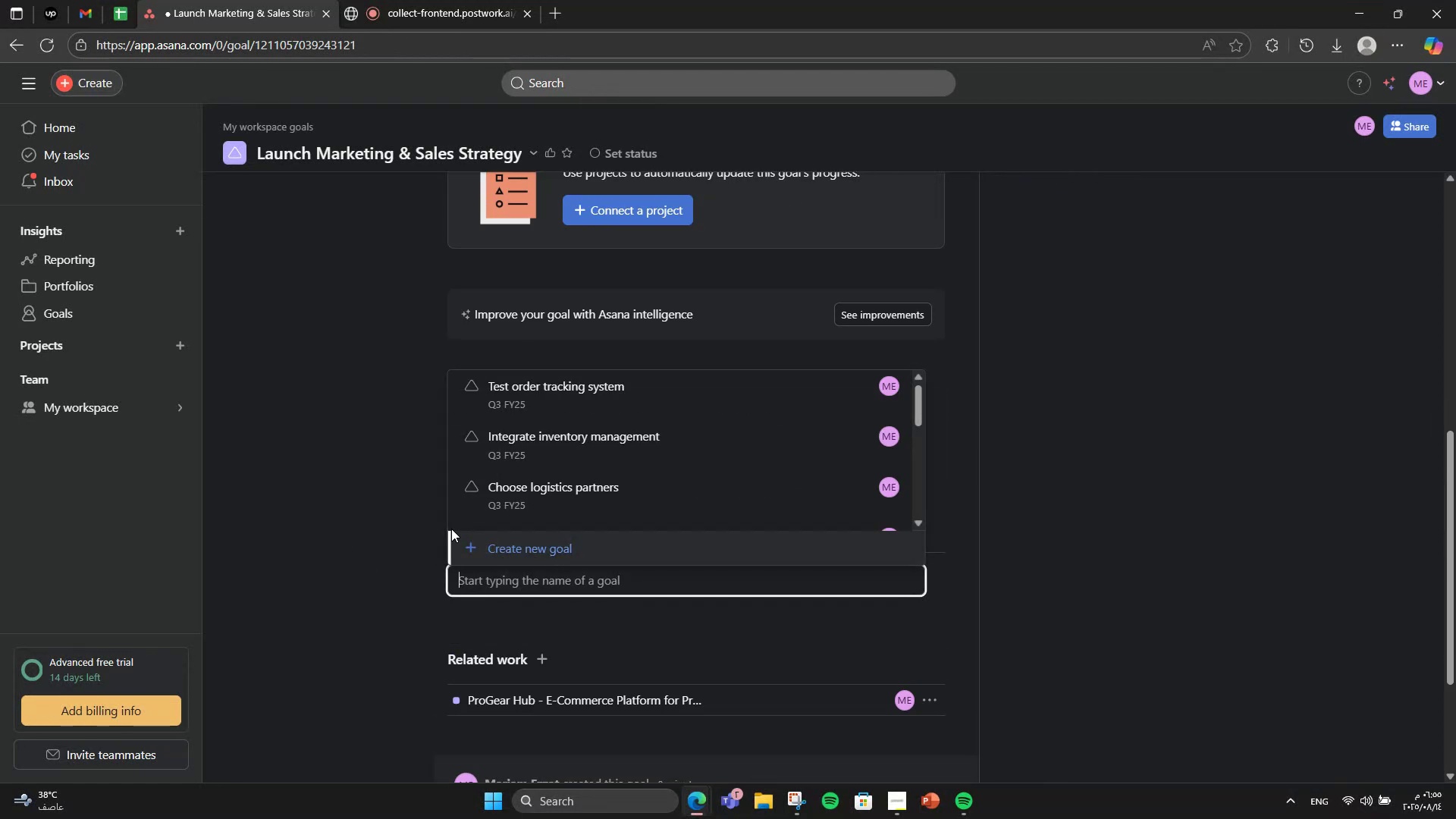 
left_click([487, 538])
 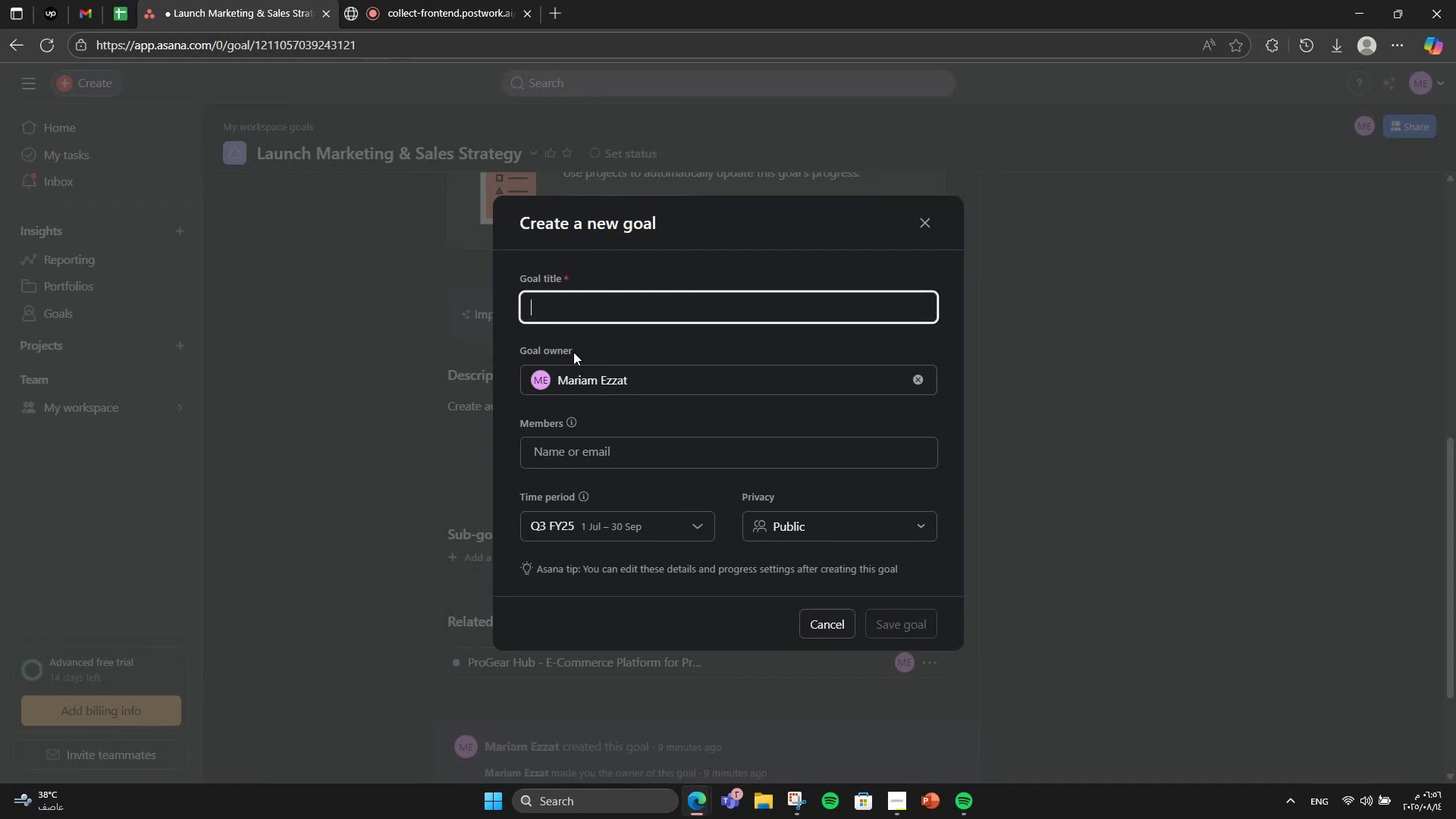 
type(Launch social media campaigns)
 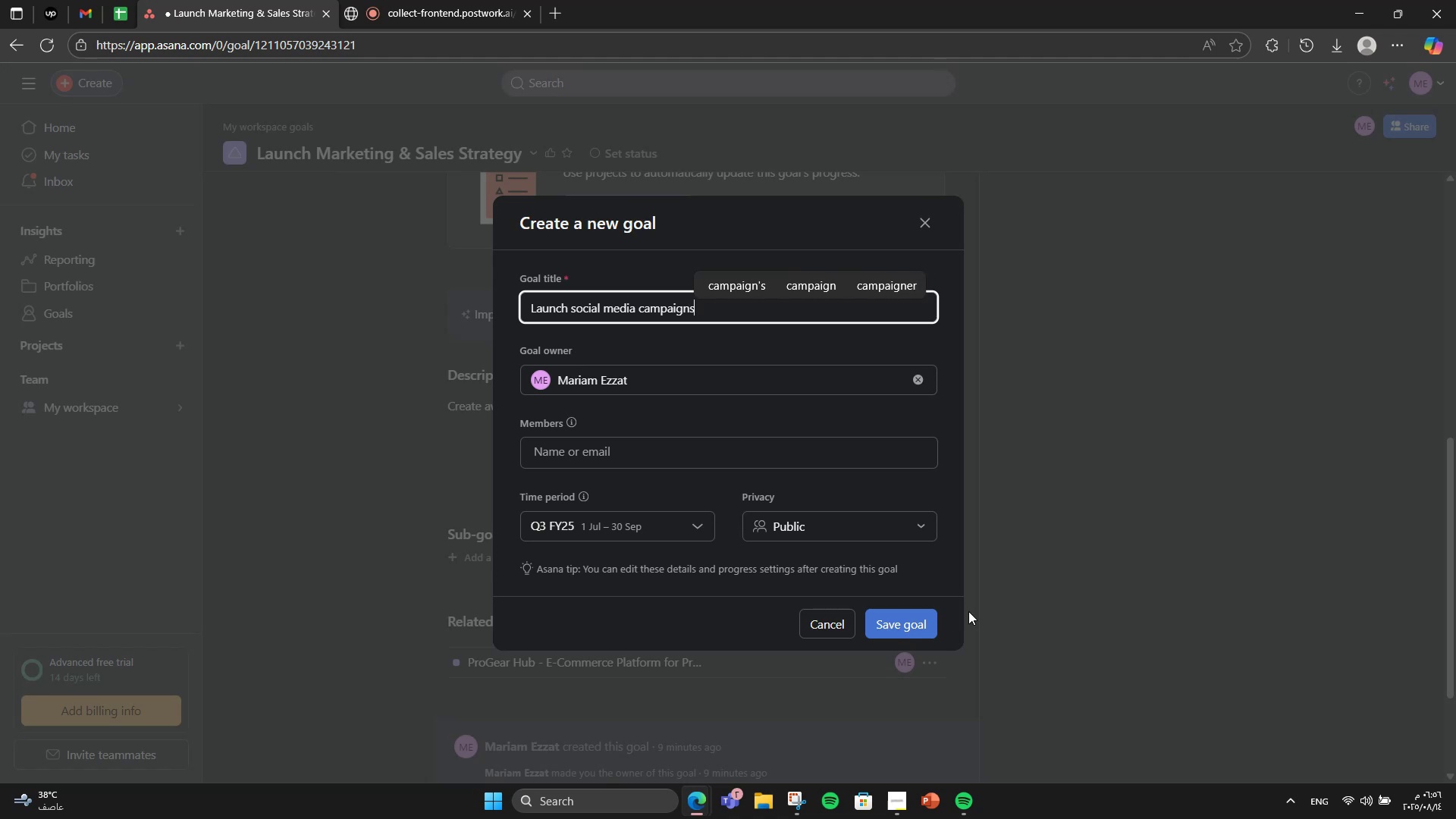 
left_click([911, 620])
 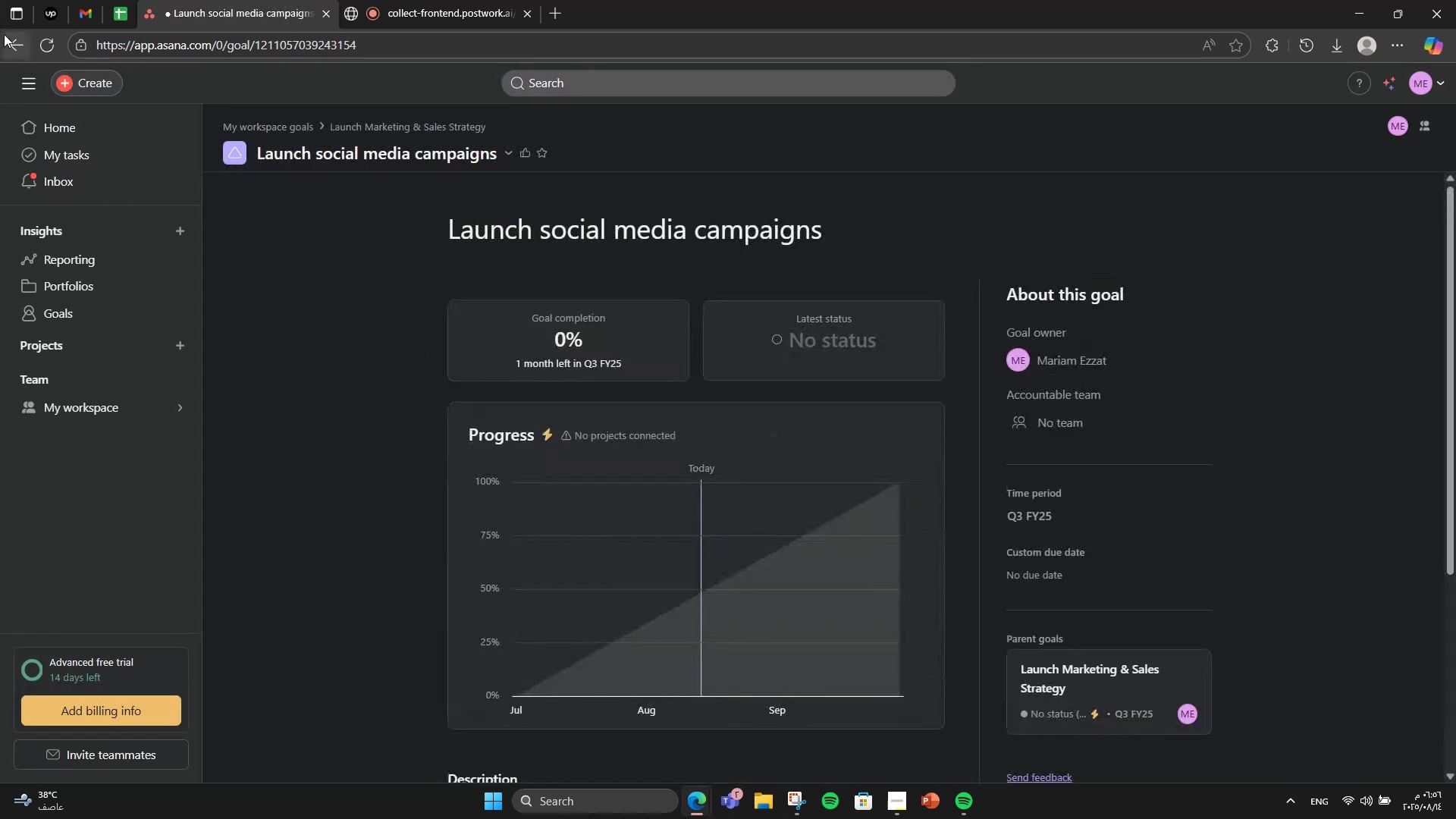 
left_click([4, 34])
 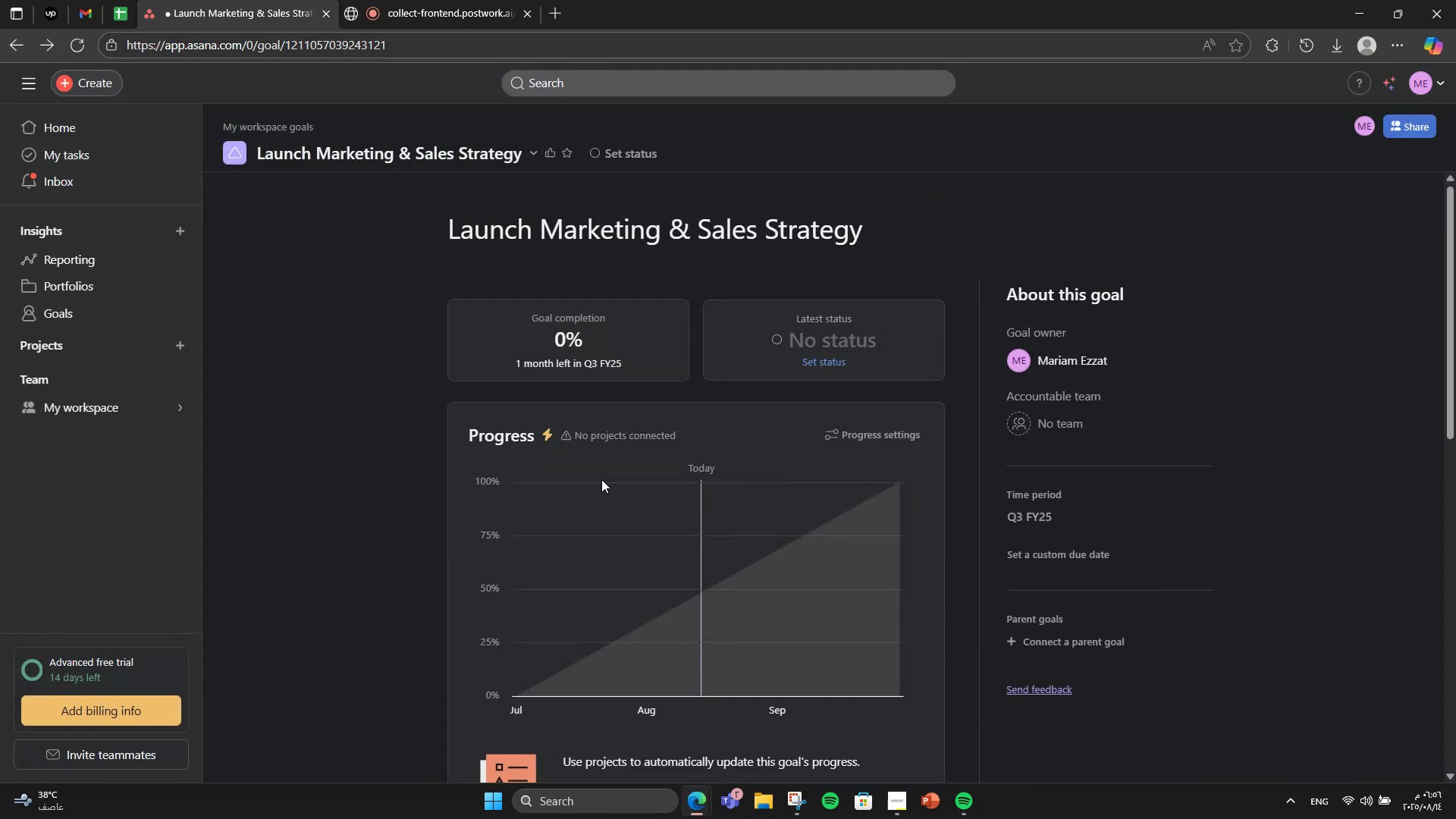 
scroll: coordinate [613, 479], scroll_direction: down, amount: 7.0
 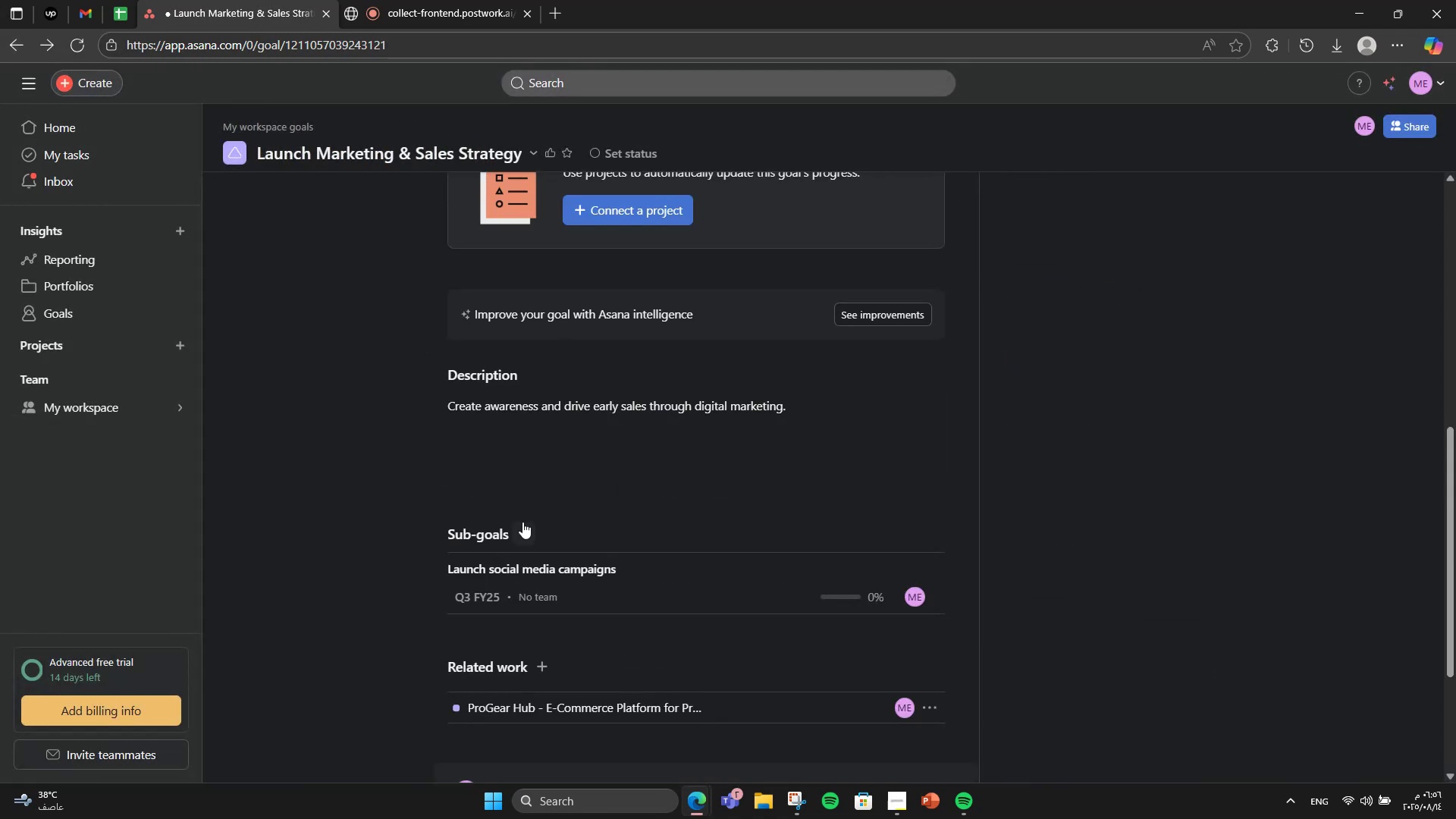 
left_click([524, 523])
 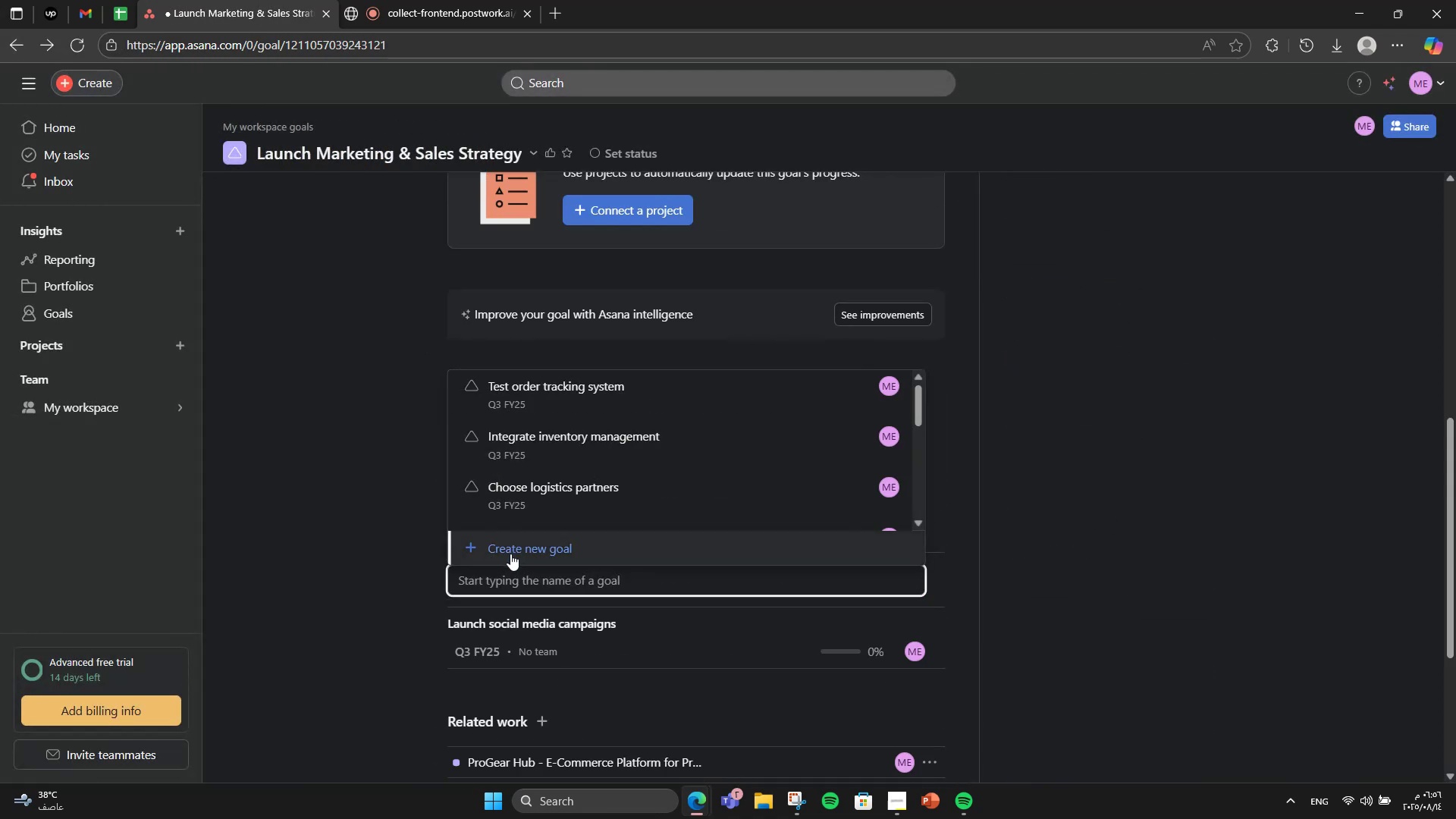 
left_click([510, 554])
 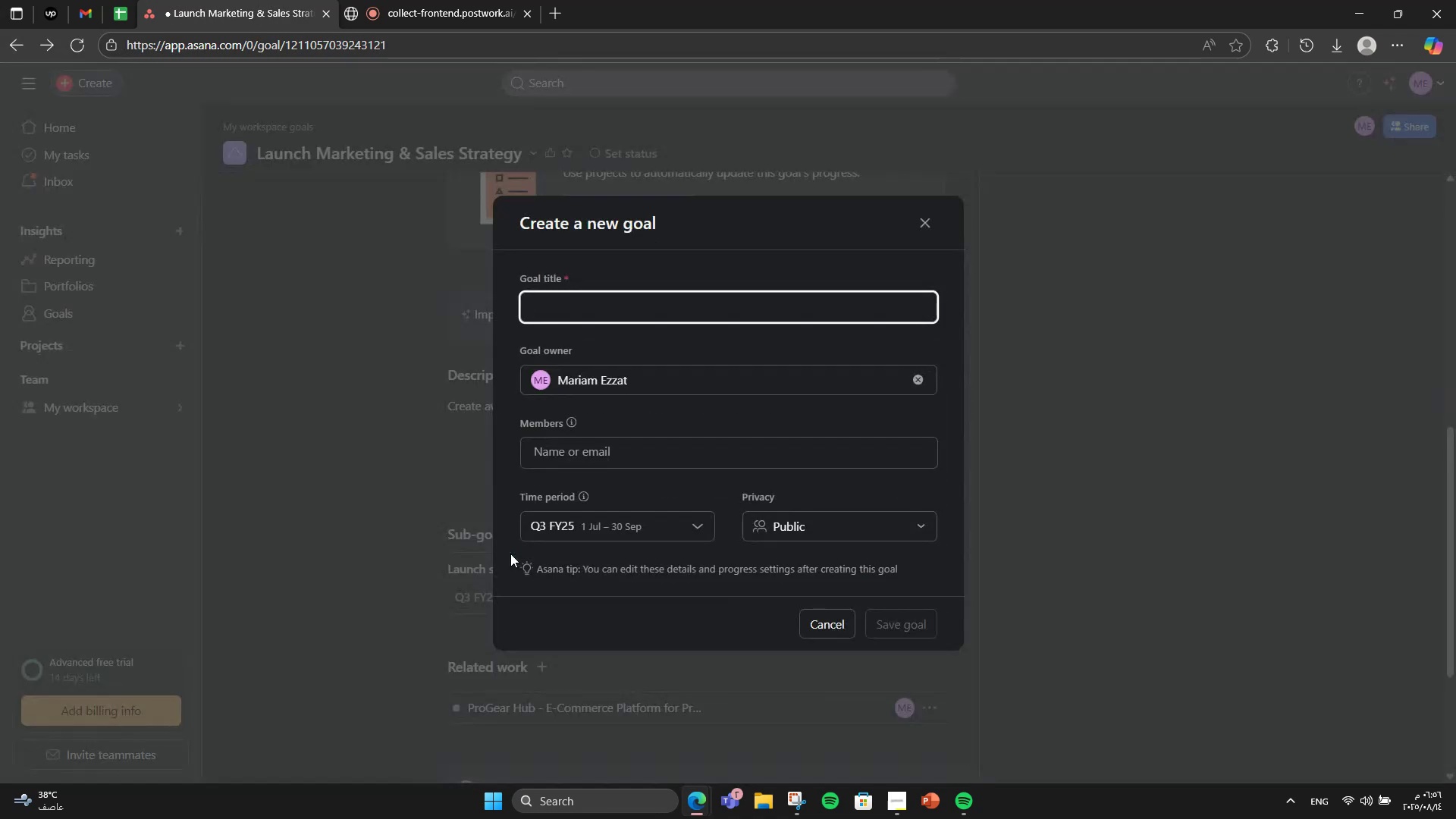 
type(Implemeen)
key(Backspace)
key(Backspace)
type(m)
key(Backspace)
key(Backspace)
type(nt )
key(Backspace)
key(Backspace)
key(Backspace)
type(ent influencer partnerships)
 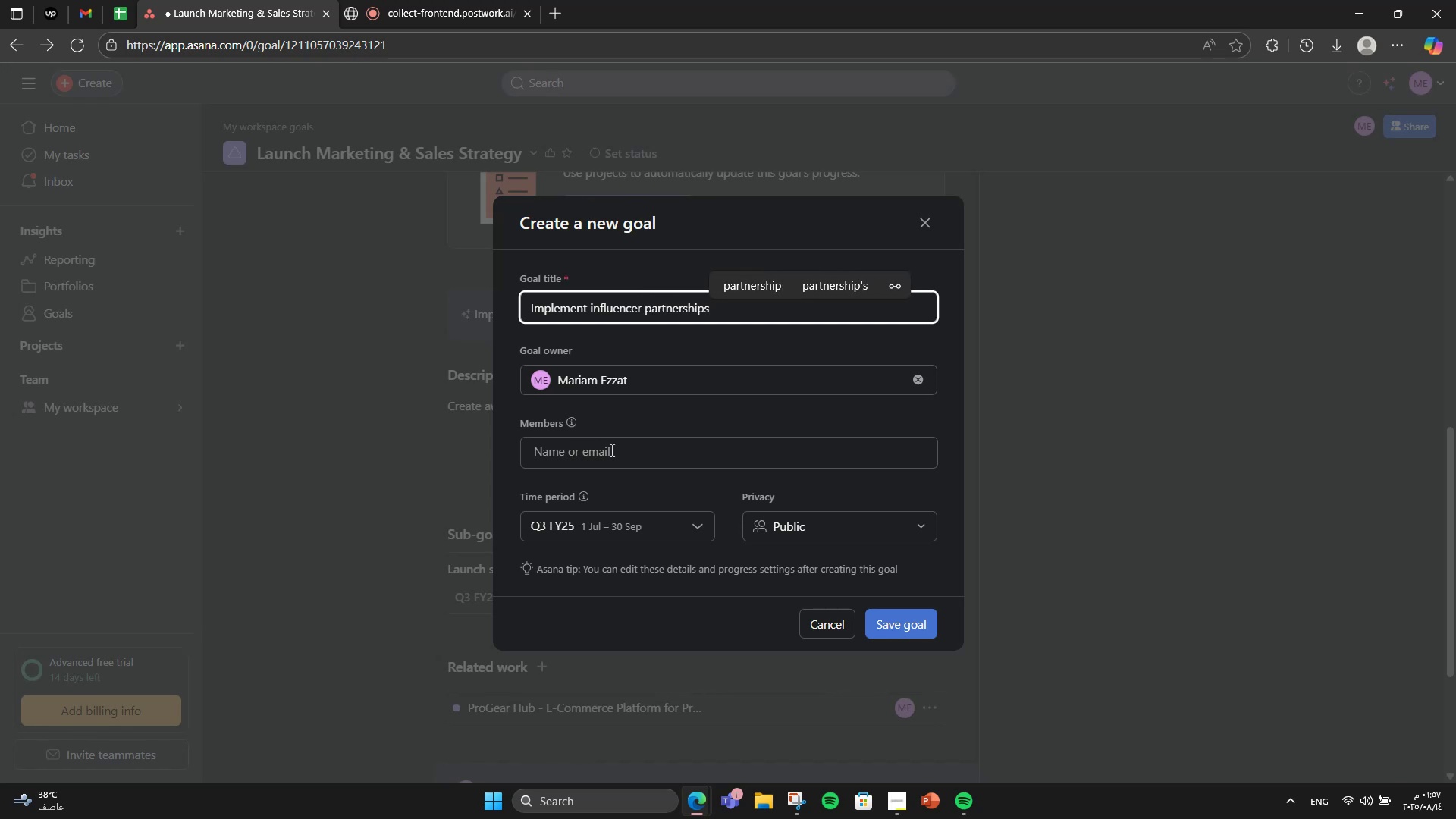 
left_click([889, 614])
 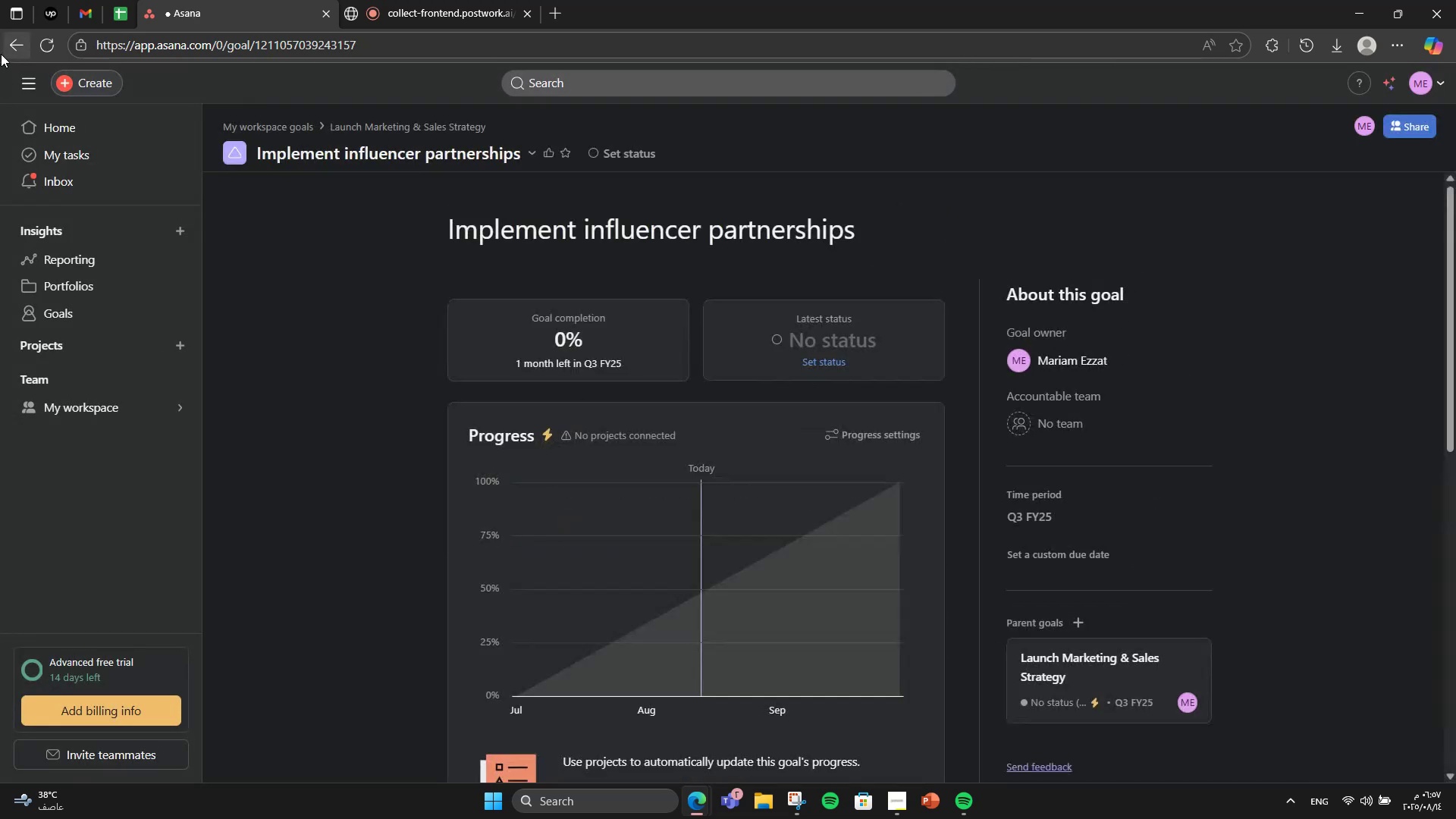 
left_click([1, 54])
 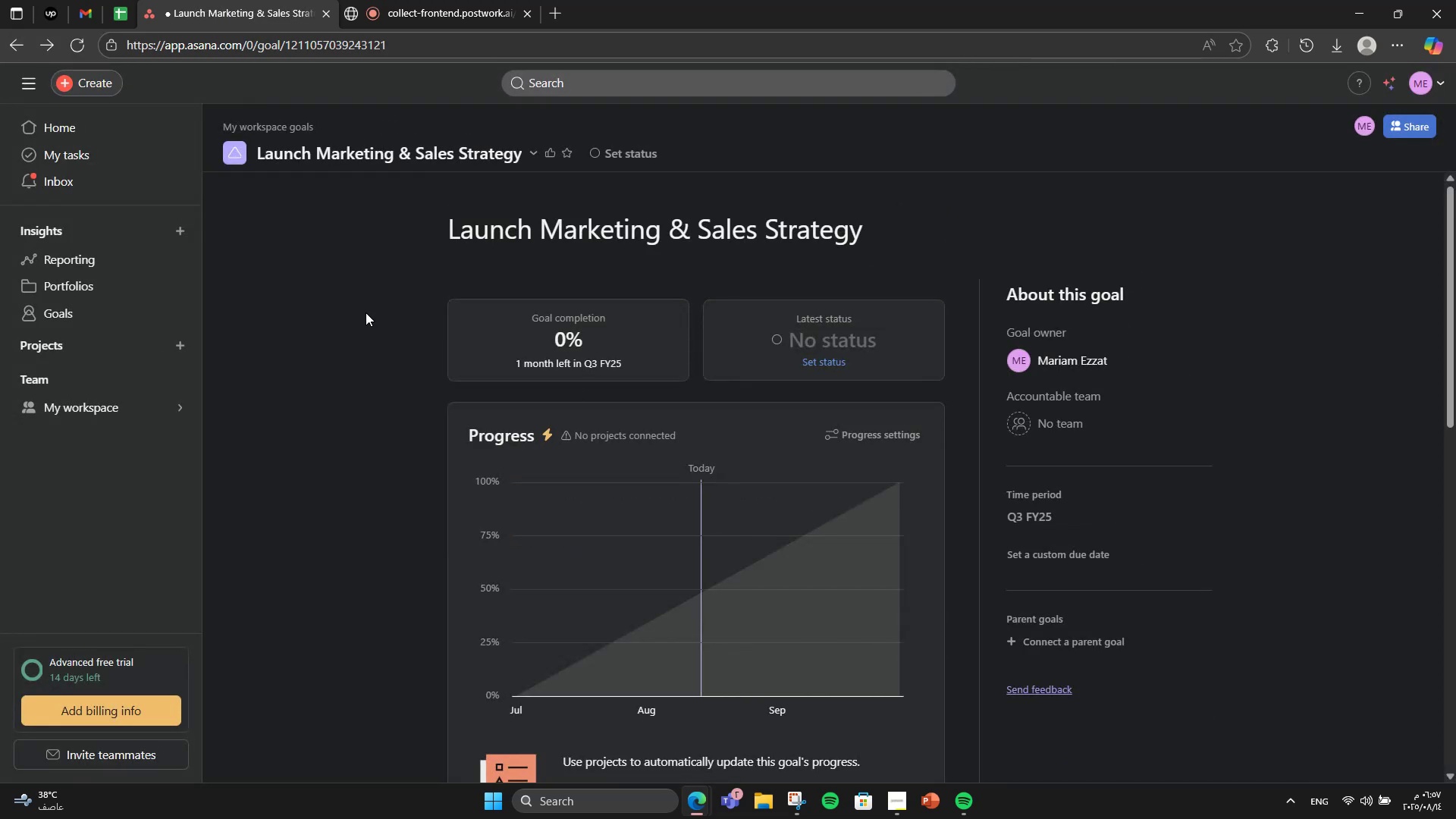 
scroll: coordinate [769, 535], scroll_direction: down, amount: 8.0
 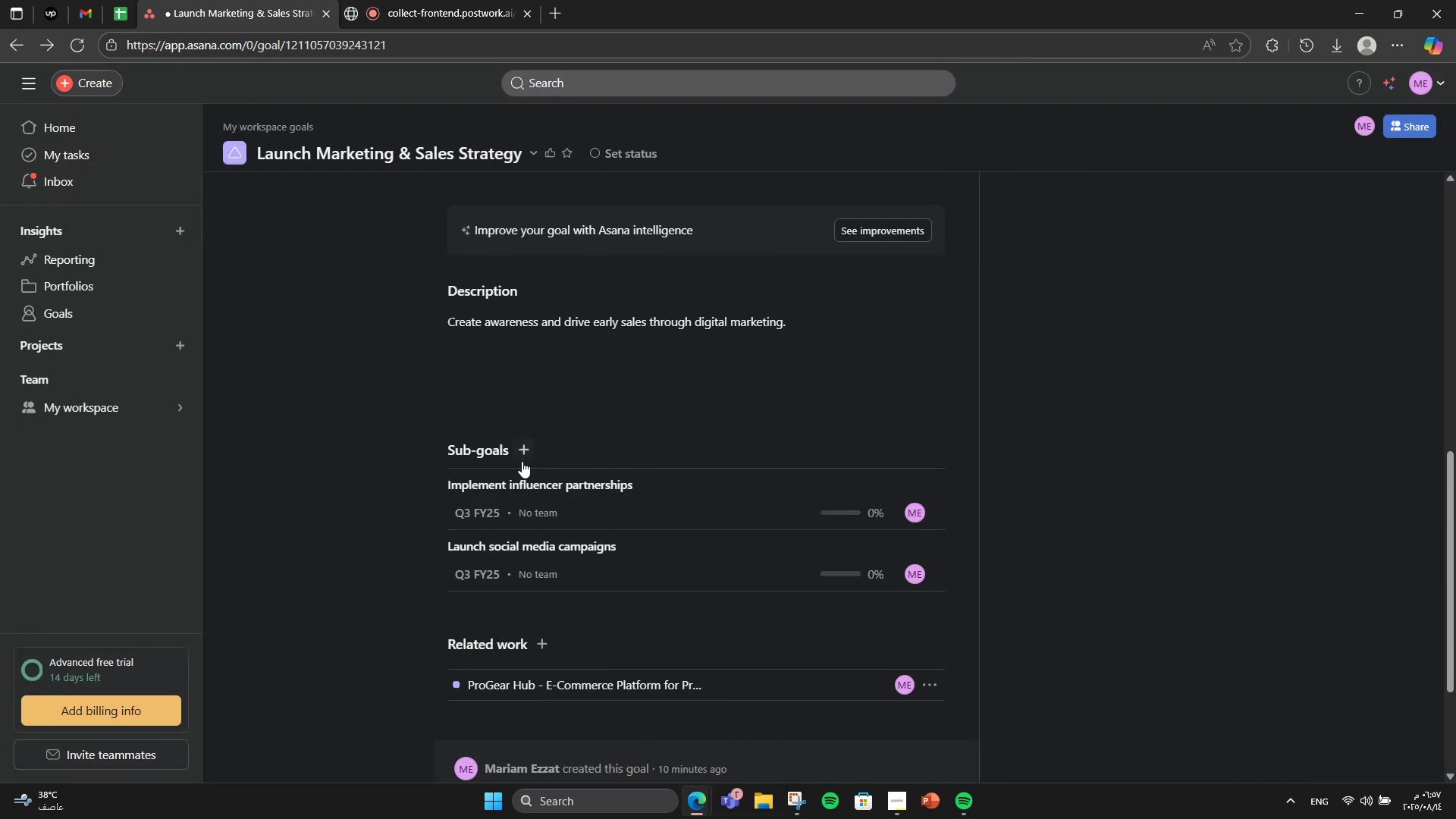 
left_click([522, 461])
 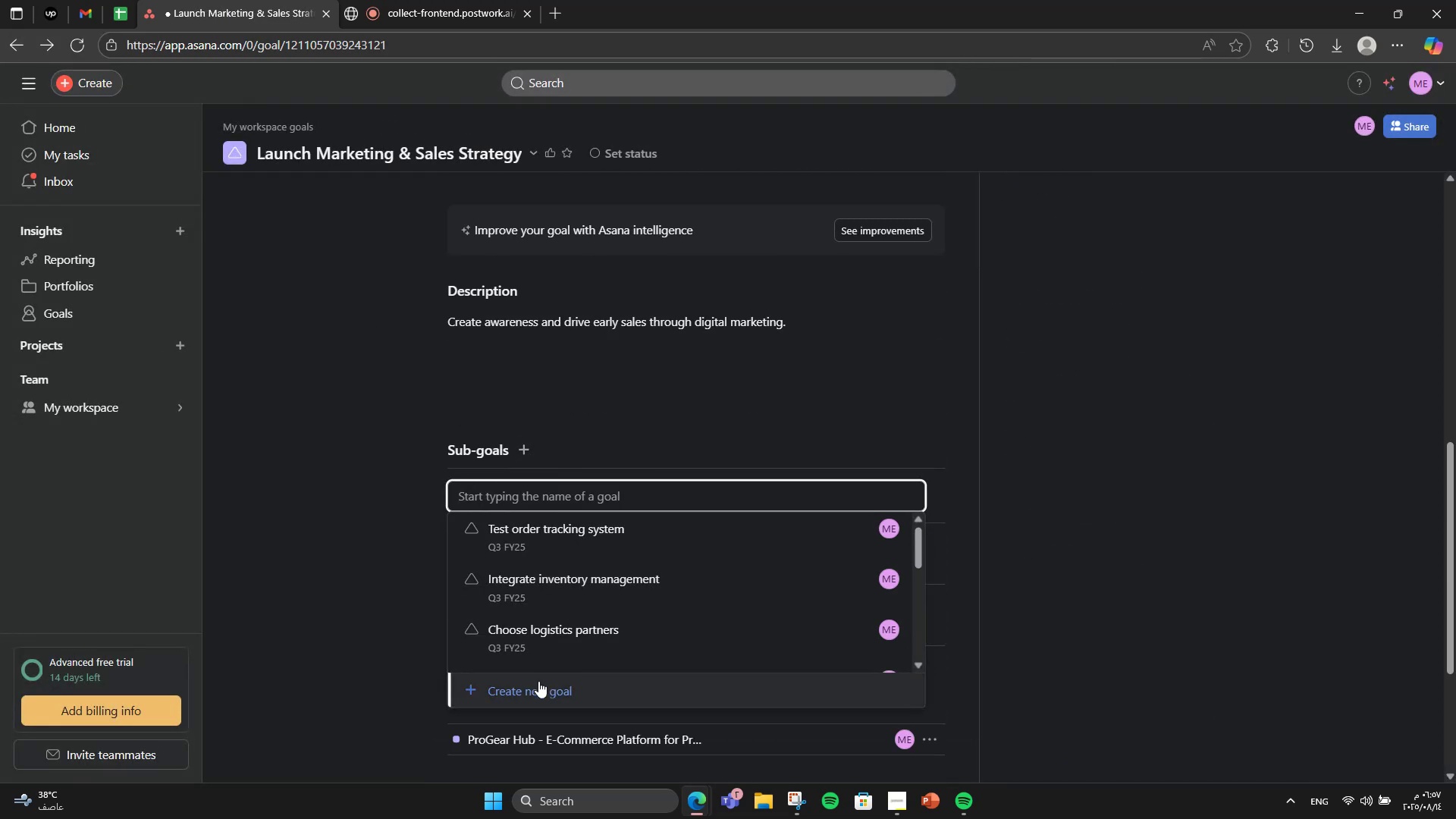 
left_click([538, 681])
 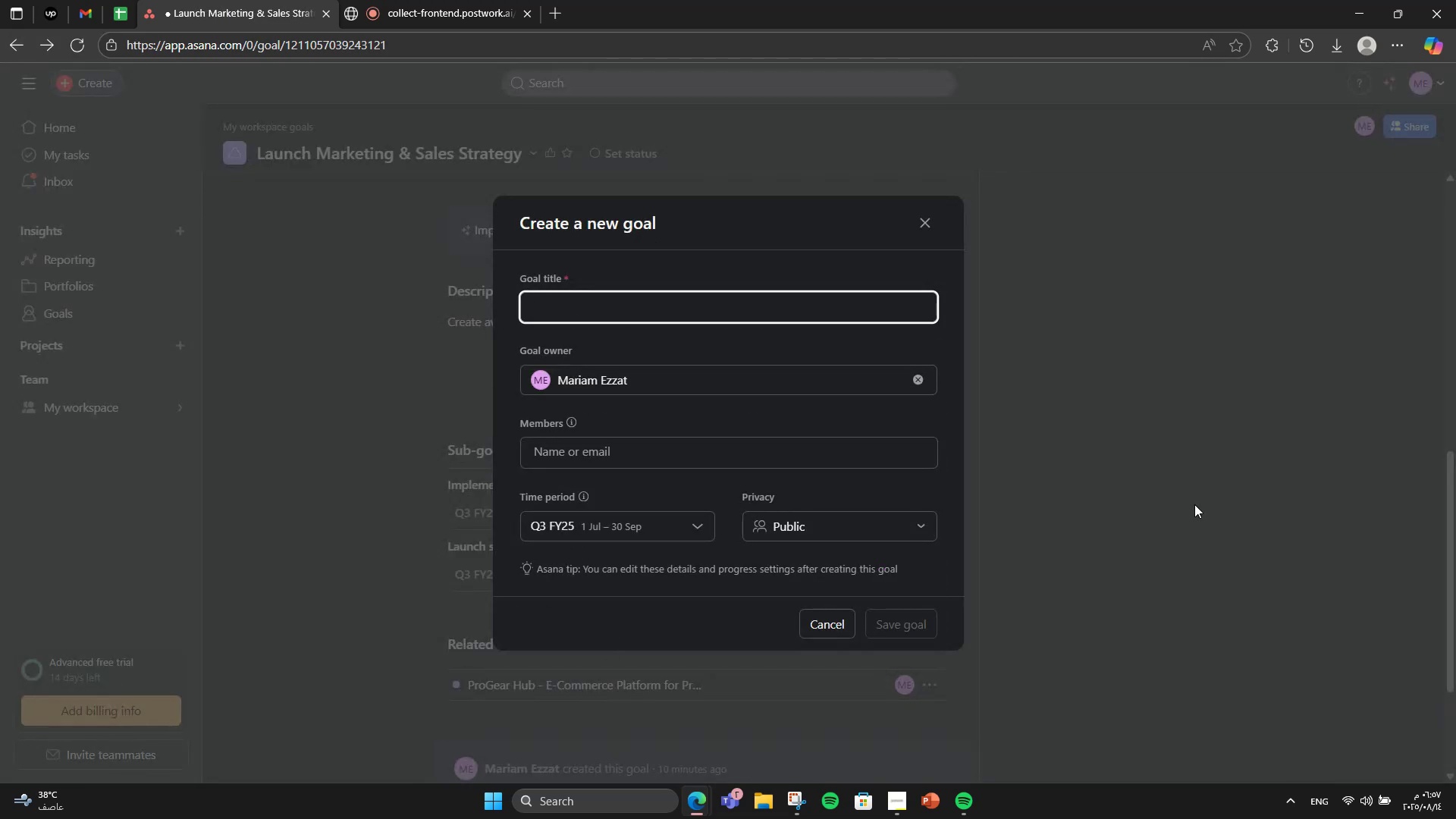 
type(Sr)
key(Backspace)
type(tart email marketing program)
 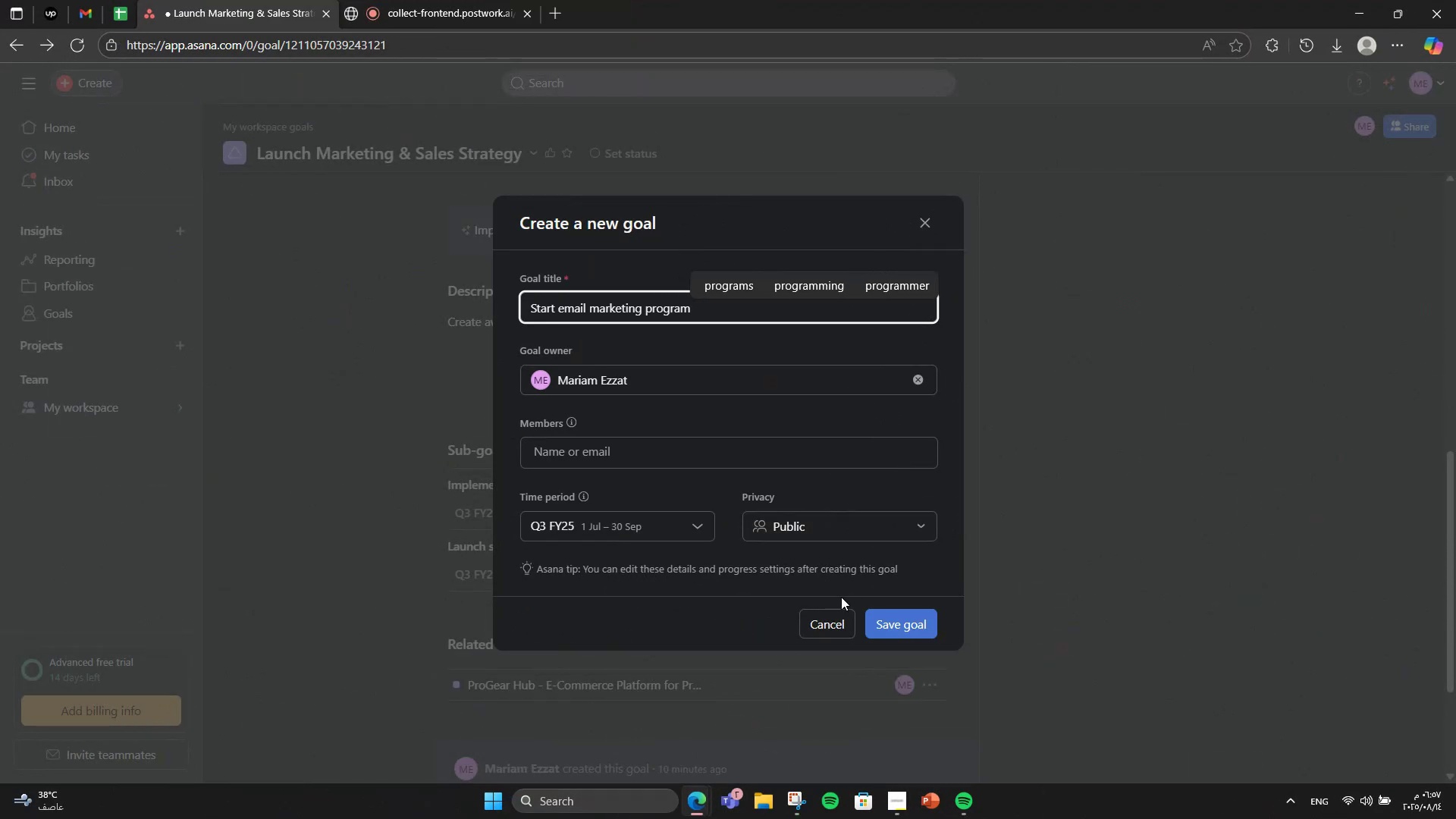 
left_click([927, 626])
 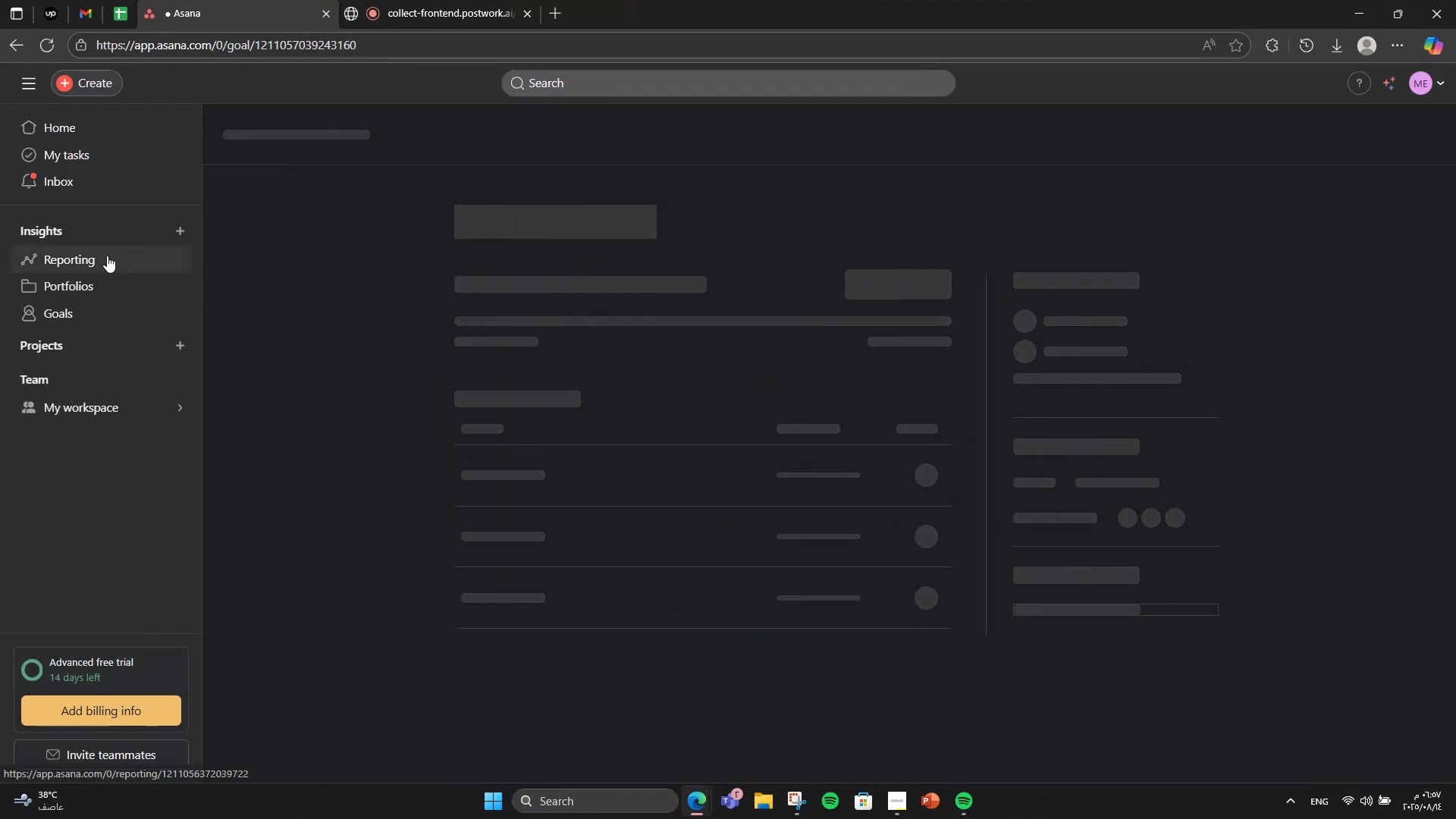 
scroll: coordinate [359, 309], scroll_direction: down, amount: 6.0
 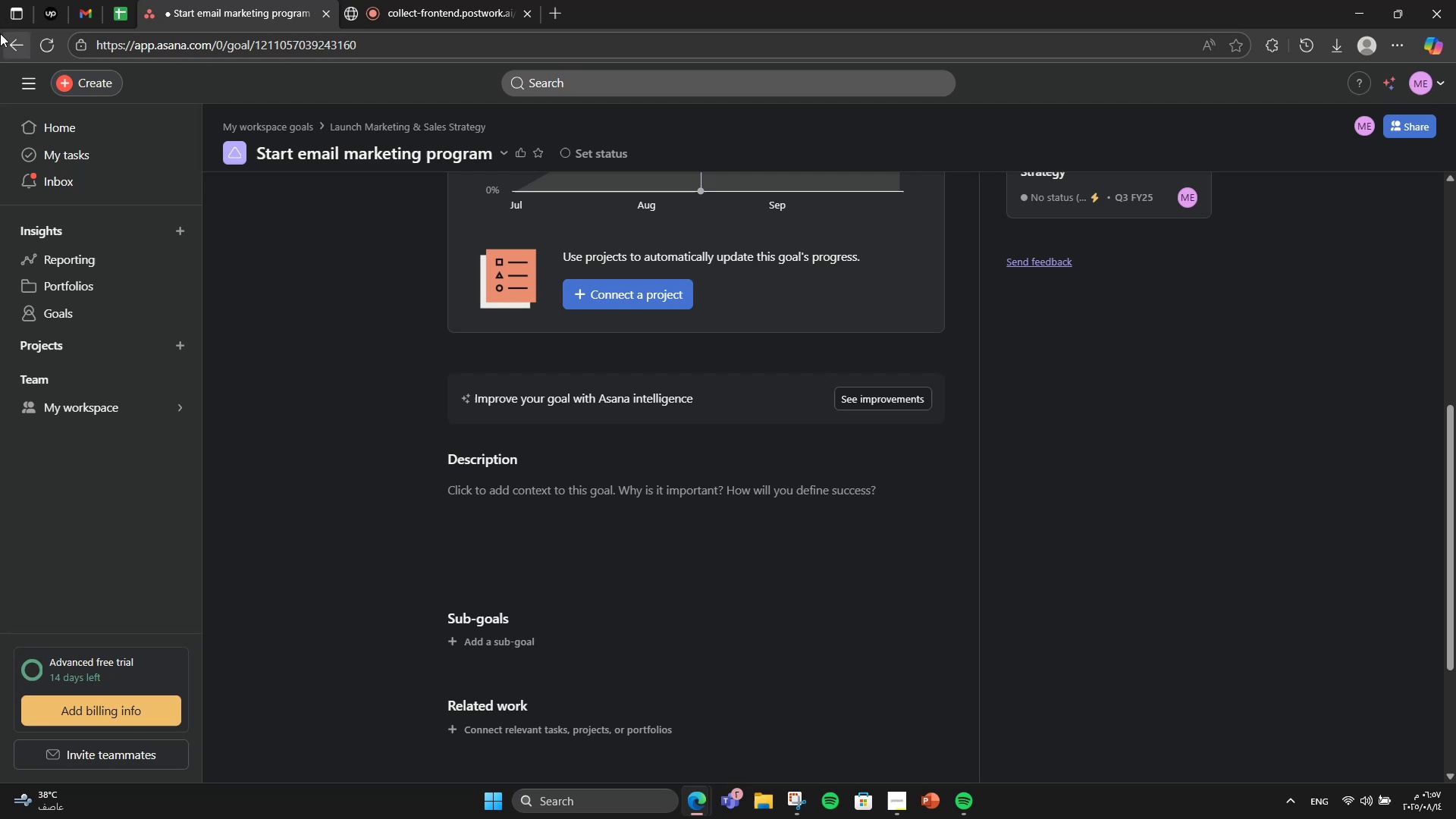 
left_click([0, 33])
 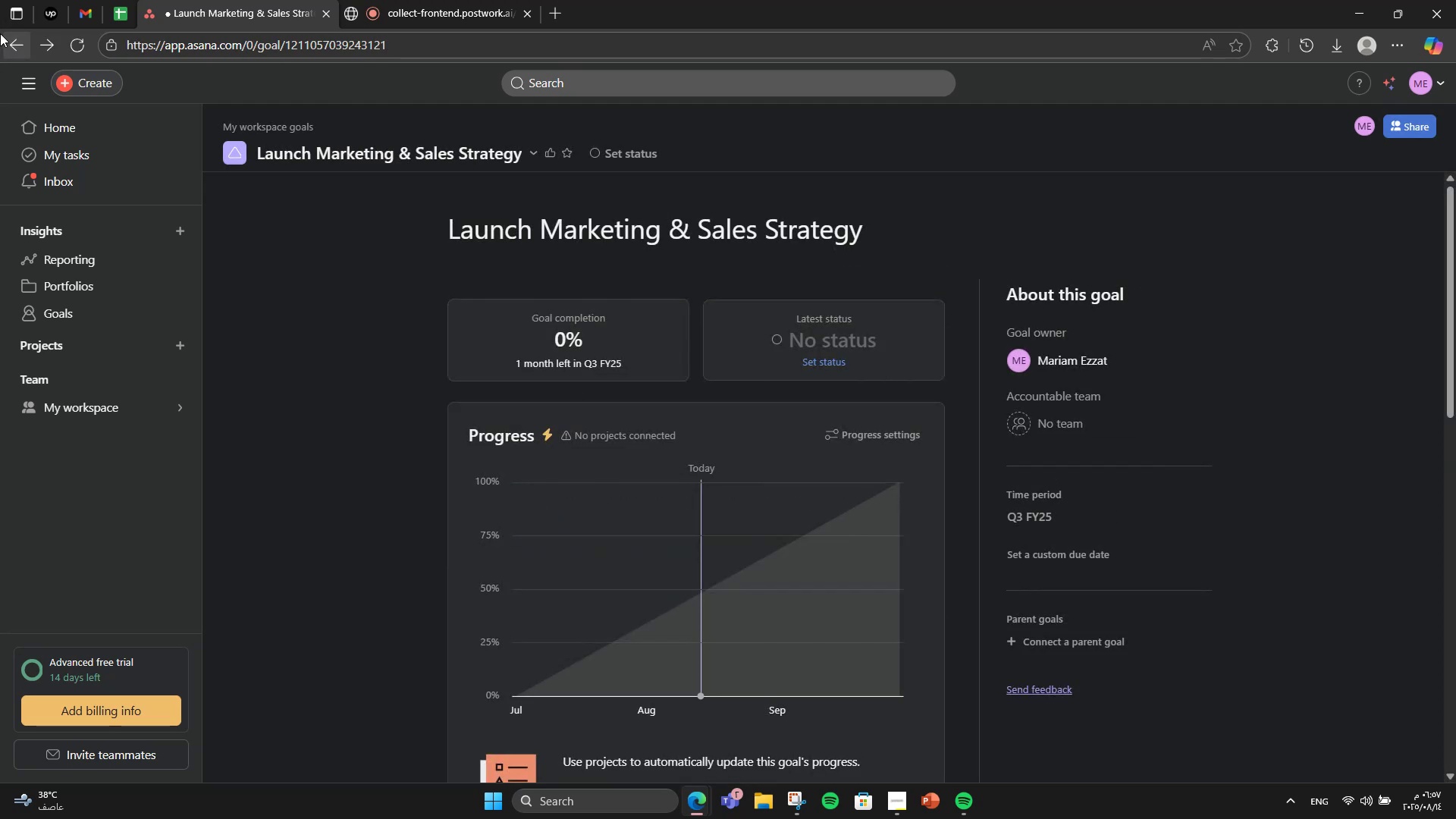 
left_click([0, 33])
 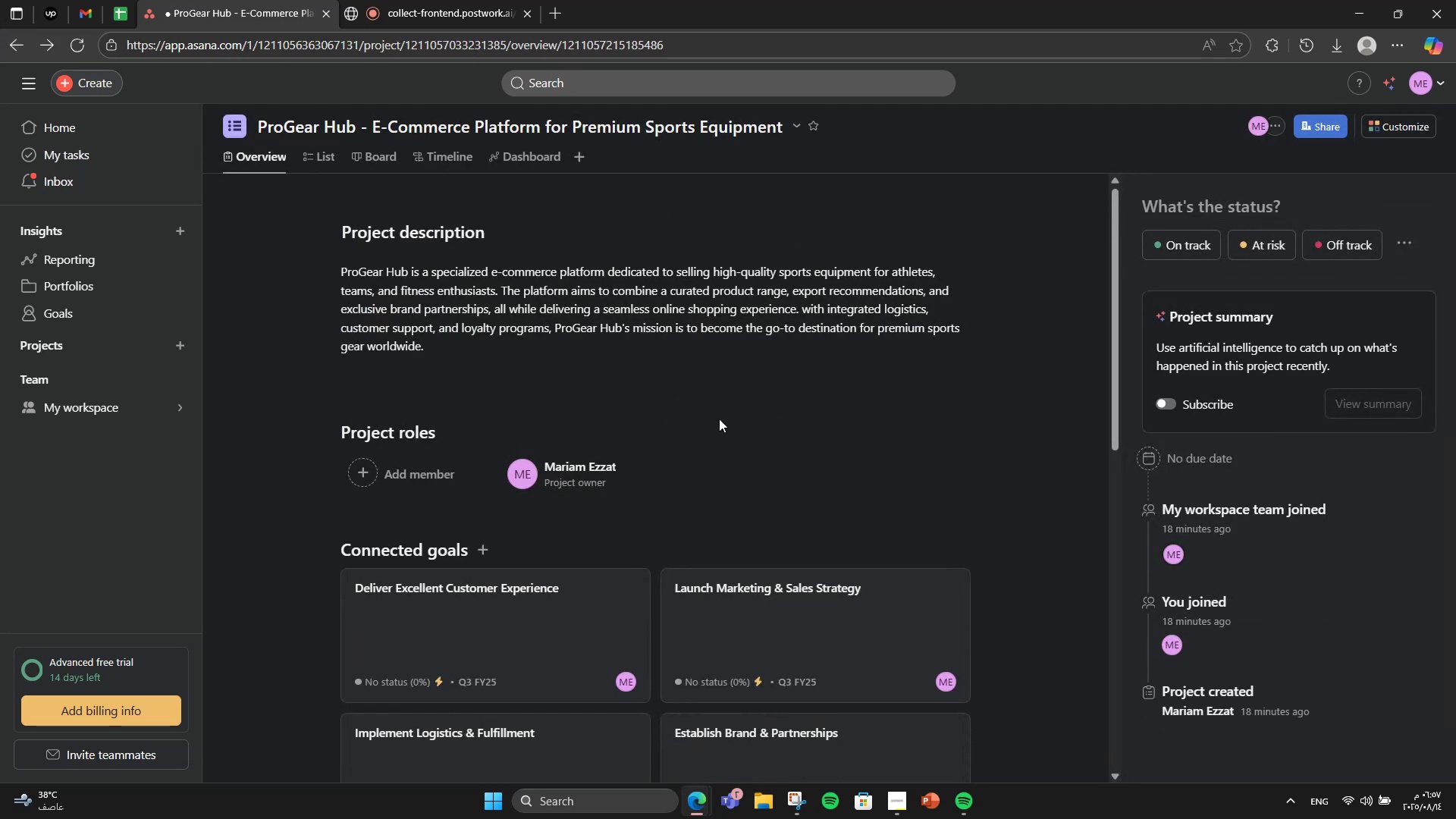 
scroll: coordinate [719, 419], scroll_direction: down, amount: 4.0
 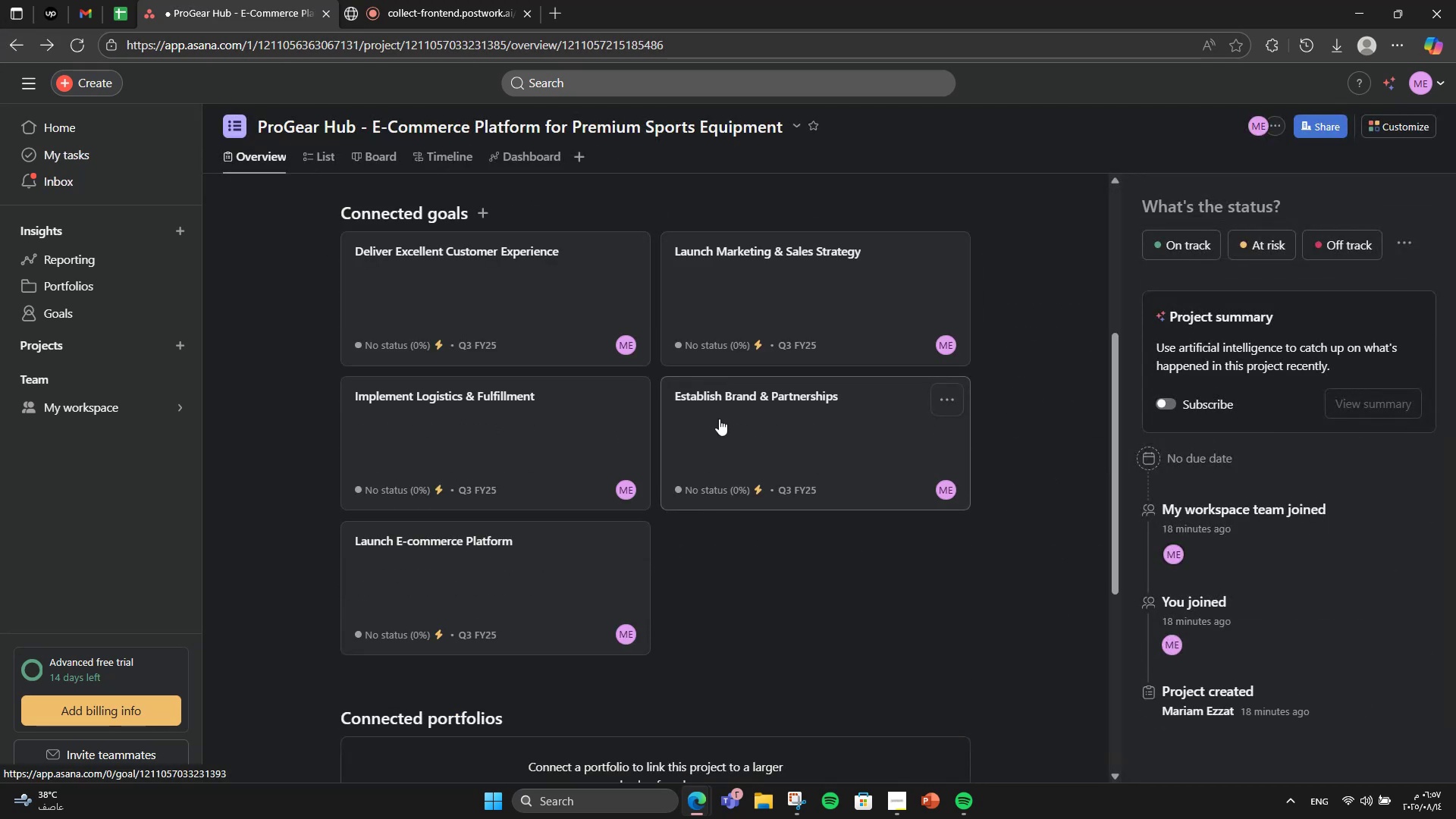 
left_click([505, 309])
 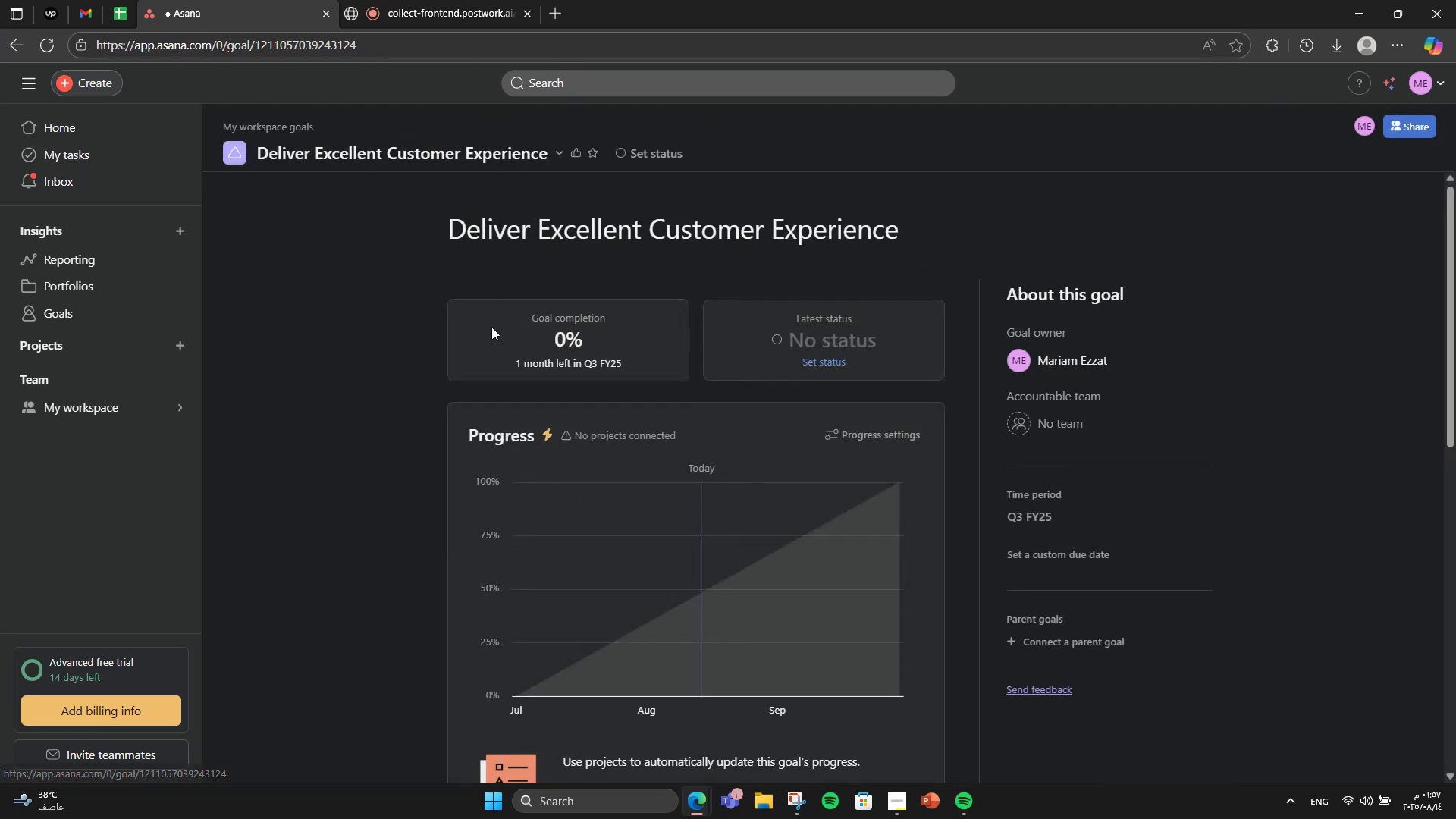 
scroll: coordinate [544, 381], scroll_direction: down, amount: 6.0
 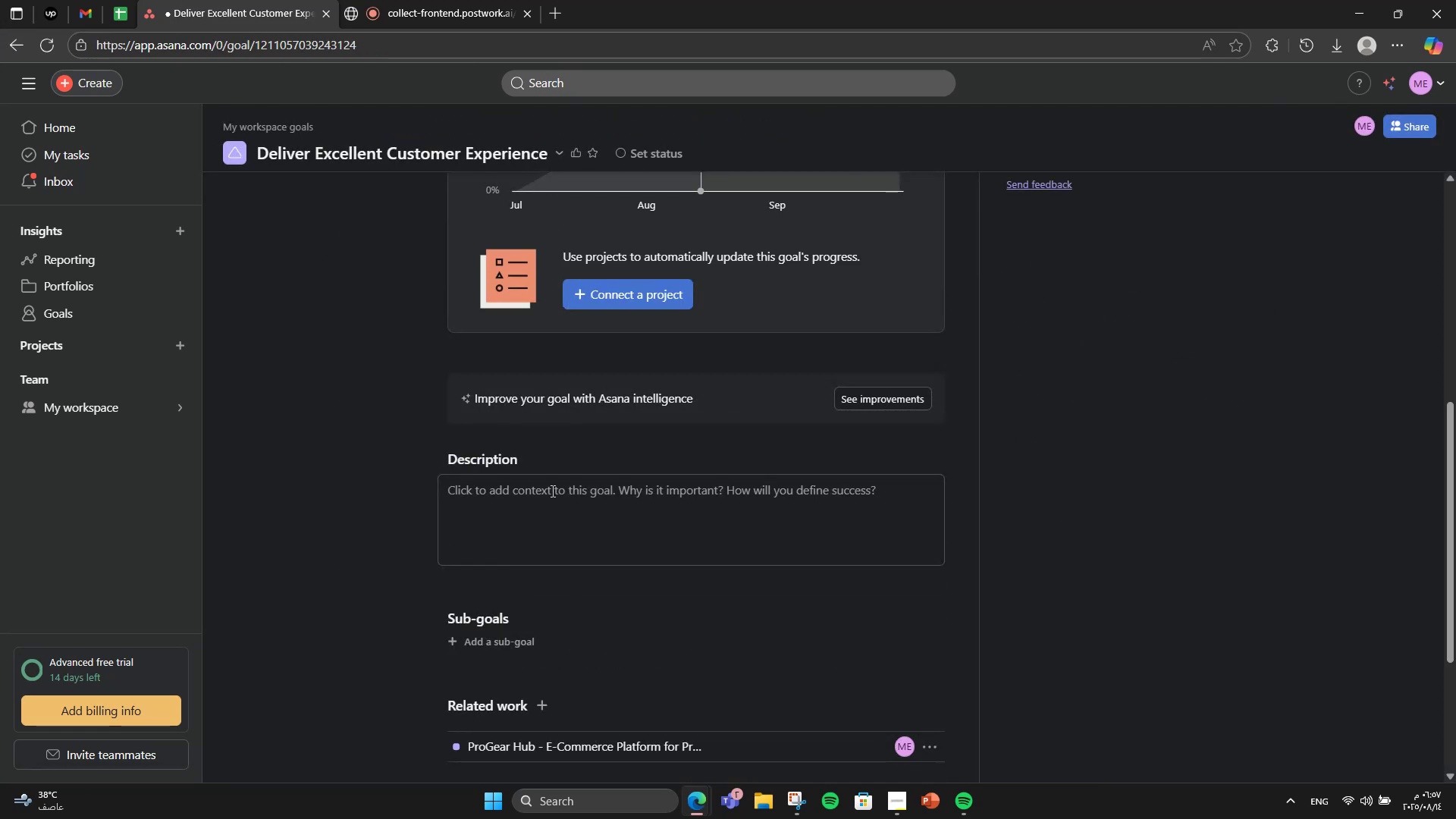 
left_click([551, 491])
 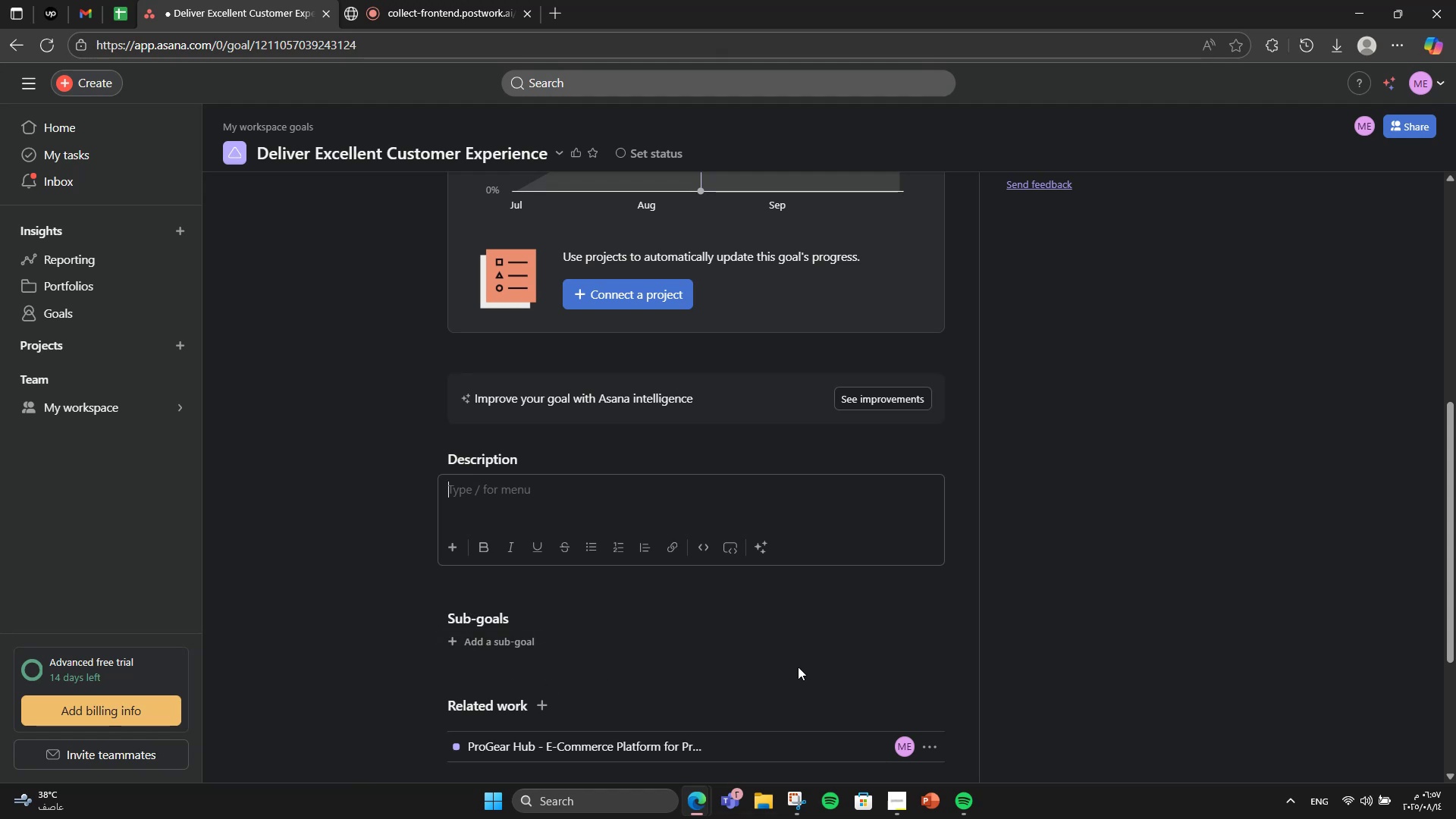 
wait(8.21)
 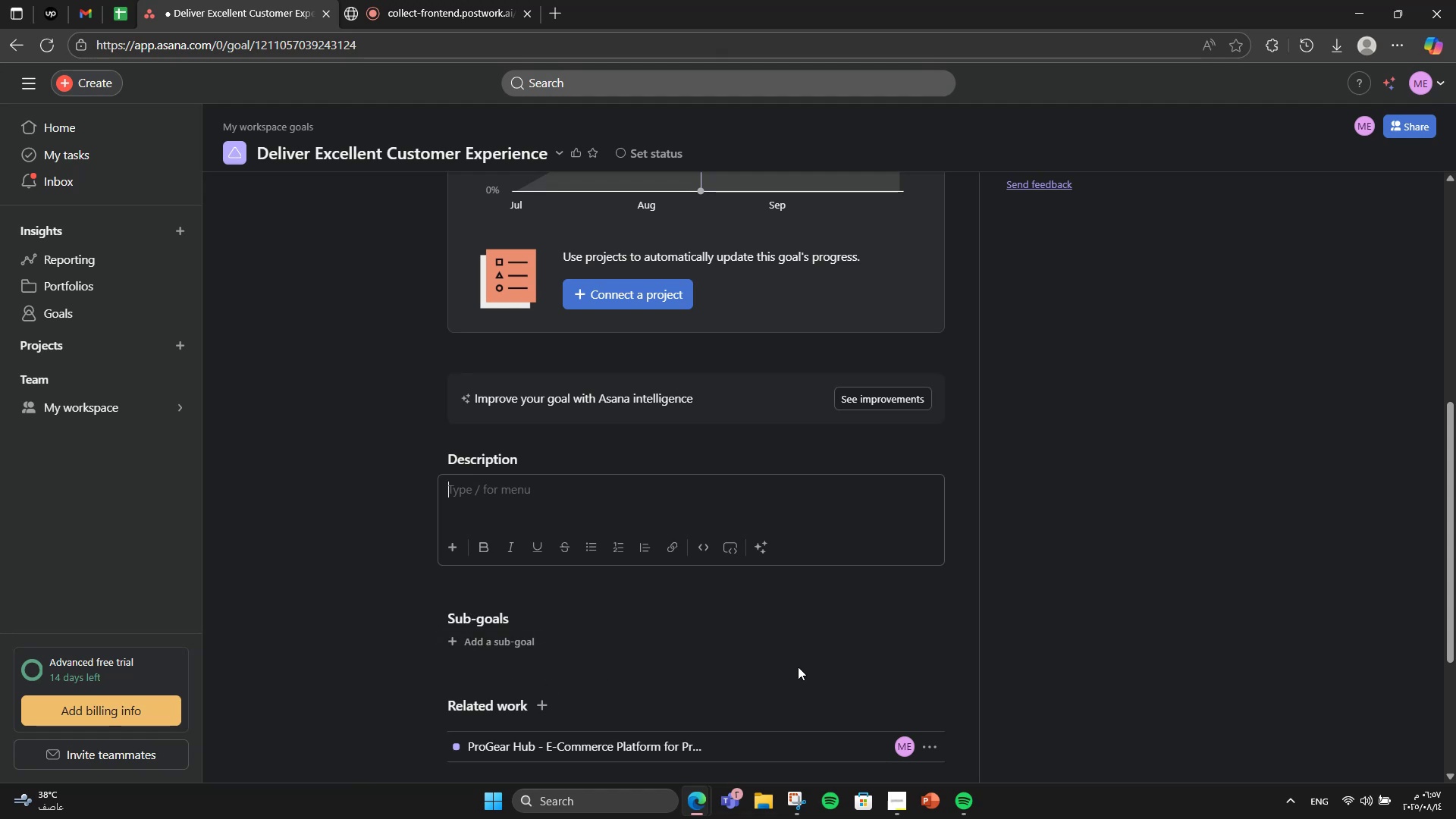 
left_click([730, 751])
 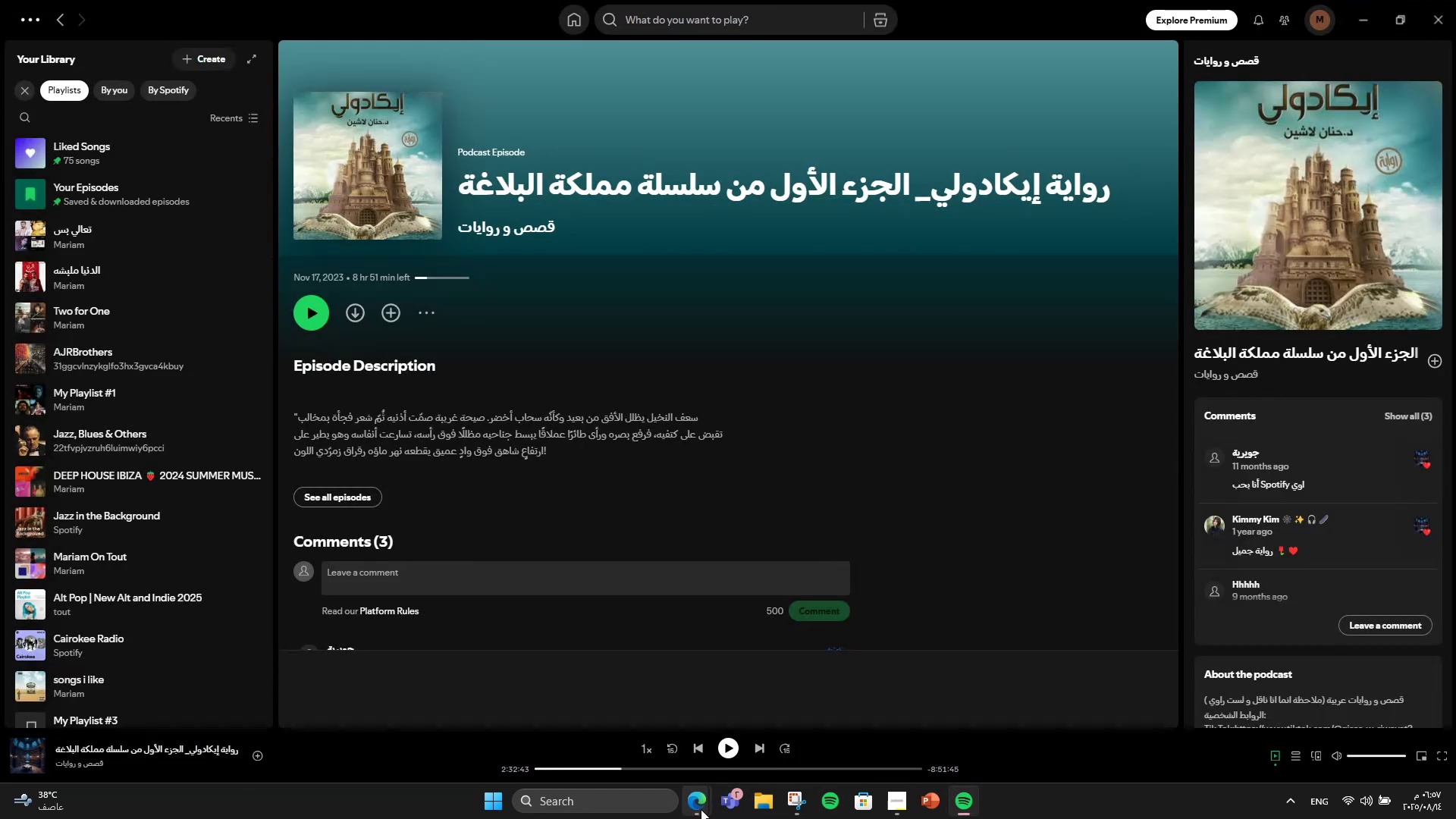 
left_click([700, 809])
 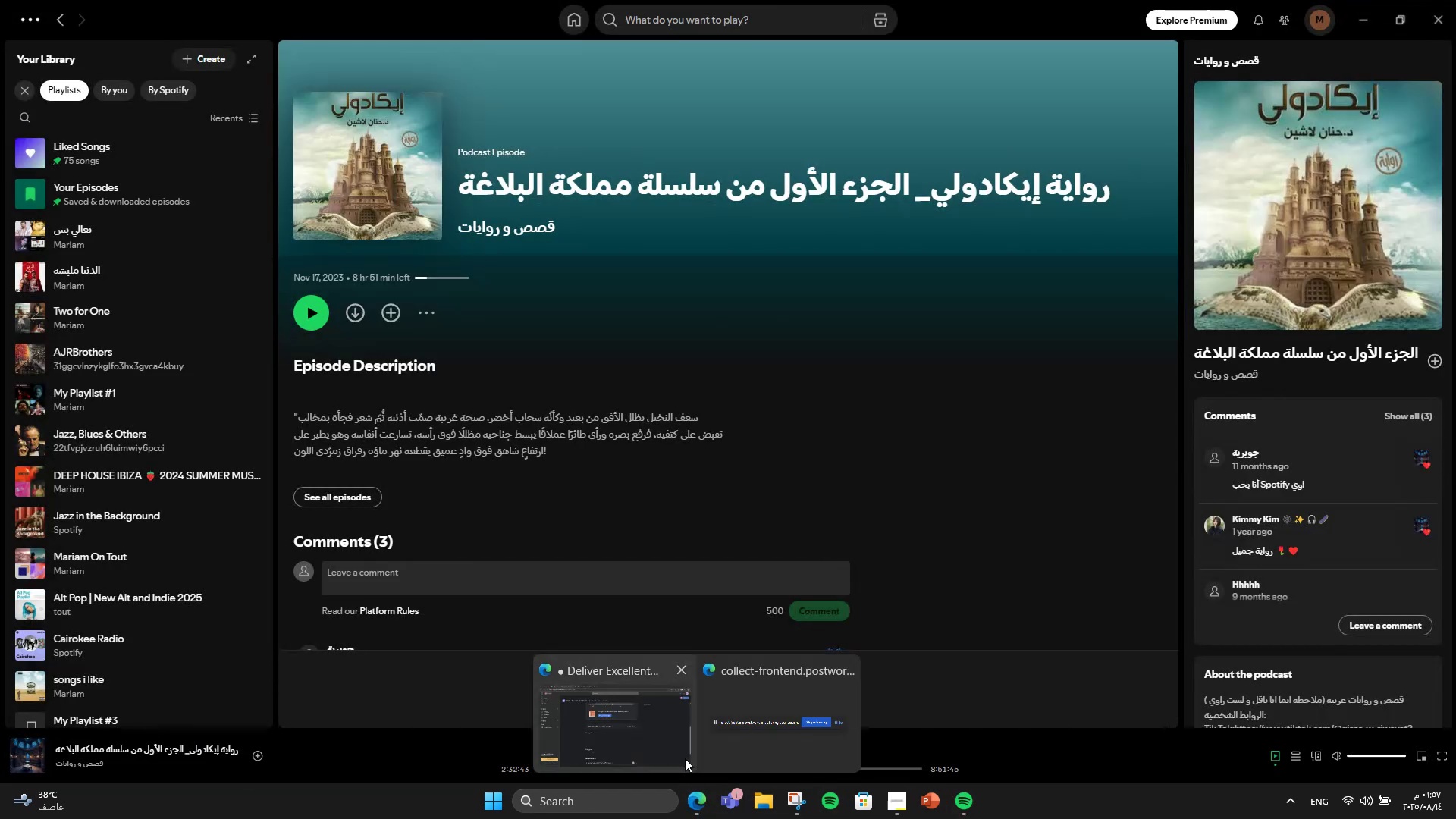 
left_click([685, 758])
 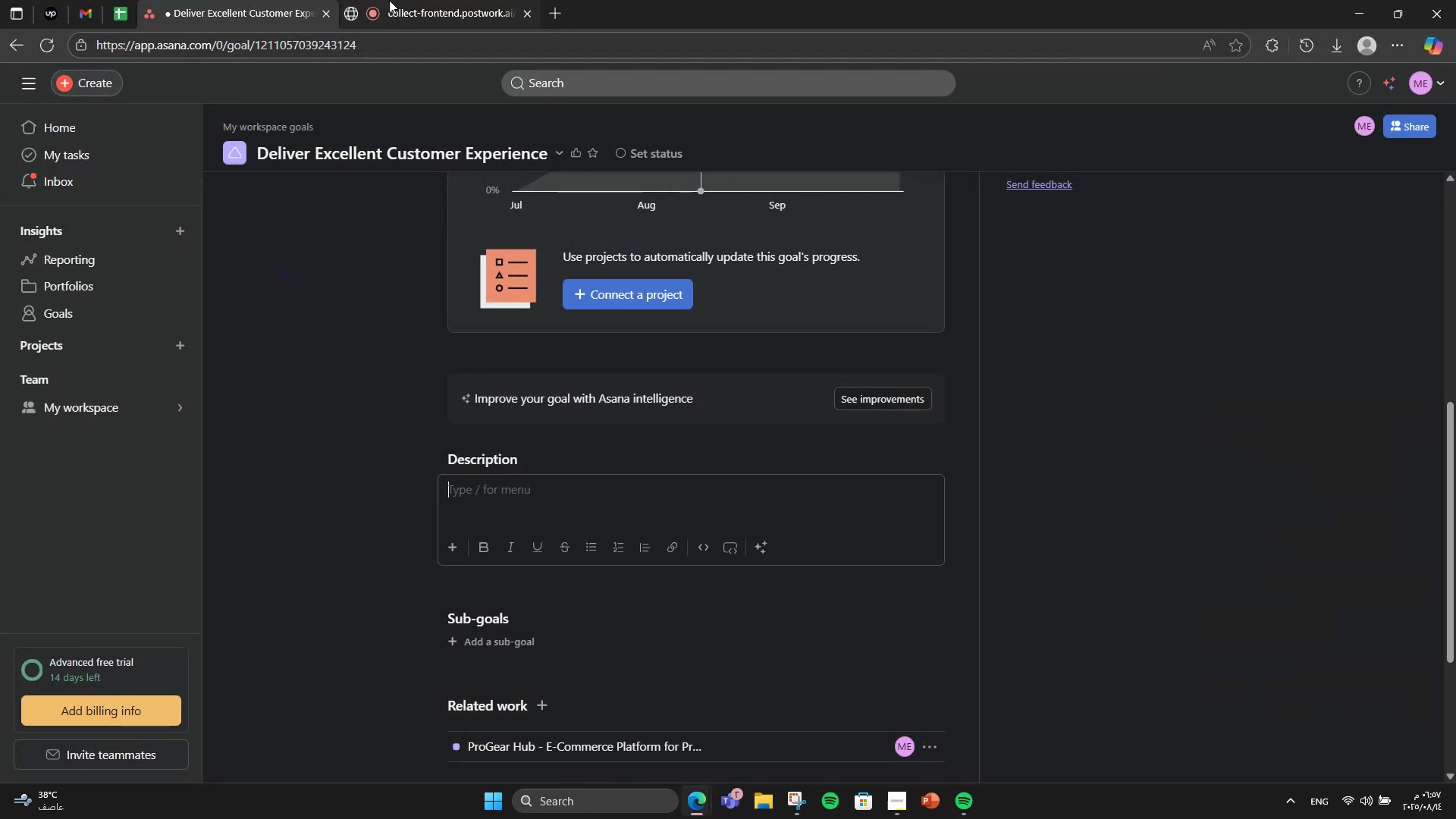 
double_click([390, 0])
 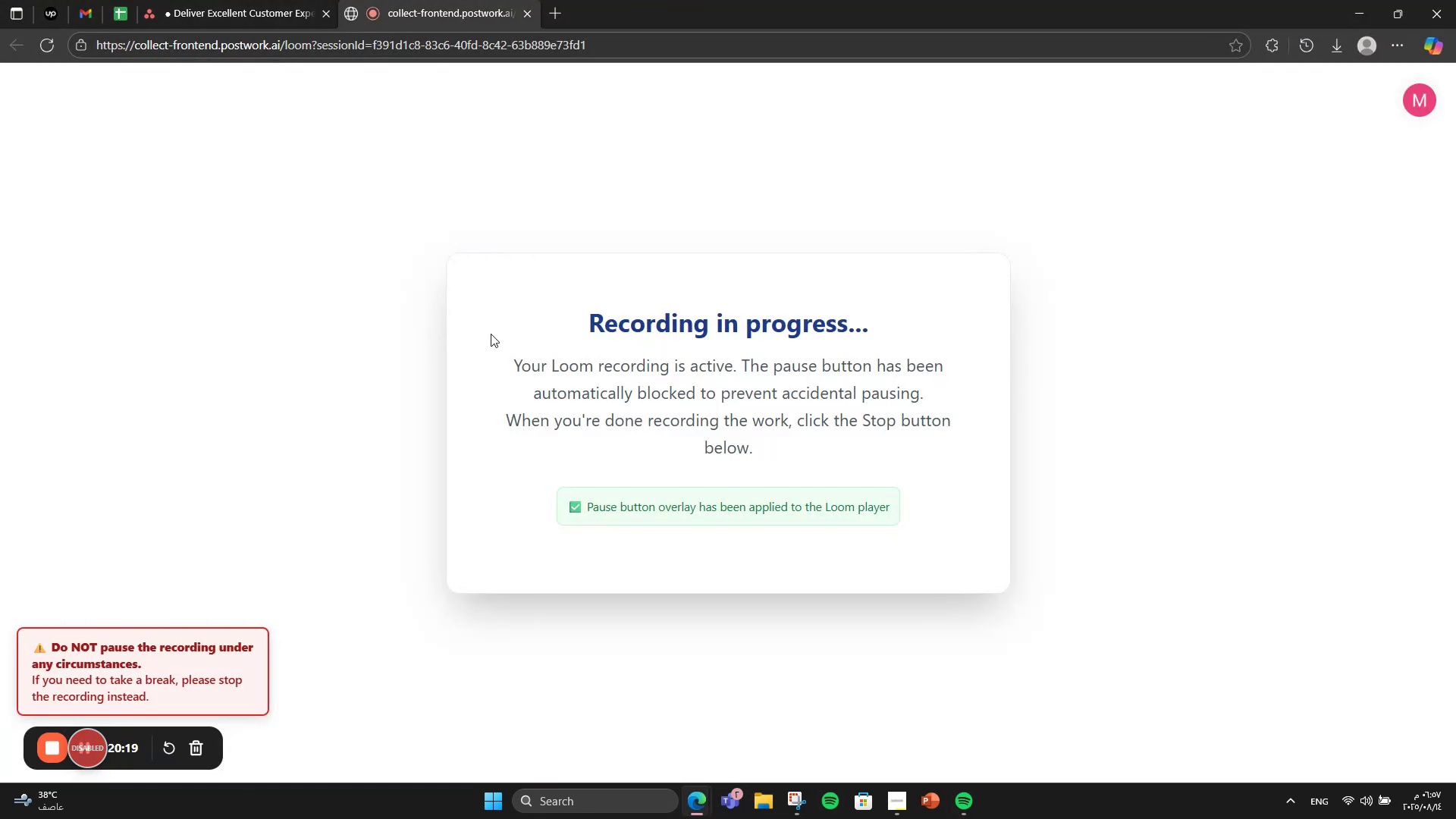 
scroll: coordinate [856, 599], scroll_direction: down, amount: 5.0
 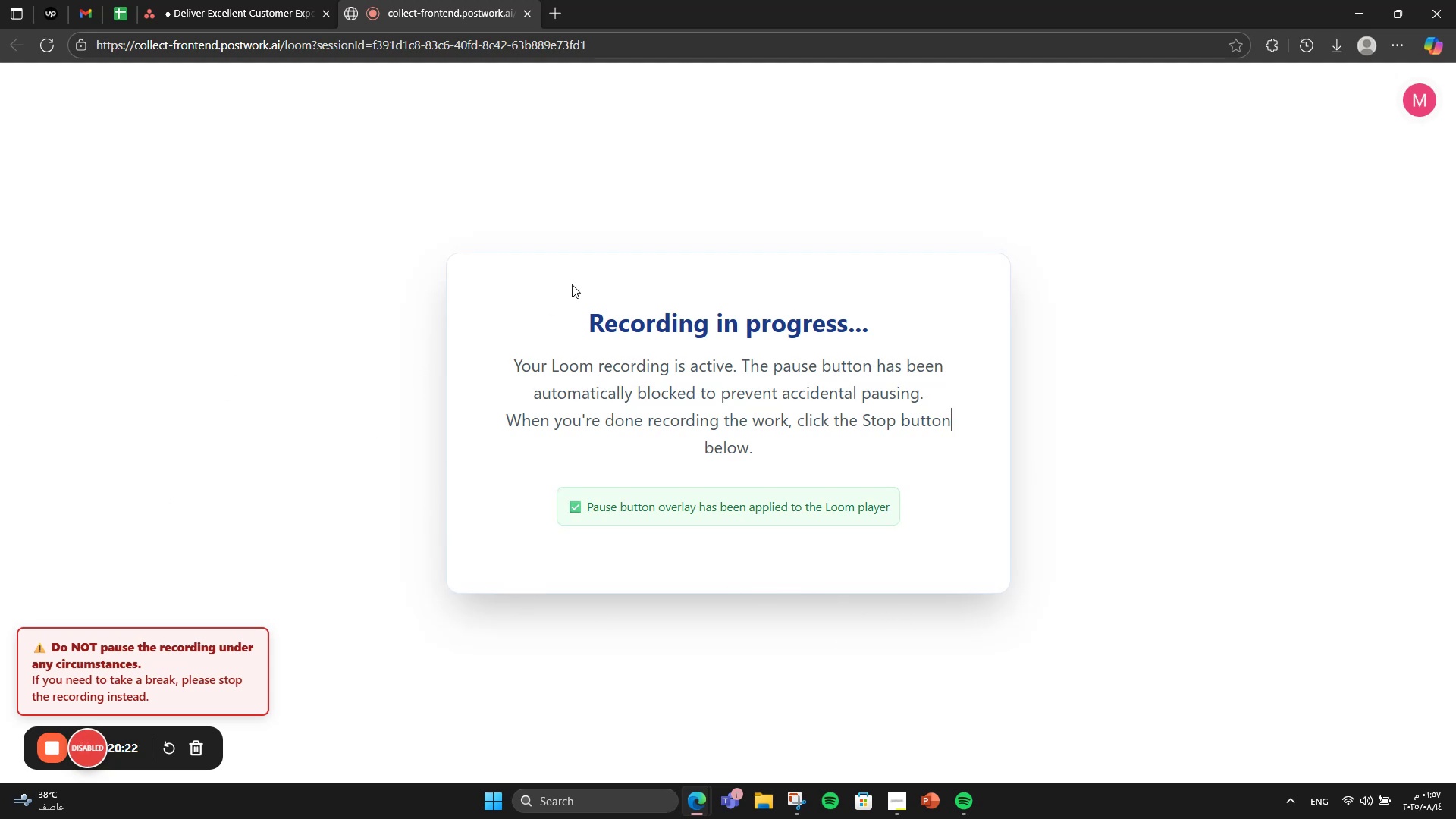 
left_click([278, 0])
 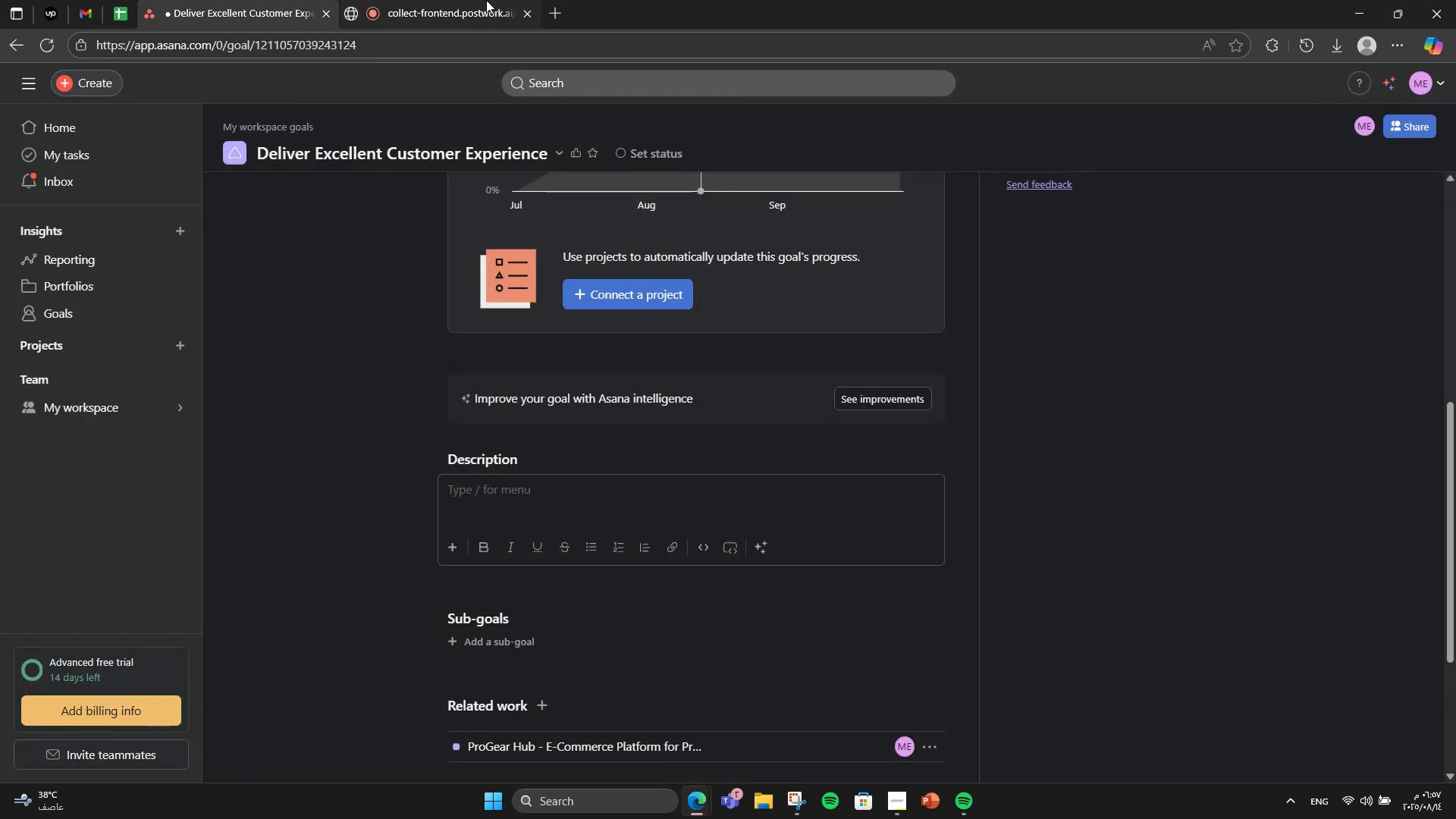 
left_click([482, 0])
 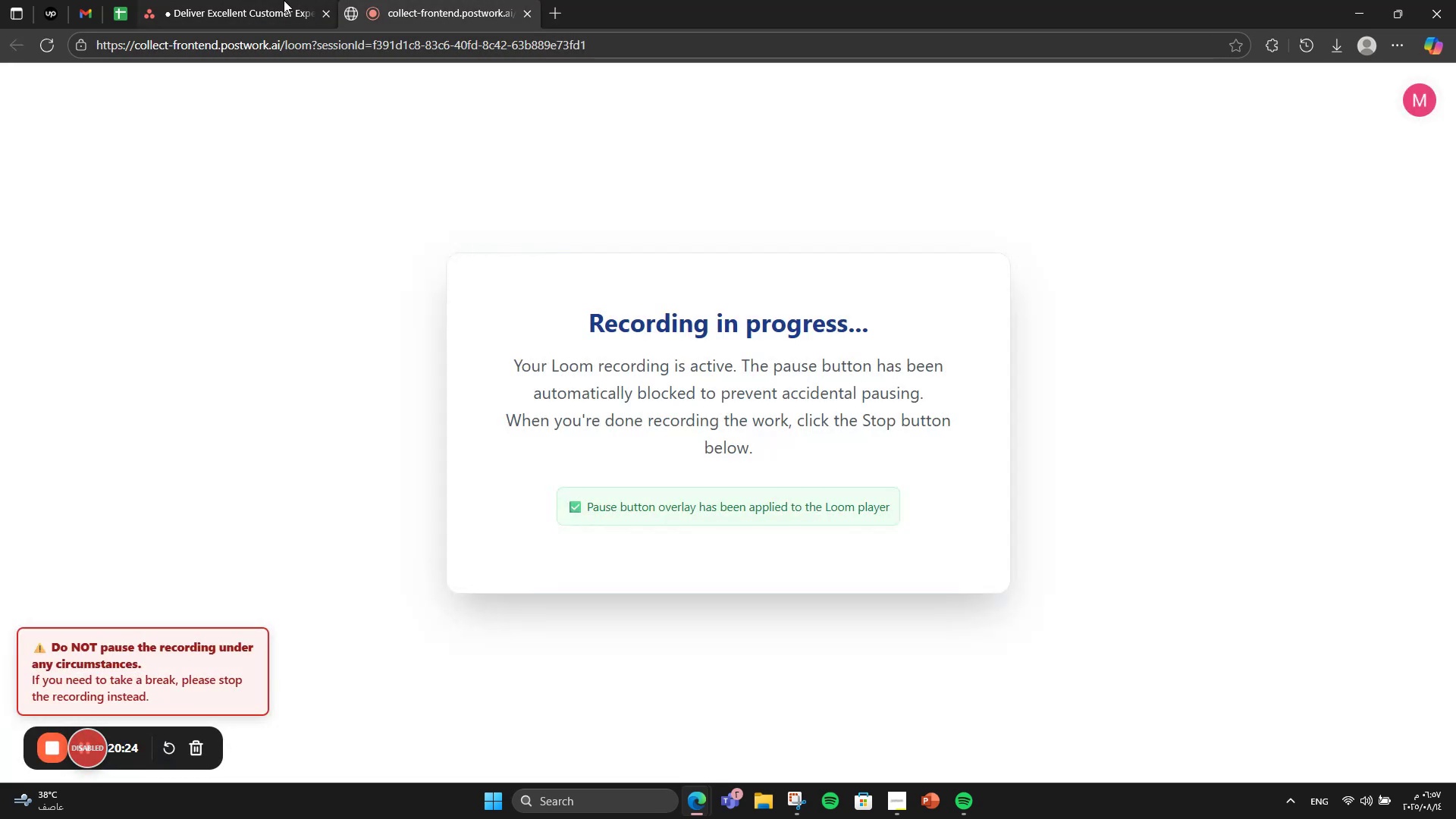 
left_click([284, 0])
 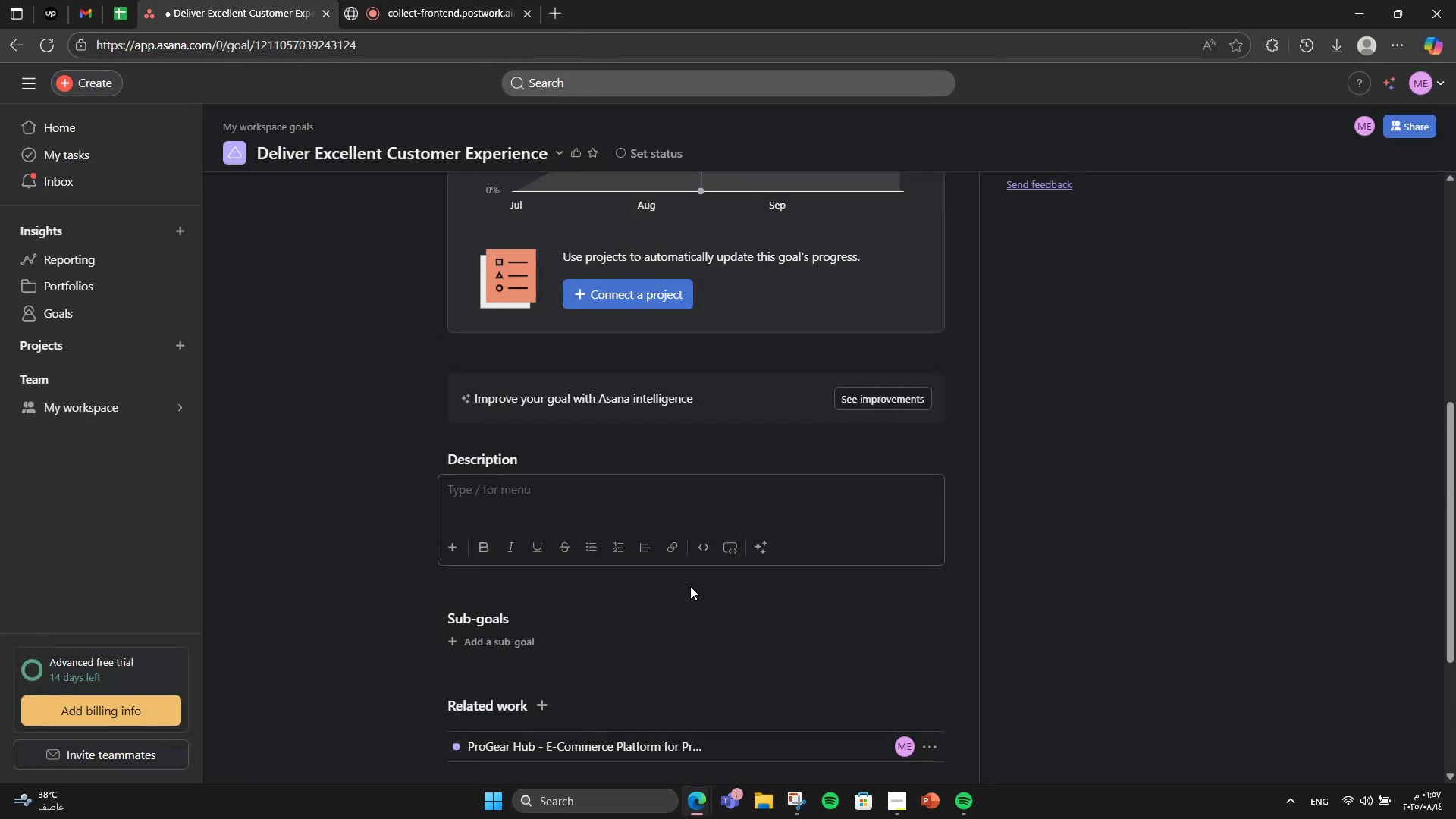 
scroll: coordinate [972, 561], scroll_direction: up, amount: 1.0
 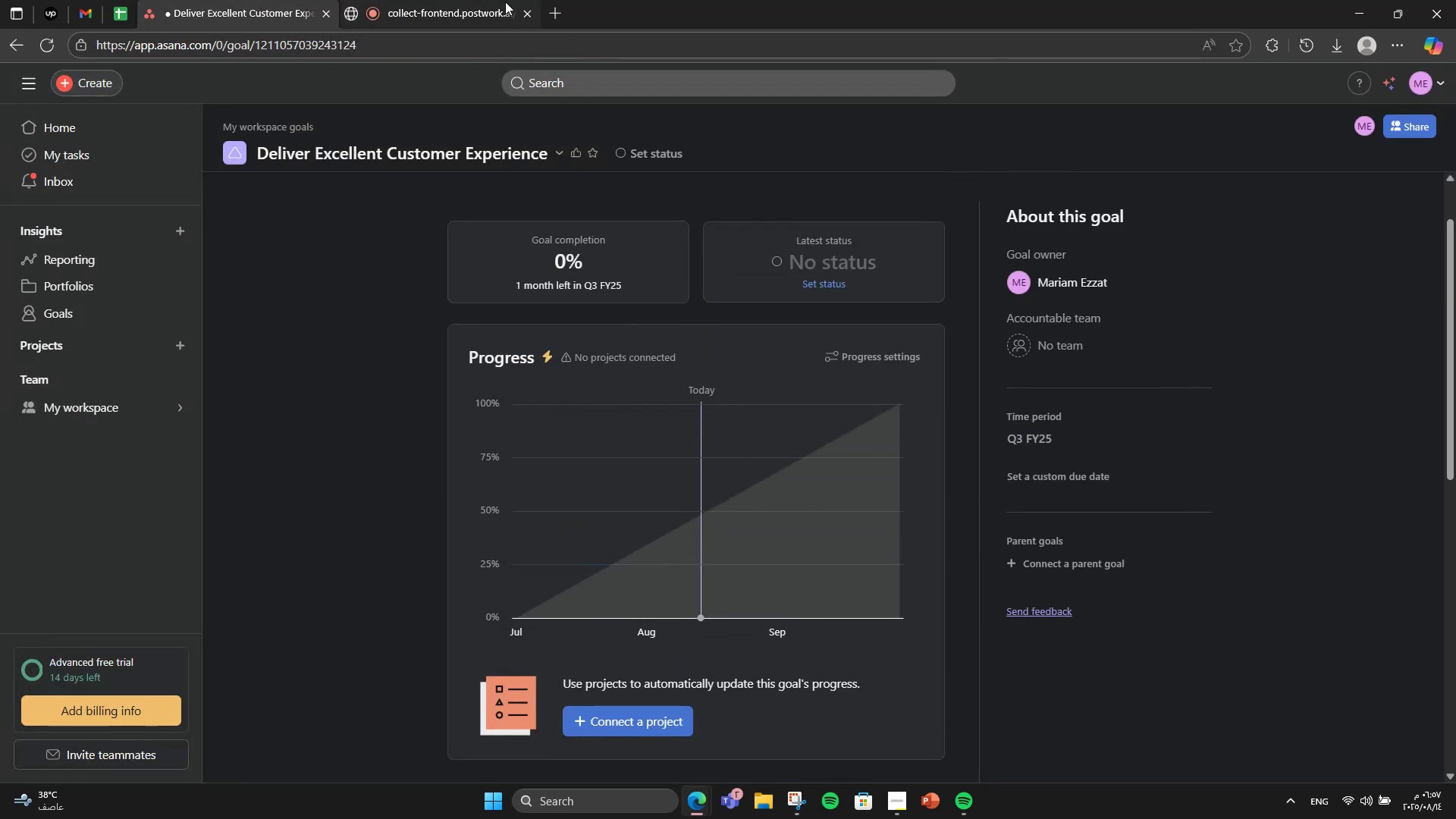 
left_click([487, 0])
 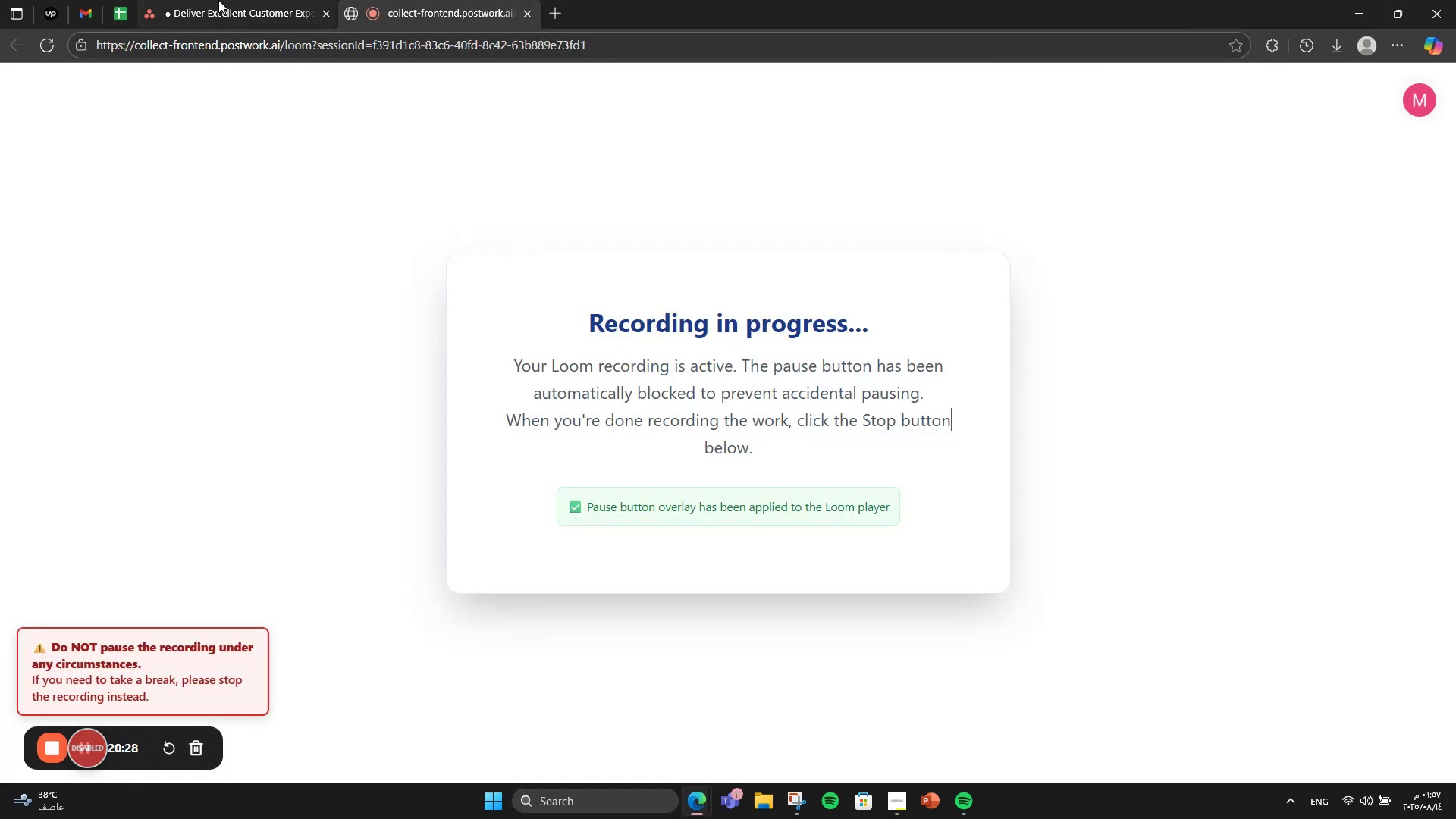 
left_click([218, 0])
 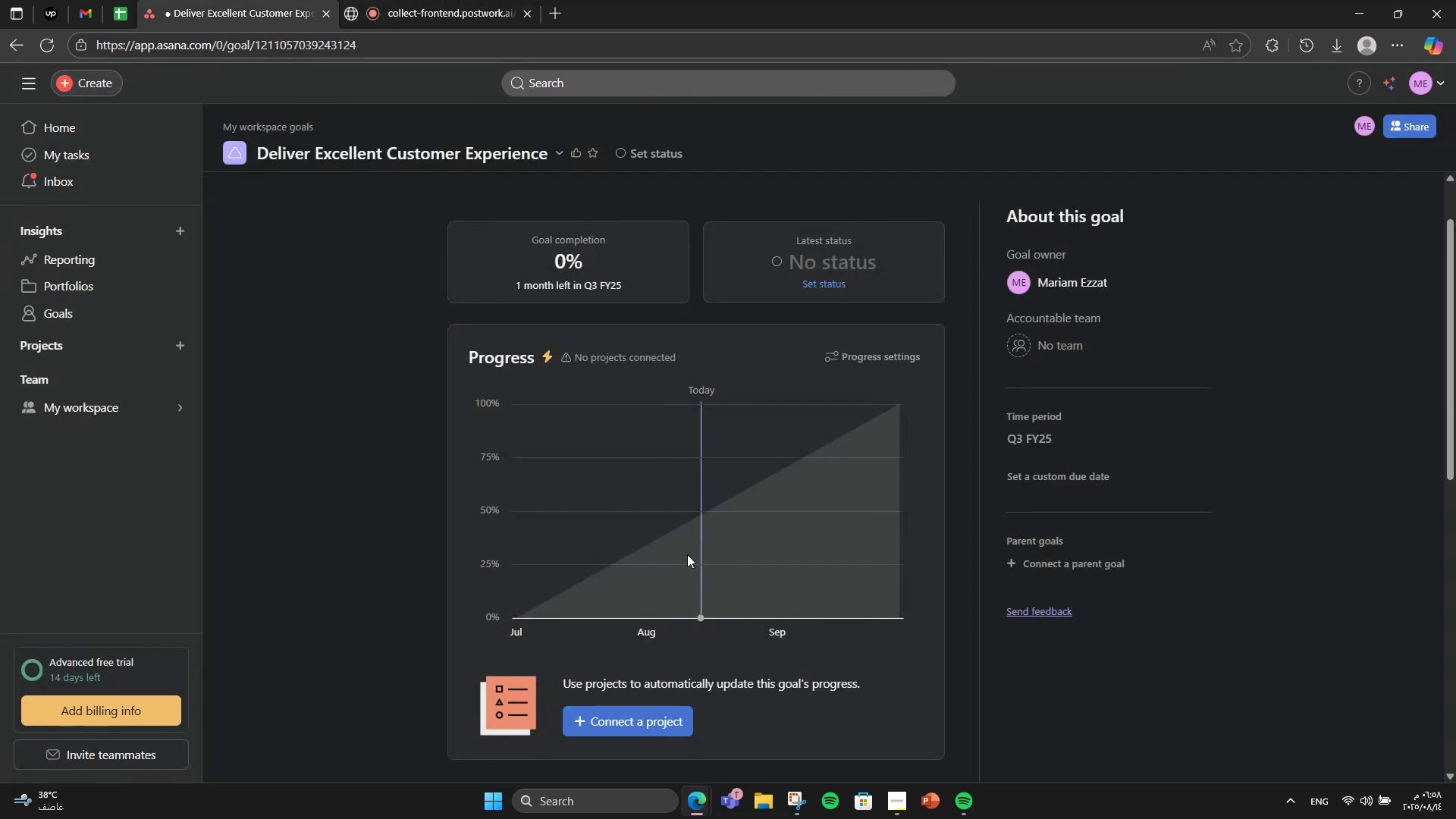 
scroll: coordinate [738, 549], scroll_direction: down, amount: 9.0
 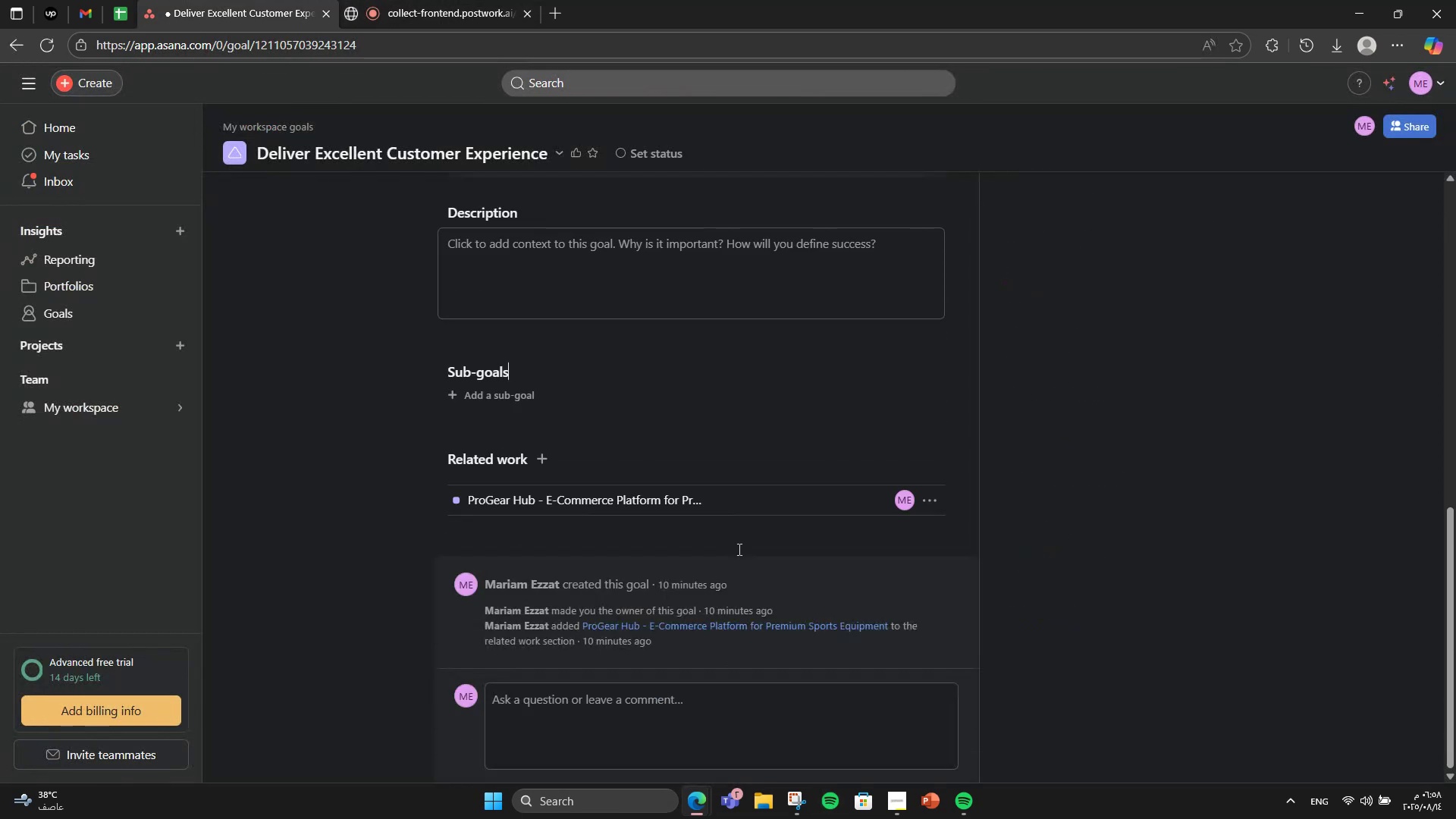 
scroll: coordinate [739, 567], scroll_direction: none, amount: 0.0
 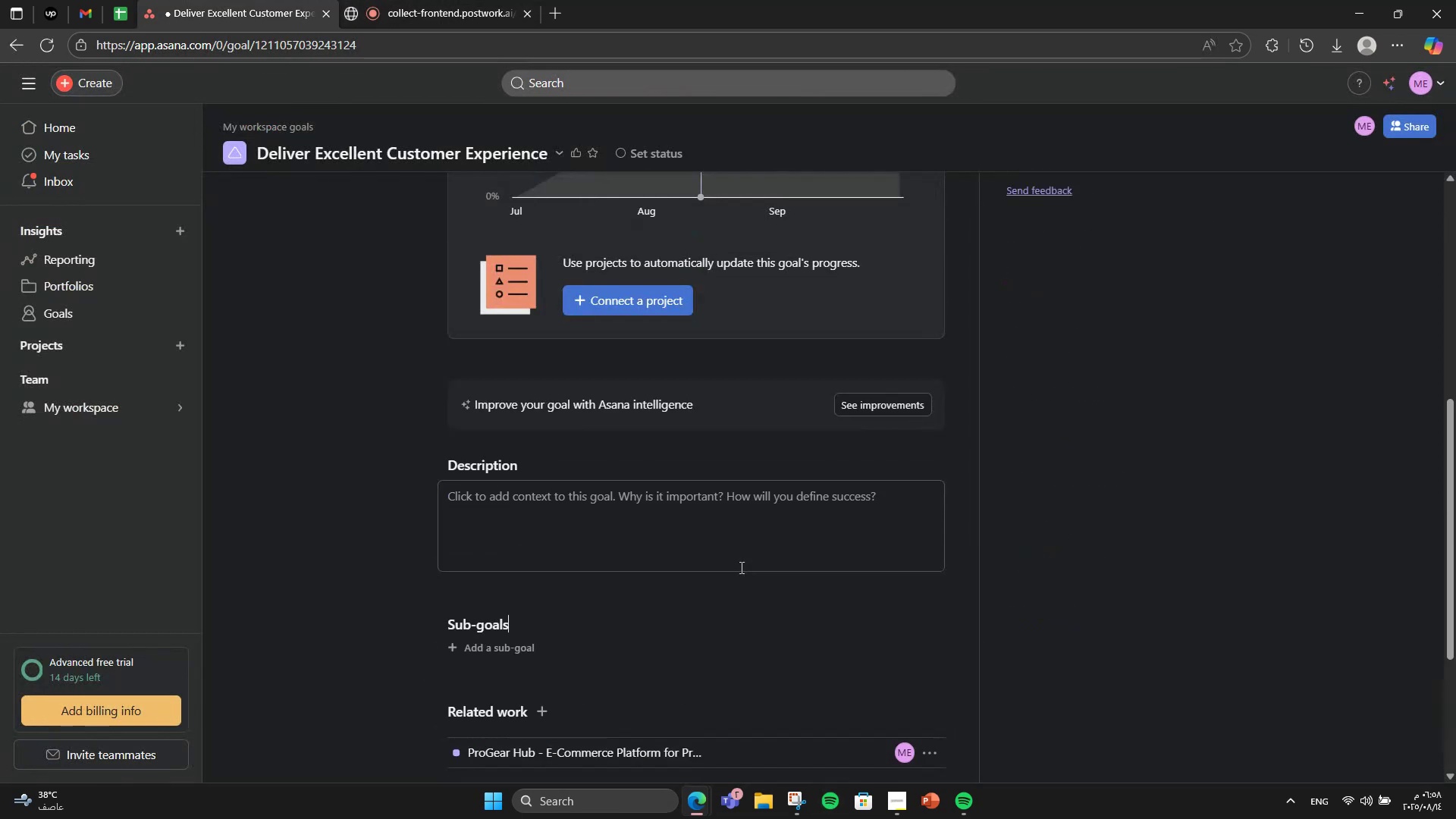 
scroll: coordinate [743, 568], scroll_direction: up, amount: 4.0
 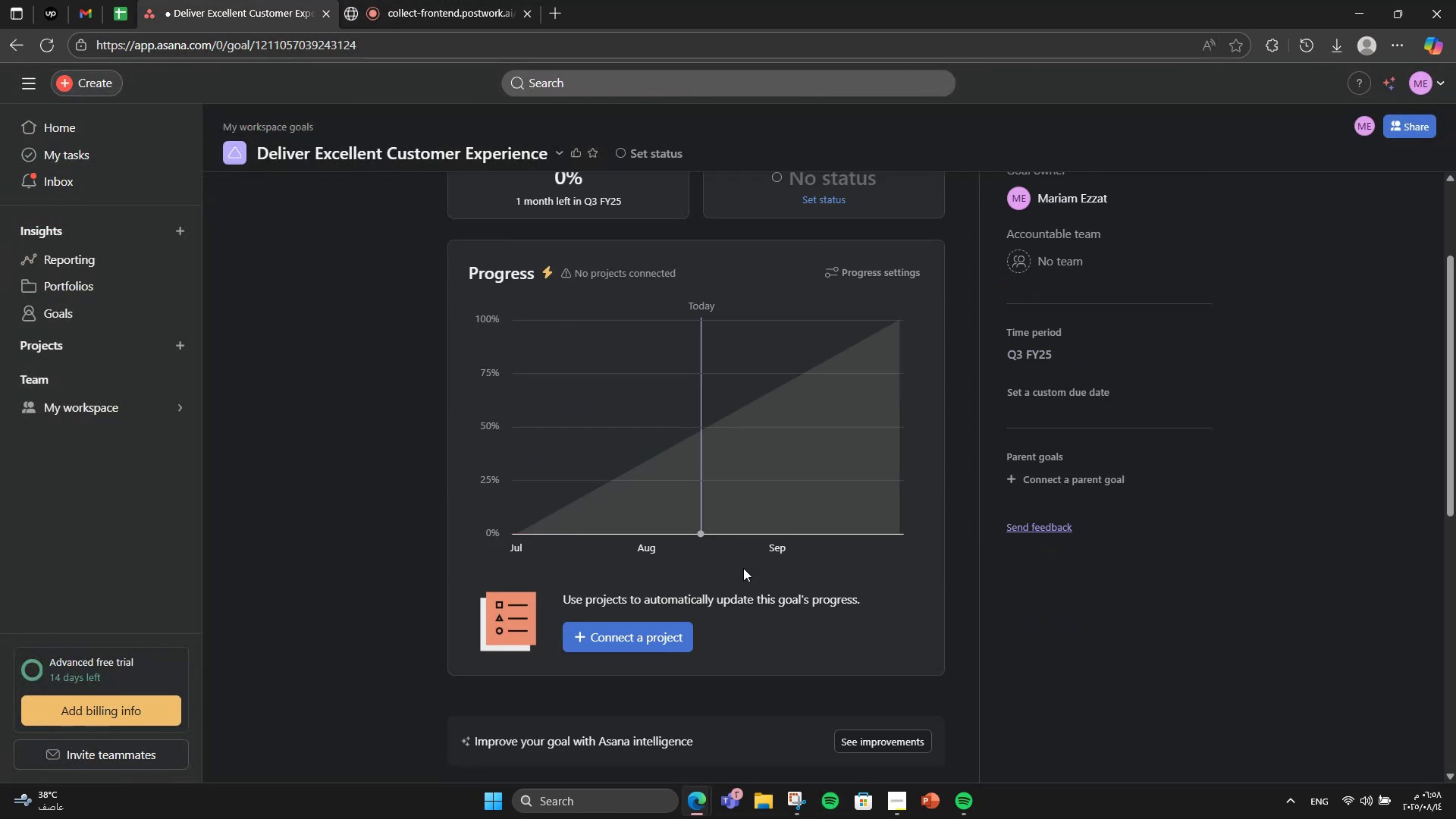 
scroll: coordinate [702, 644], scroll_direction: down, amount: 5.0
 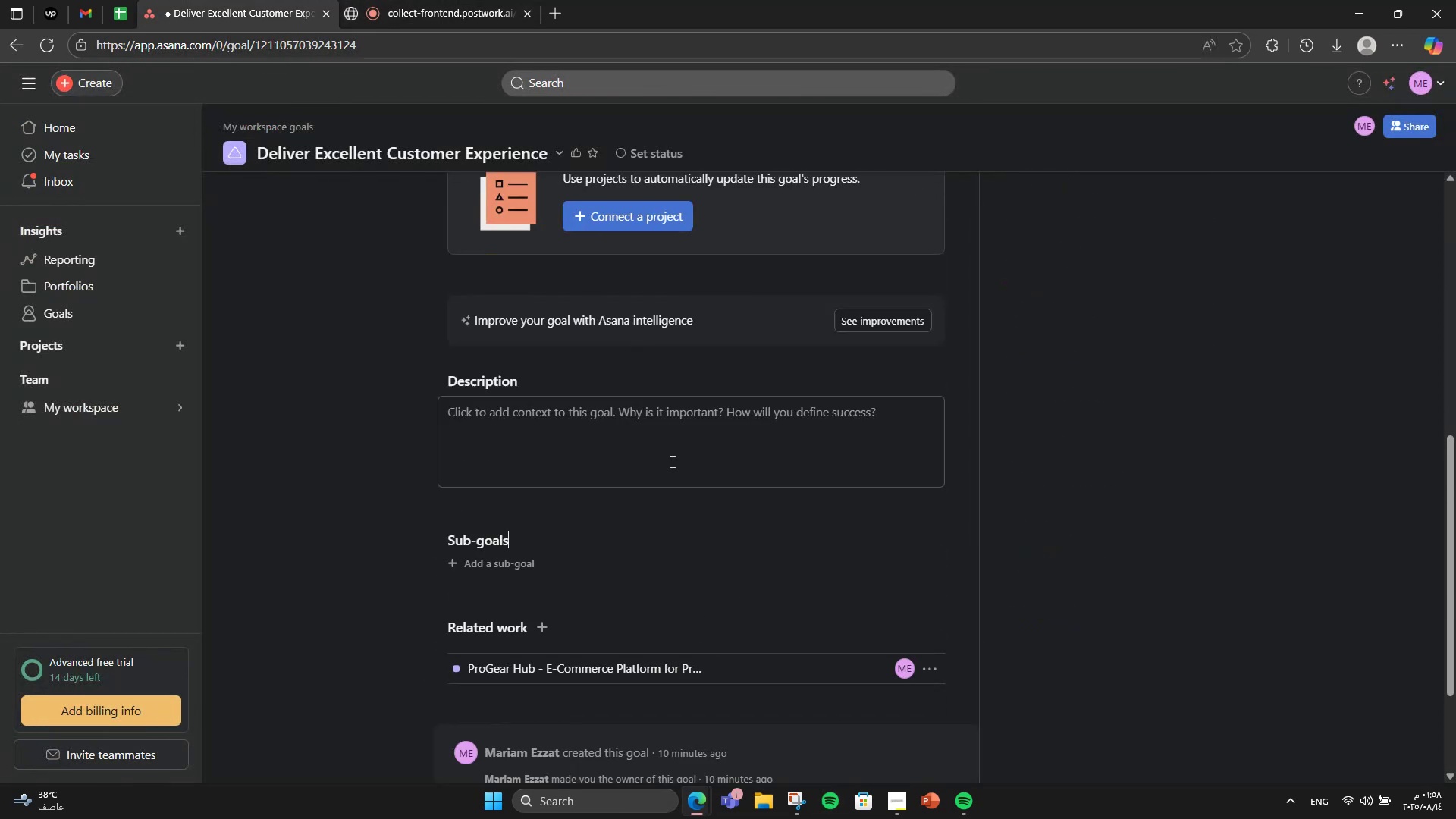 
double_click([667, 435])
 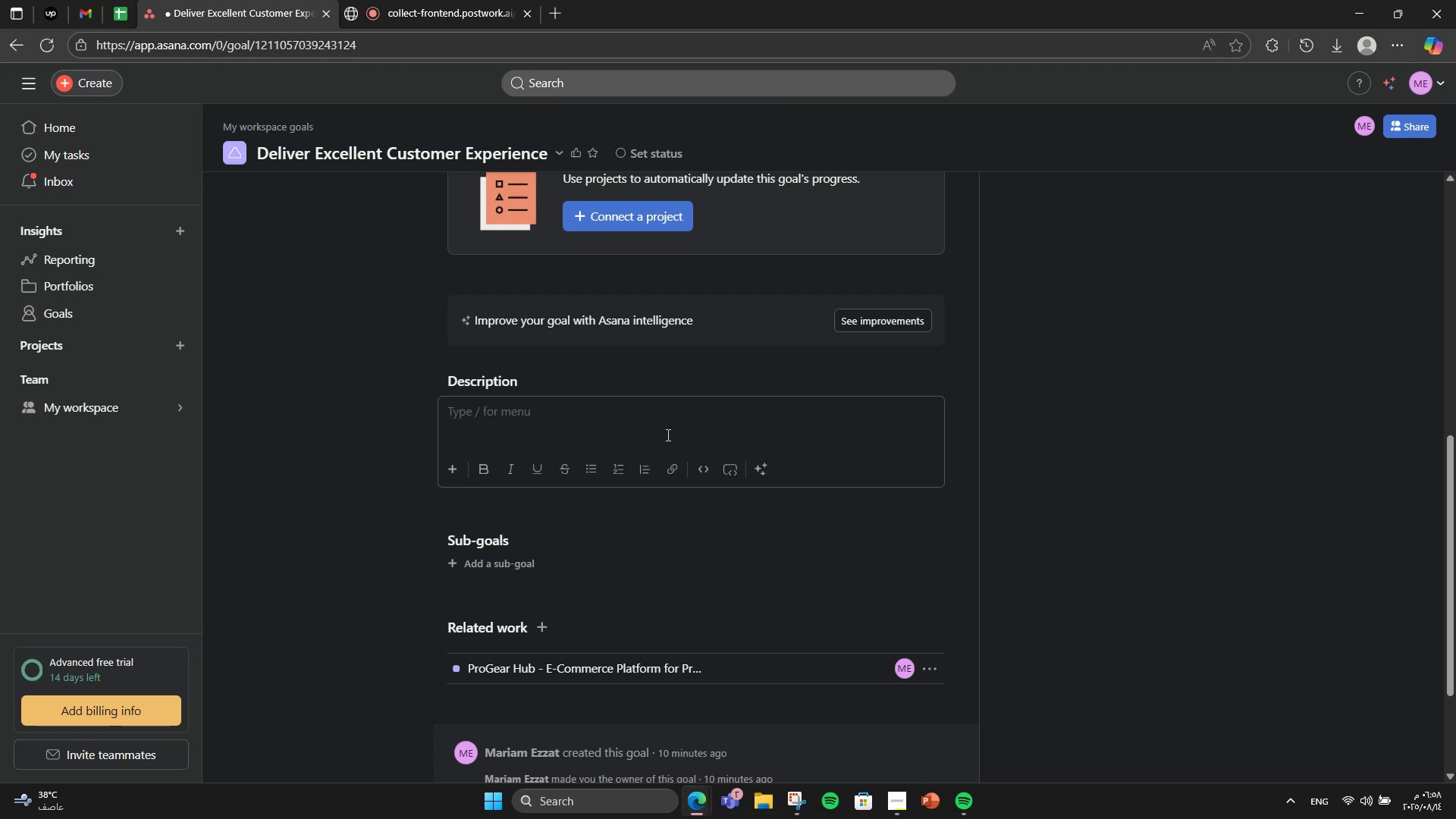 
type(Ensure top-tier )
 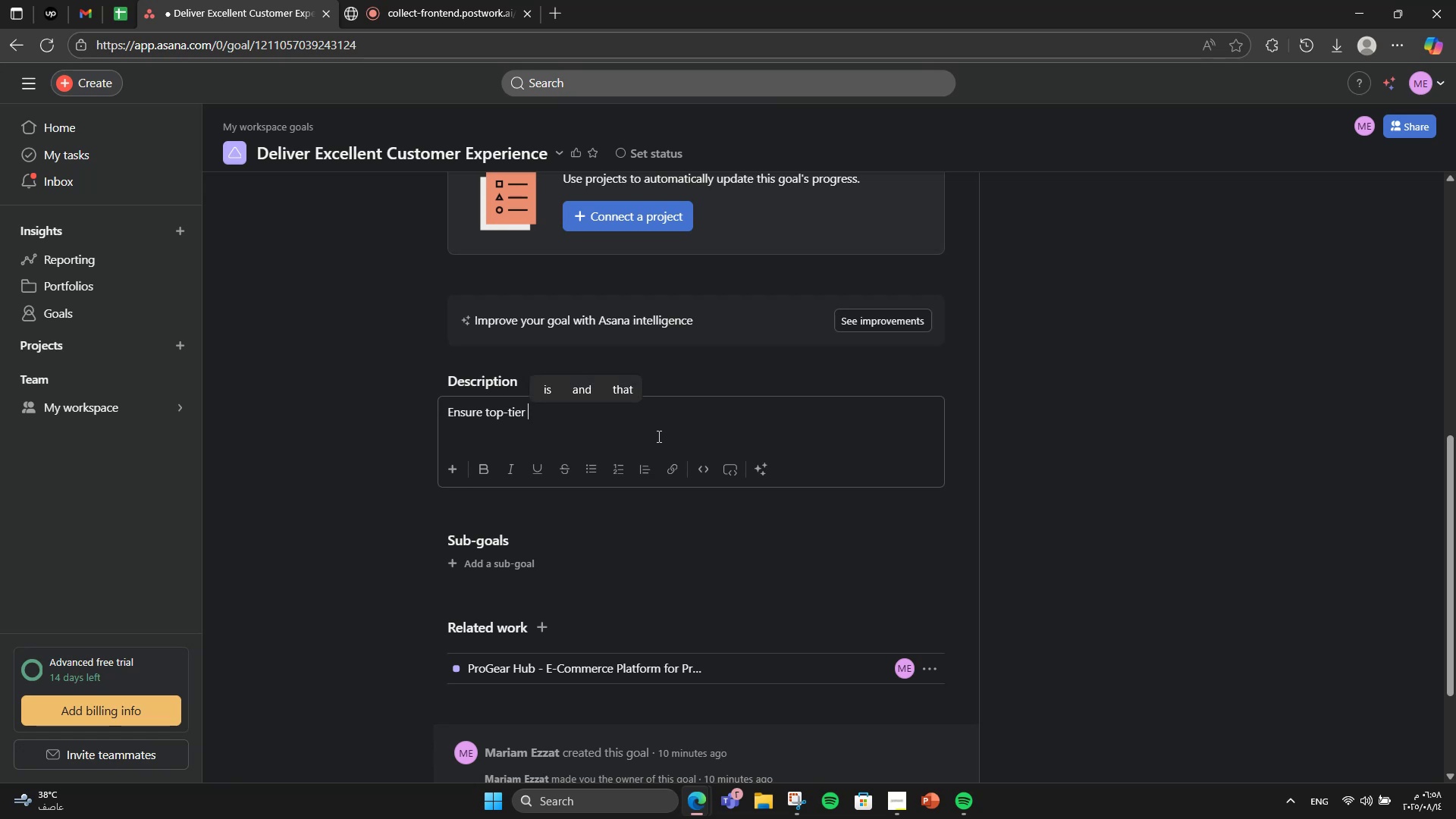 
wait(6.09)
 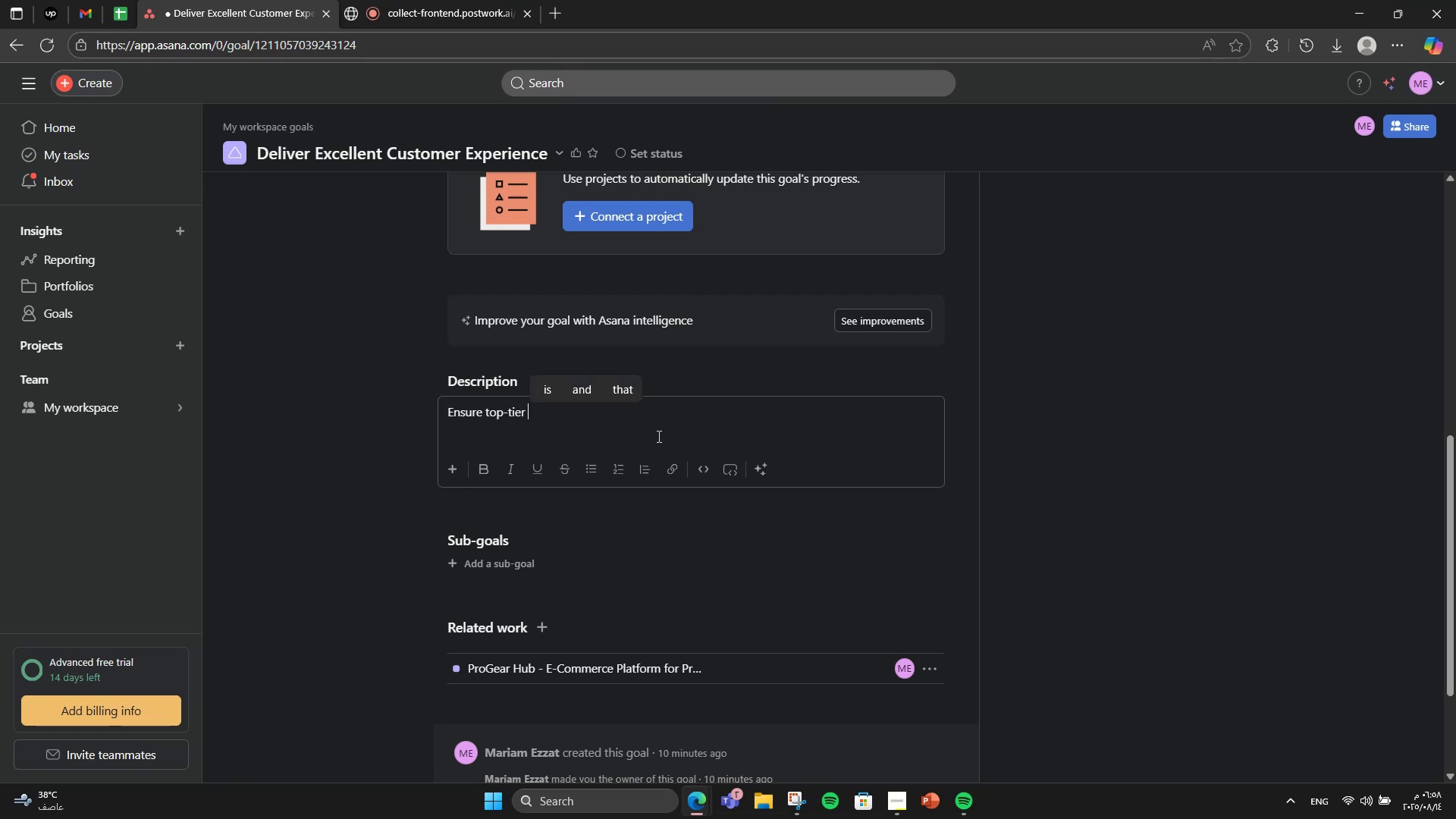 
type(customer support and )
 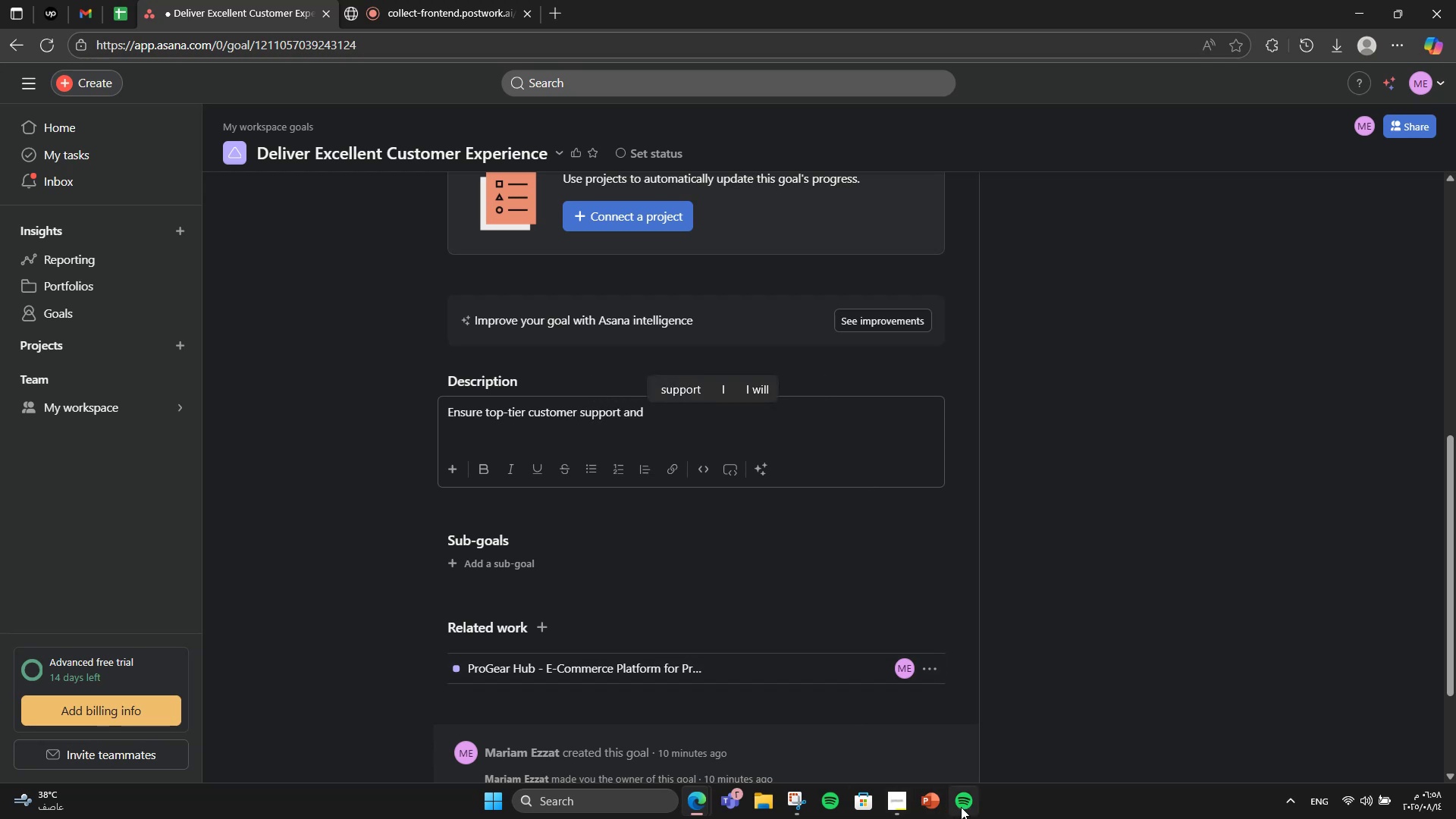 
left_click([961, 760])
 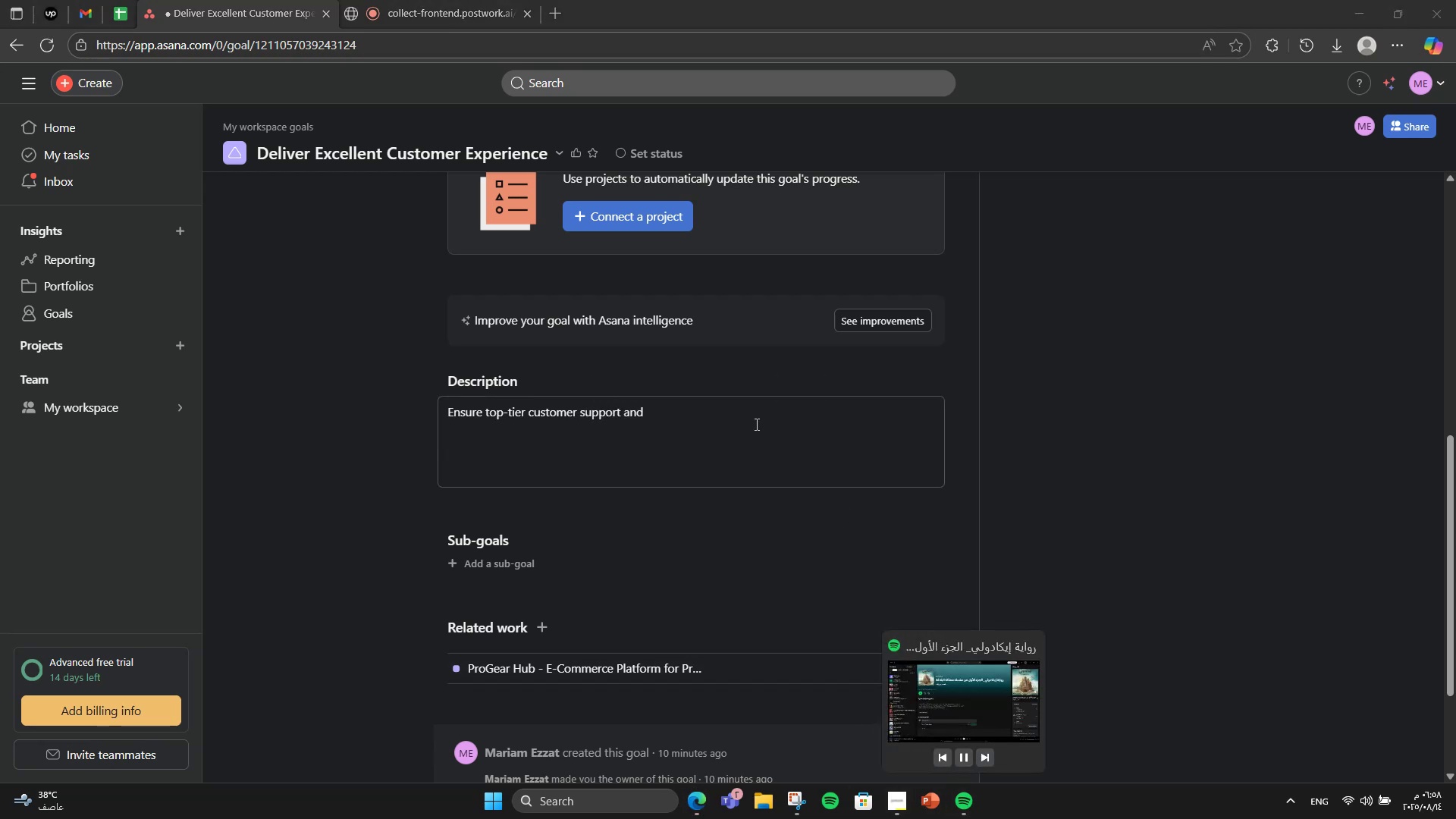 
double_click([755, 424])
 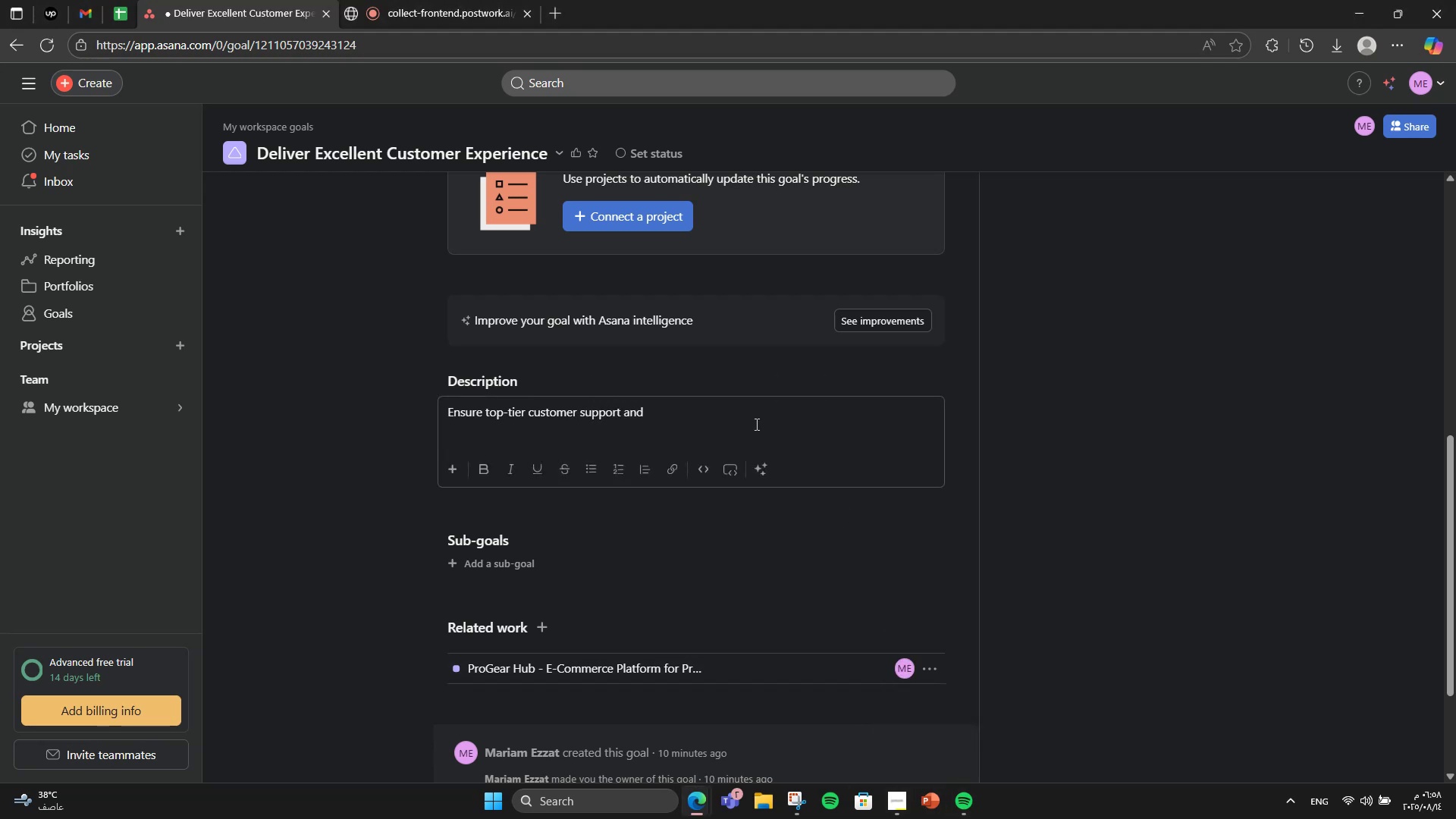 
type(lyal)
key(Backspace)
key(Backspace)
key(Backspace)
type(oyal)
 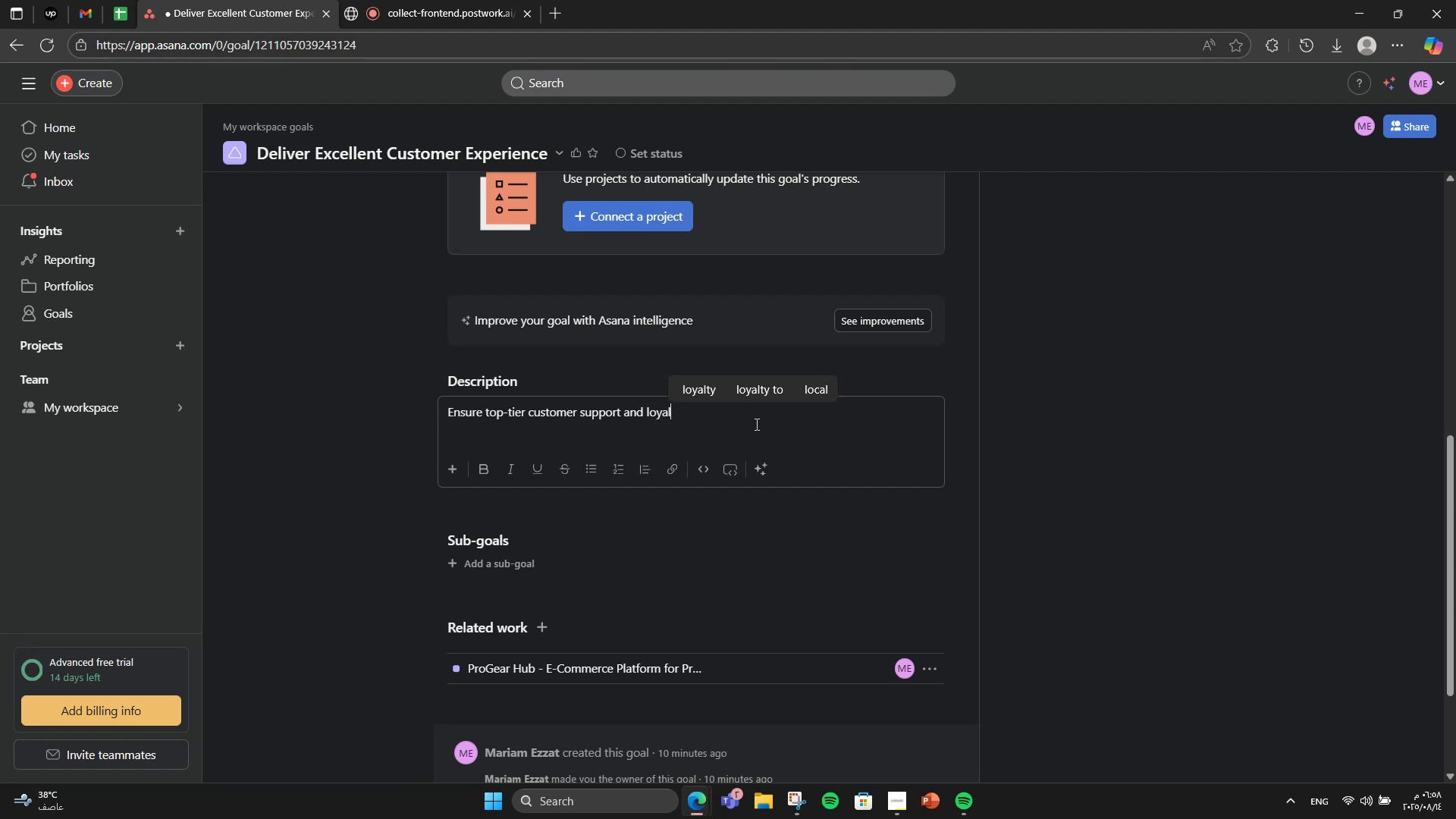 
type(ty )
 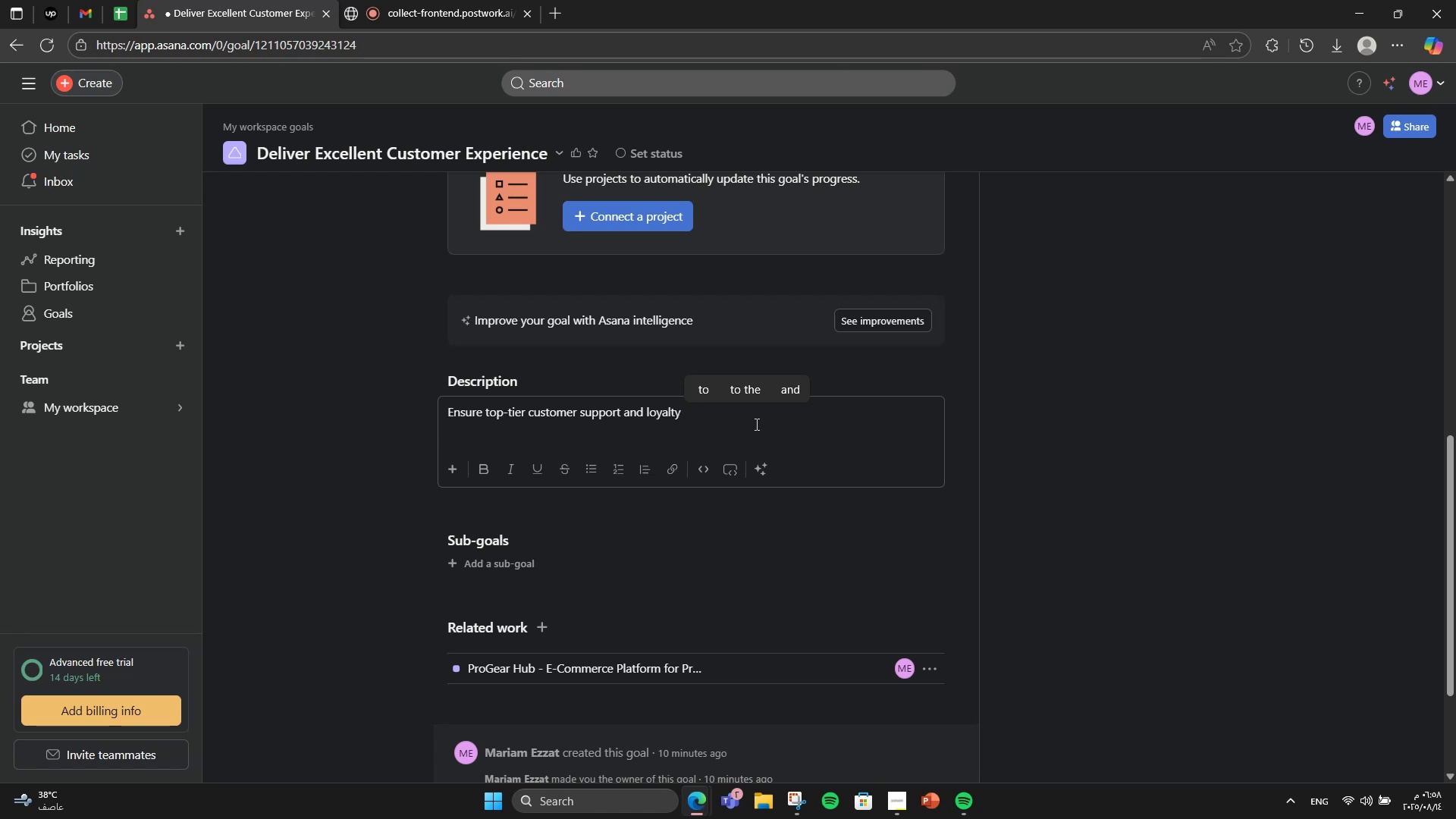 
wait(5.52)
 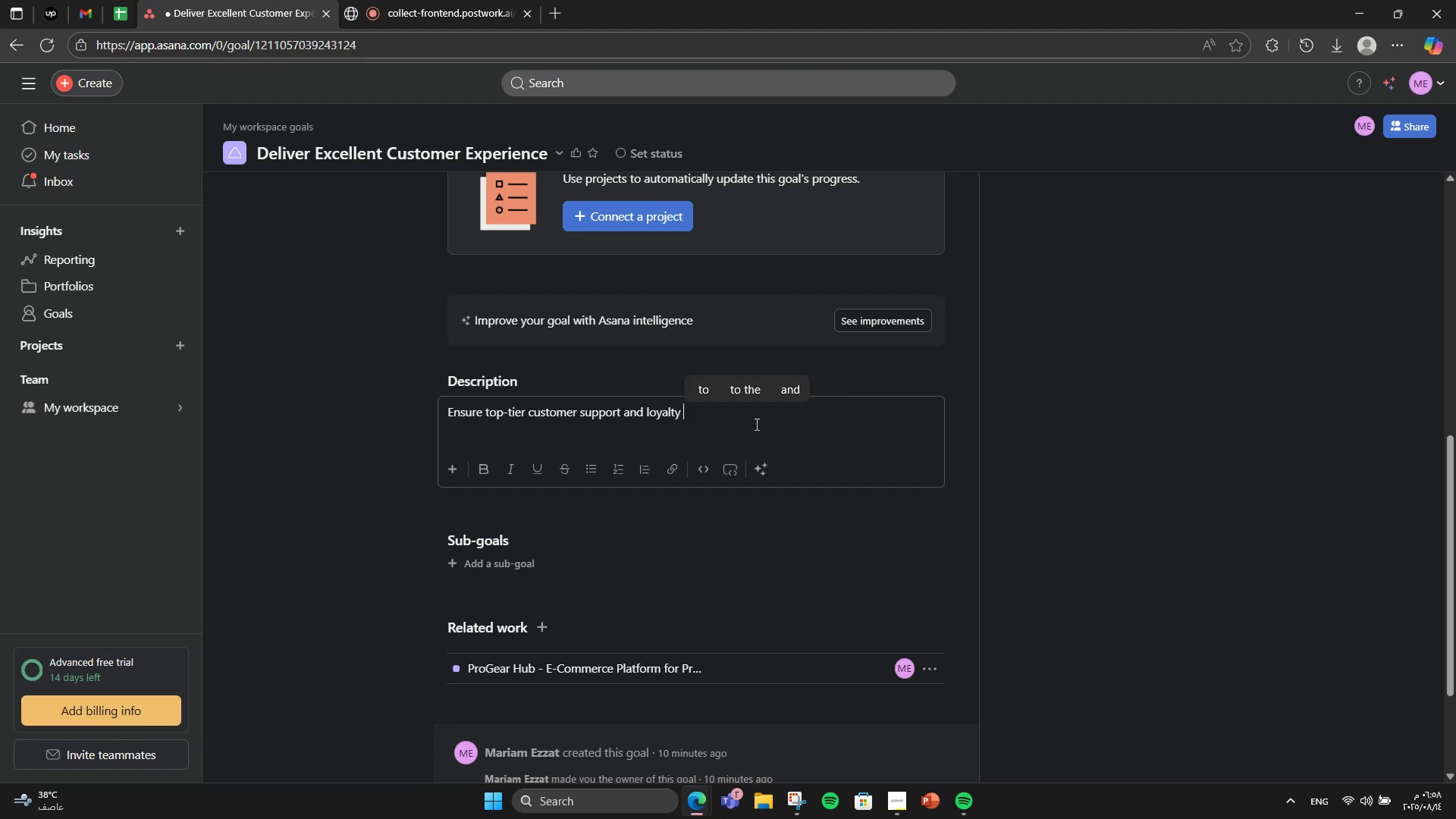 
type(o)
key(Backspace)
type(program from day one.)
 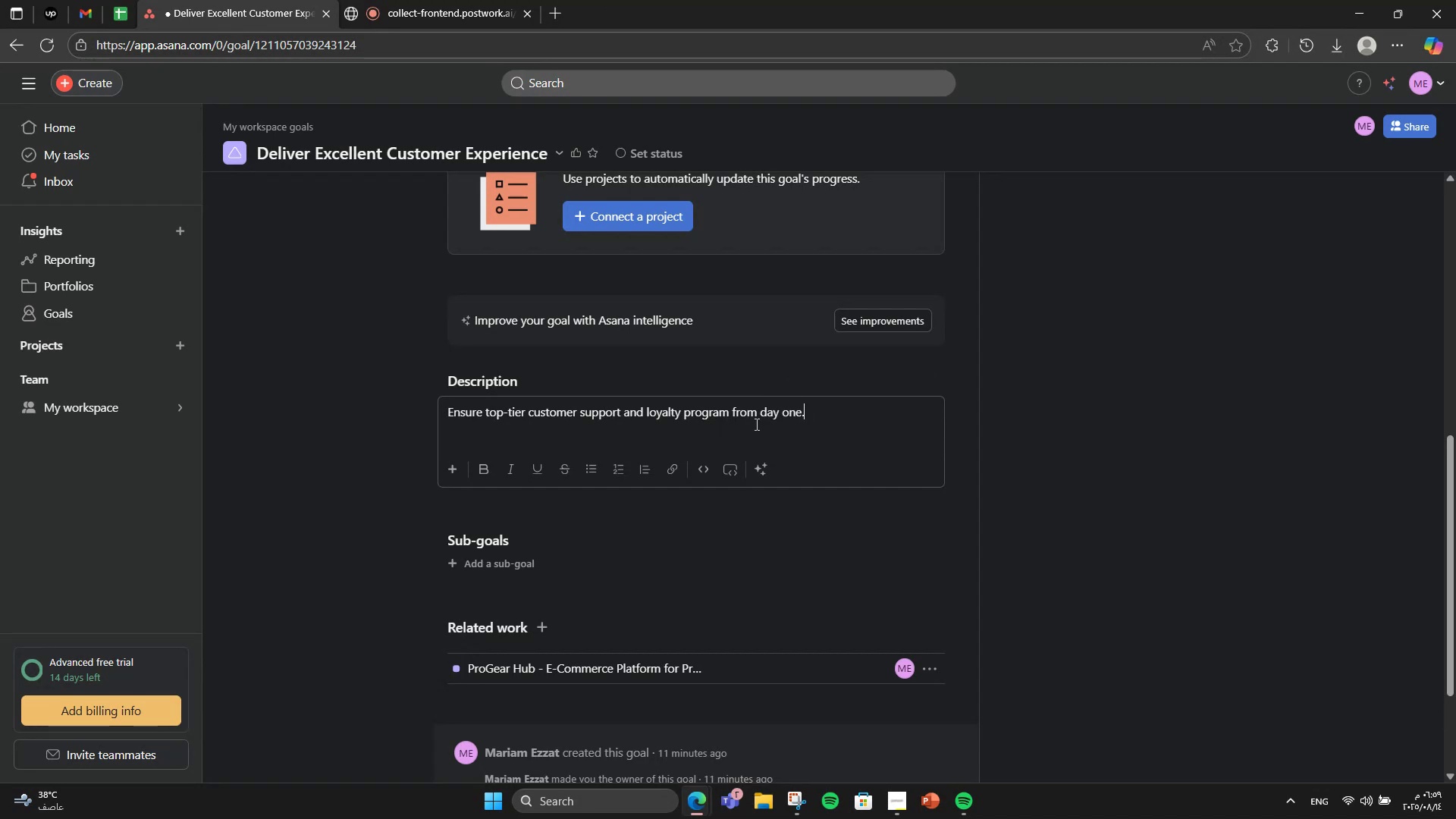 
scroll: coordinate [576, 588], scroll_direction: down, amount: 2.0
 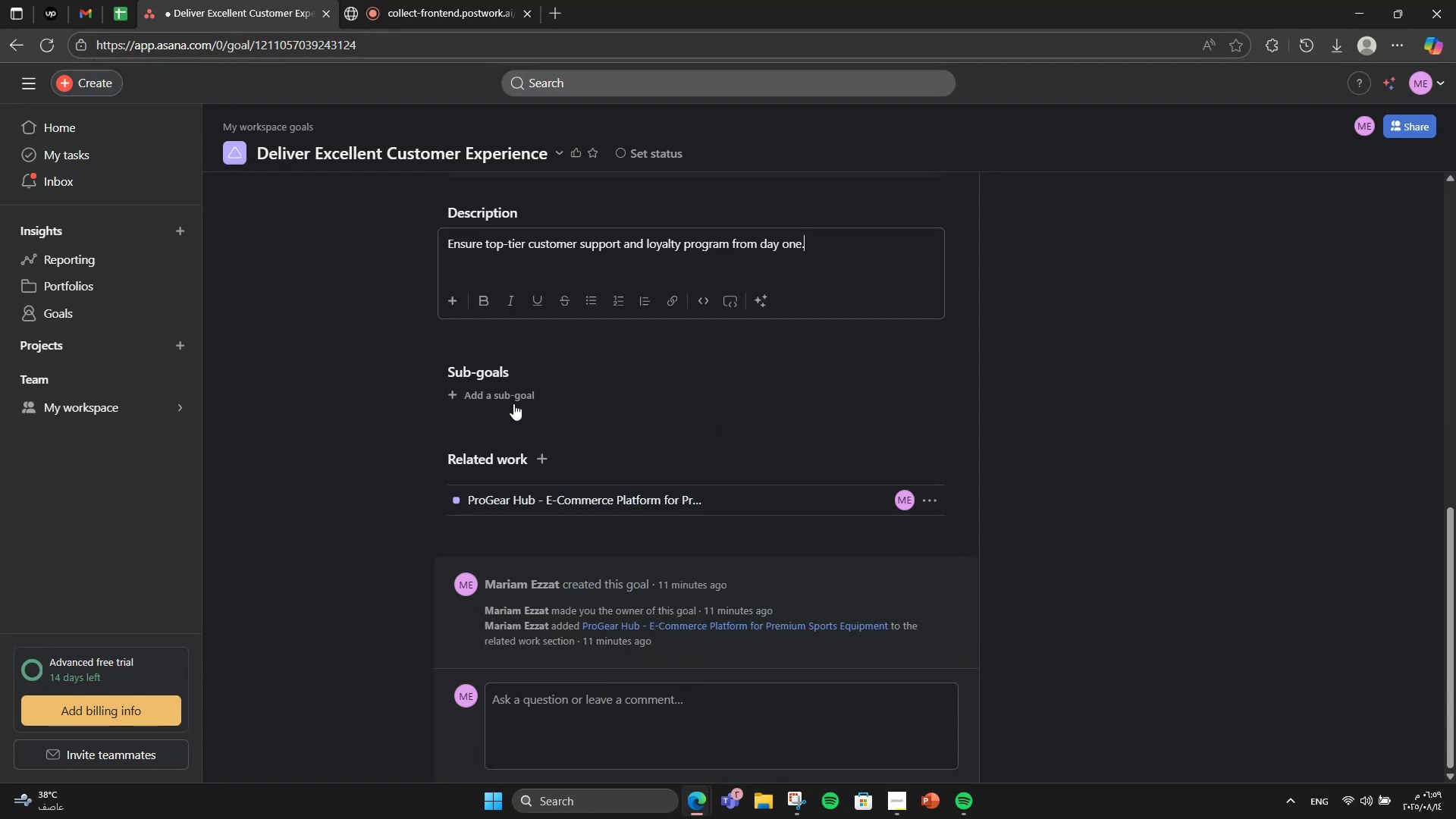 
left_click([521, 387])
 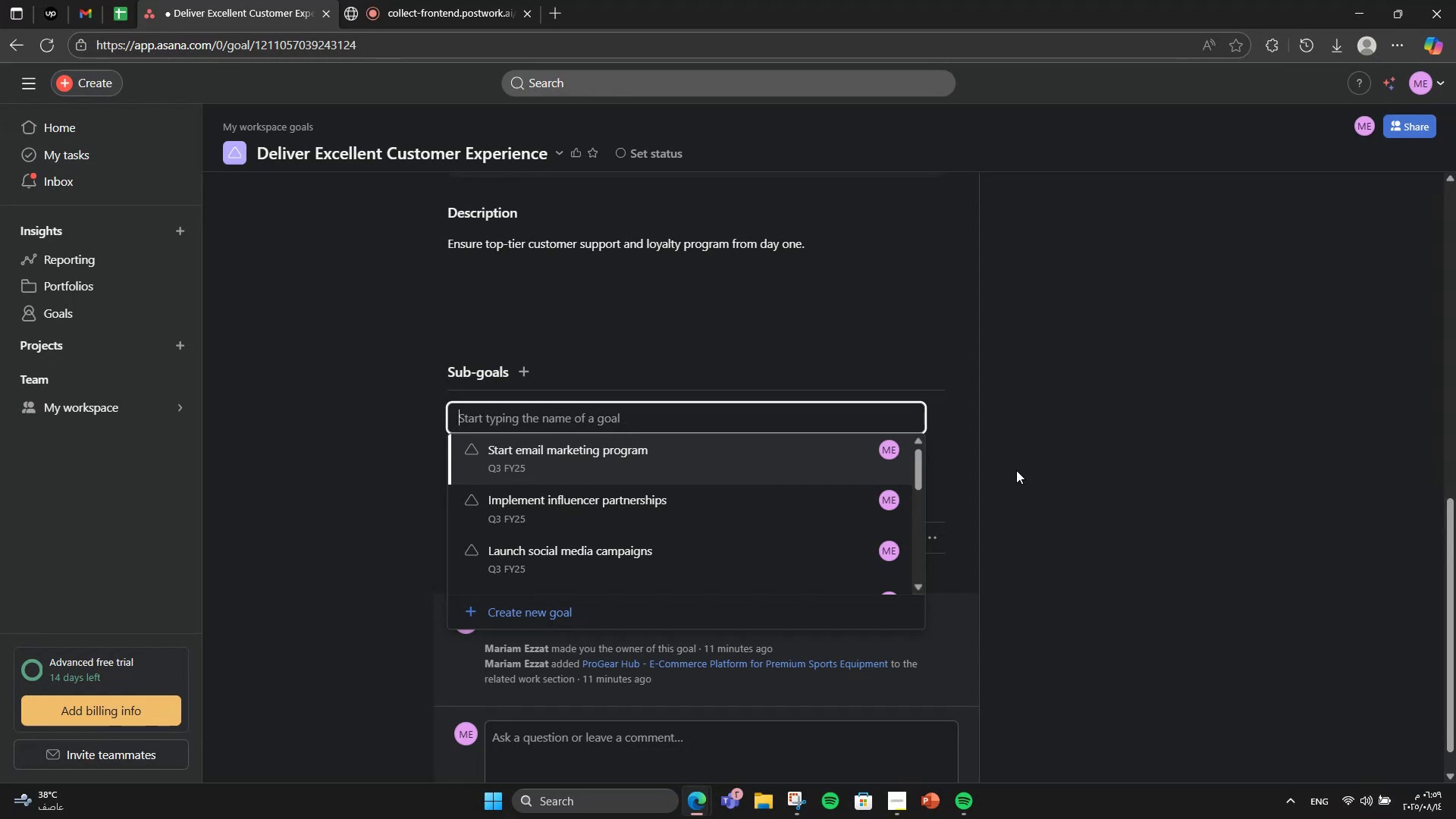 
wait(6.23)
 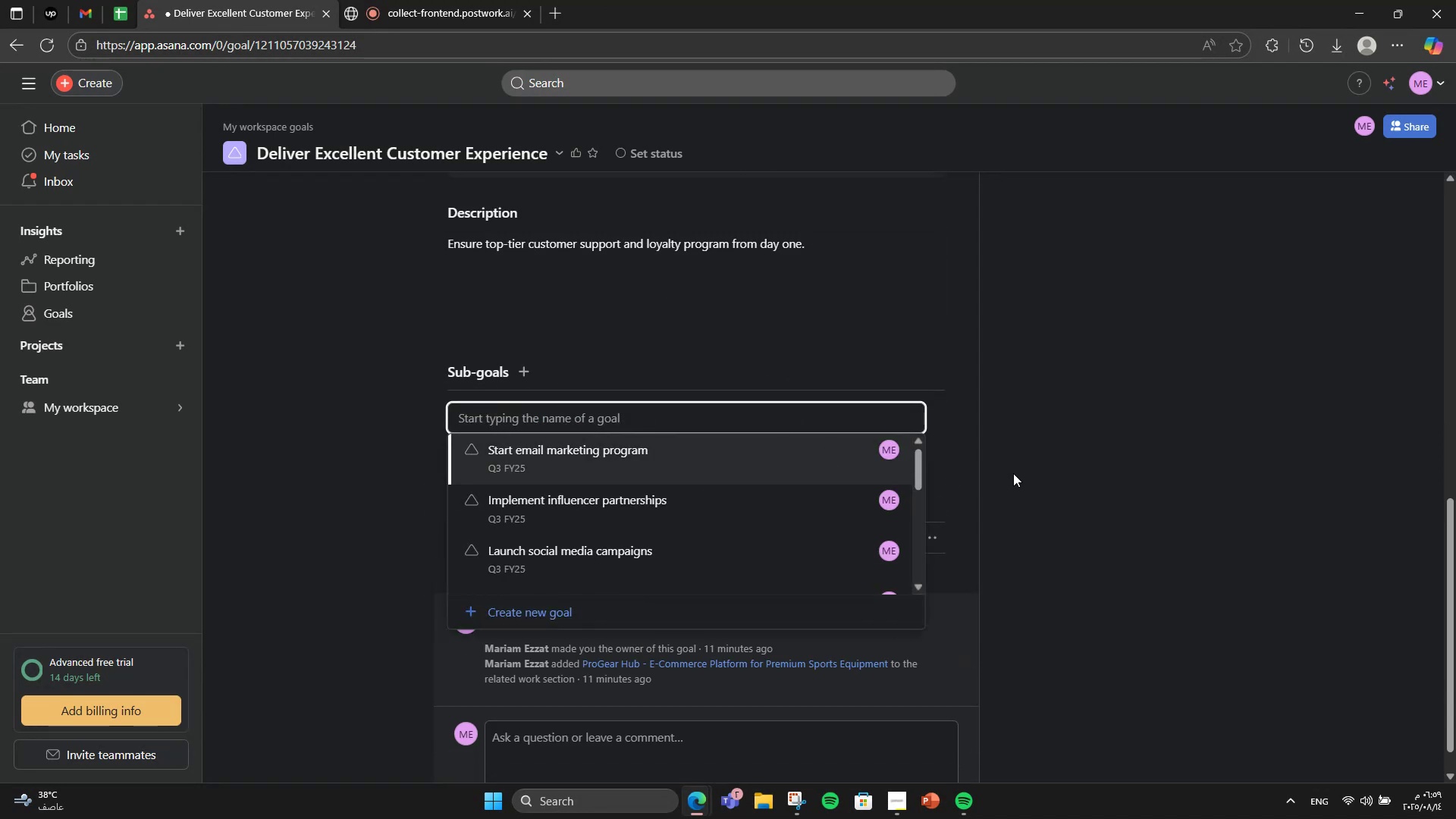 
type(Set up helpds)
key(Backspace)
key(Backspace)
type(desk system)
 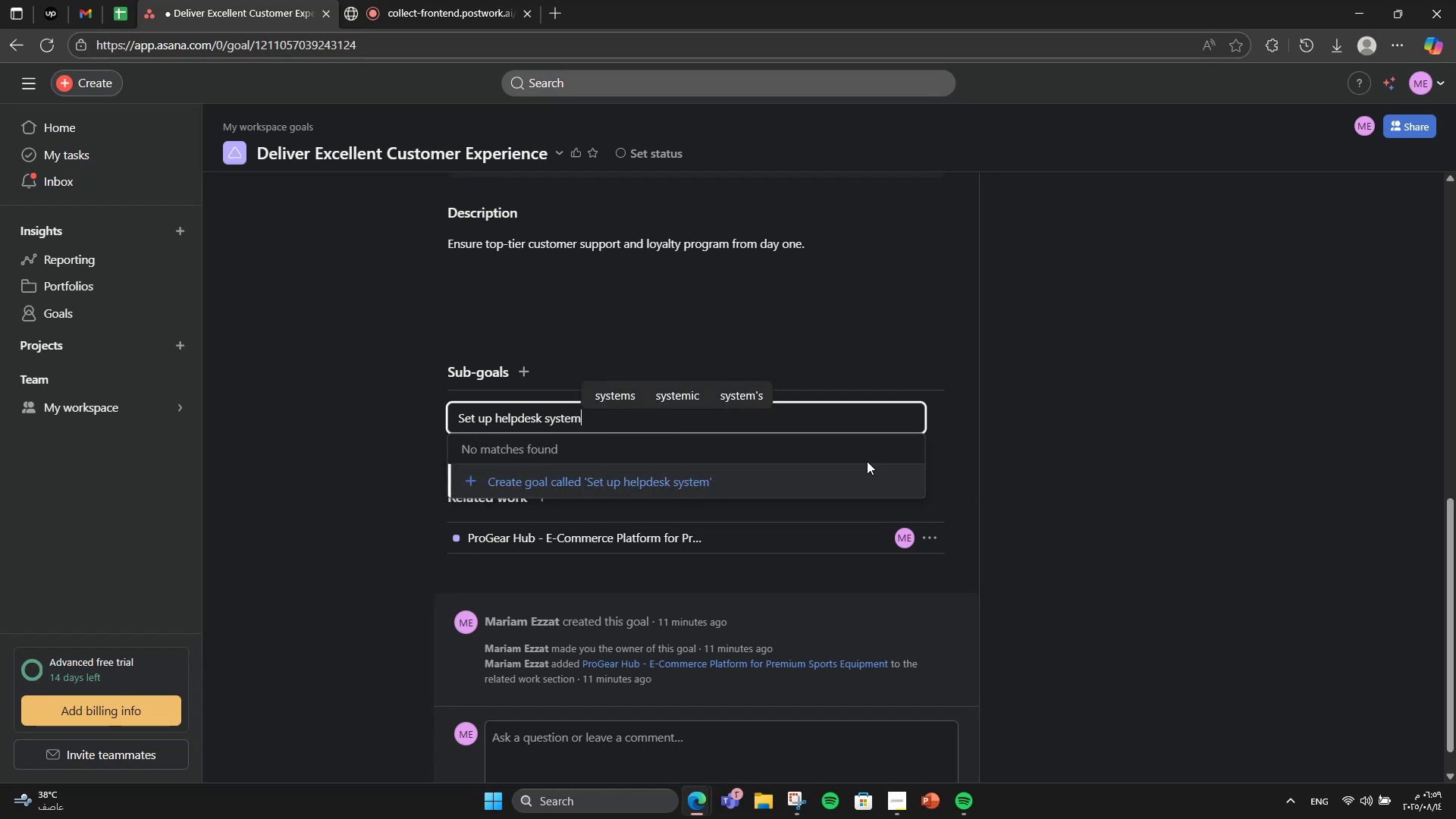 
double_click([863, 475])
 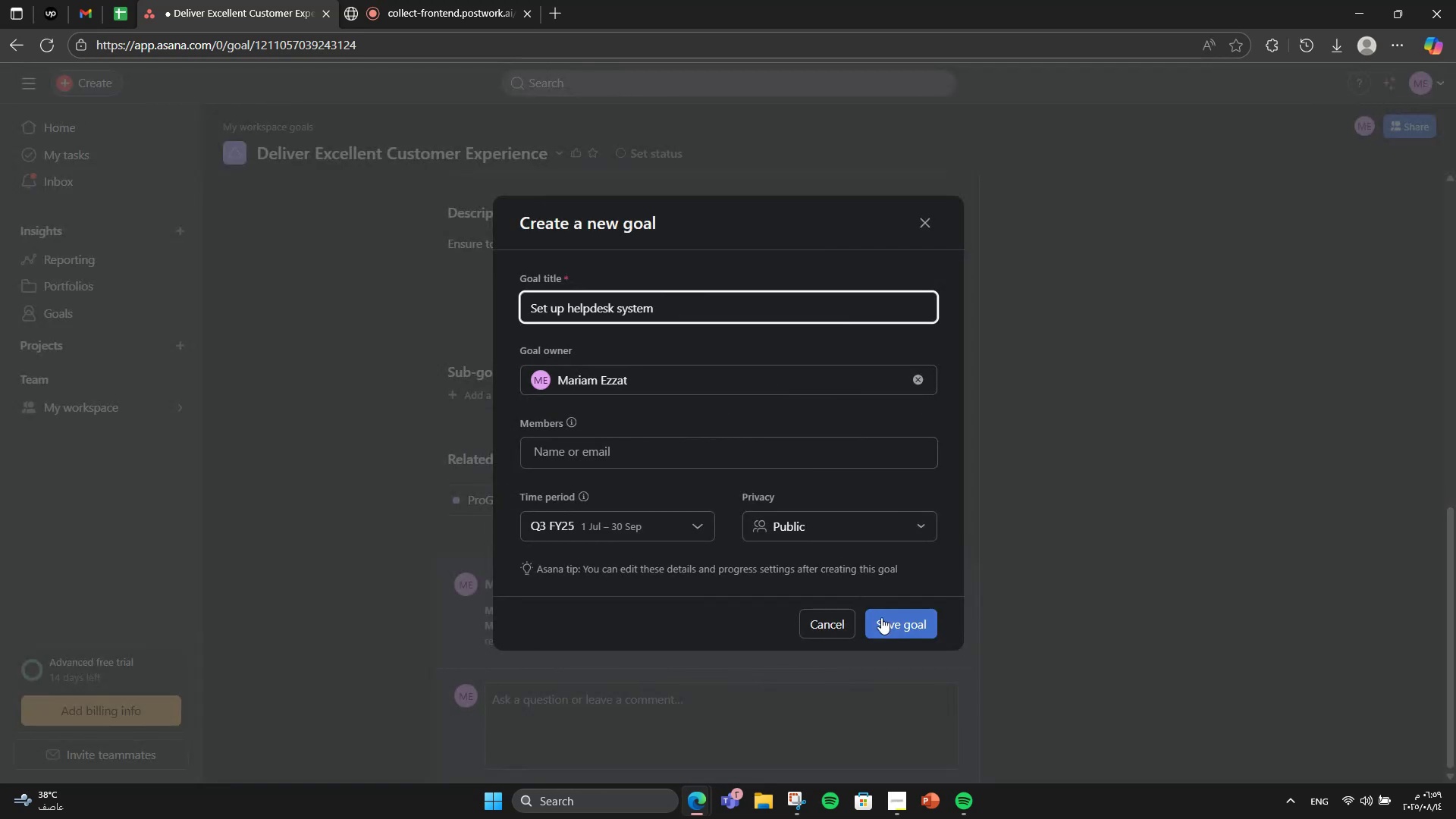 
left_click([897, 629])
 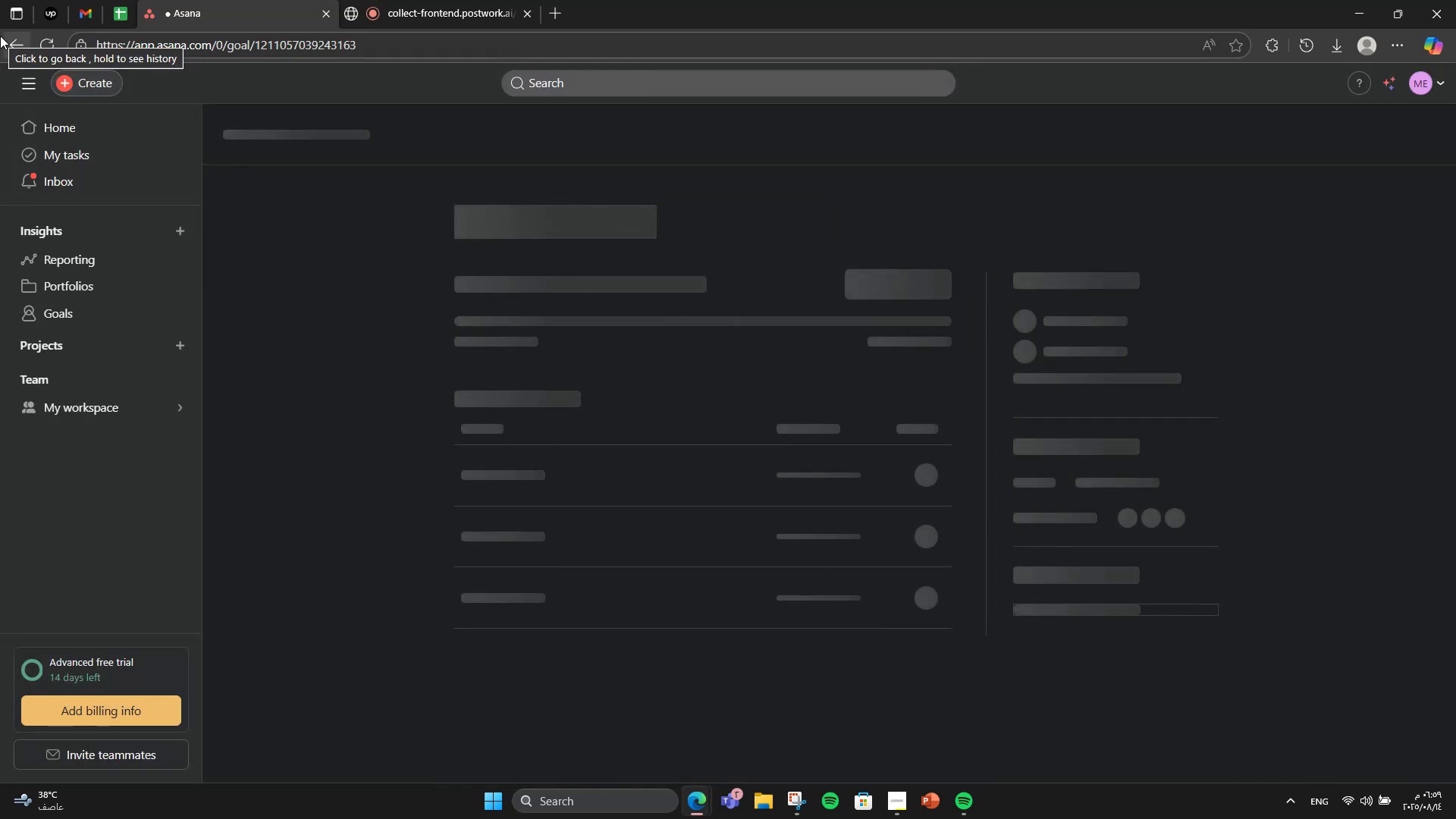 
left_click([0, 36])
 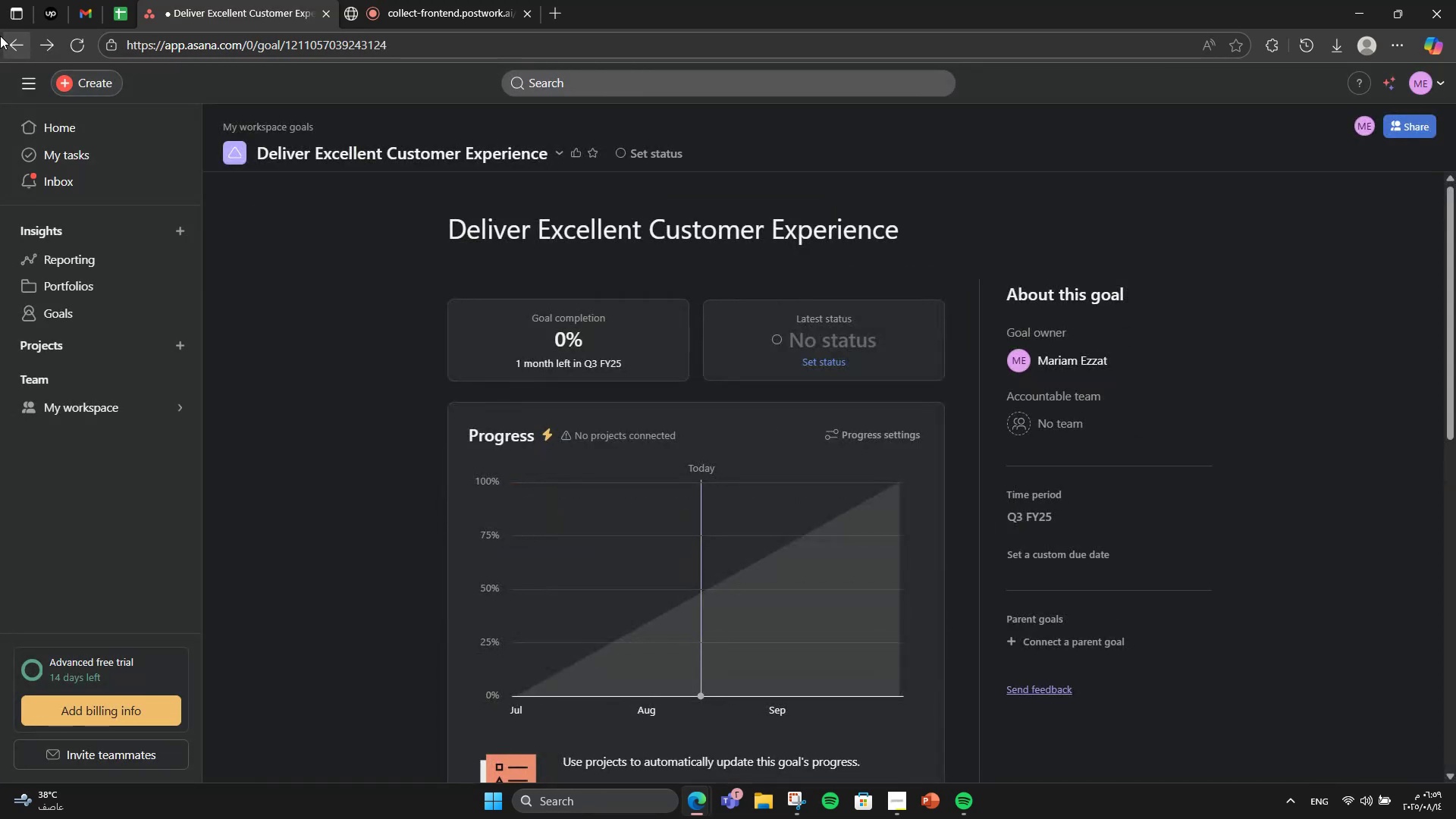 
scroll: coordinate [676, 351], scroll_direction: down, amount: 7.0
 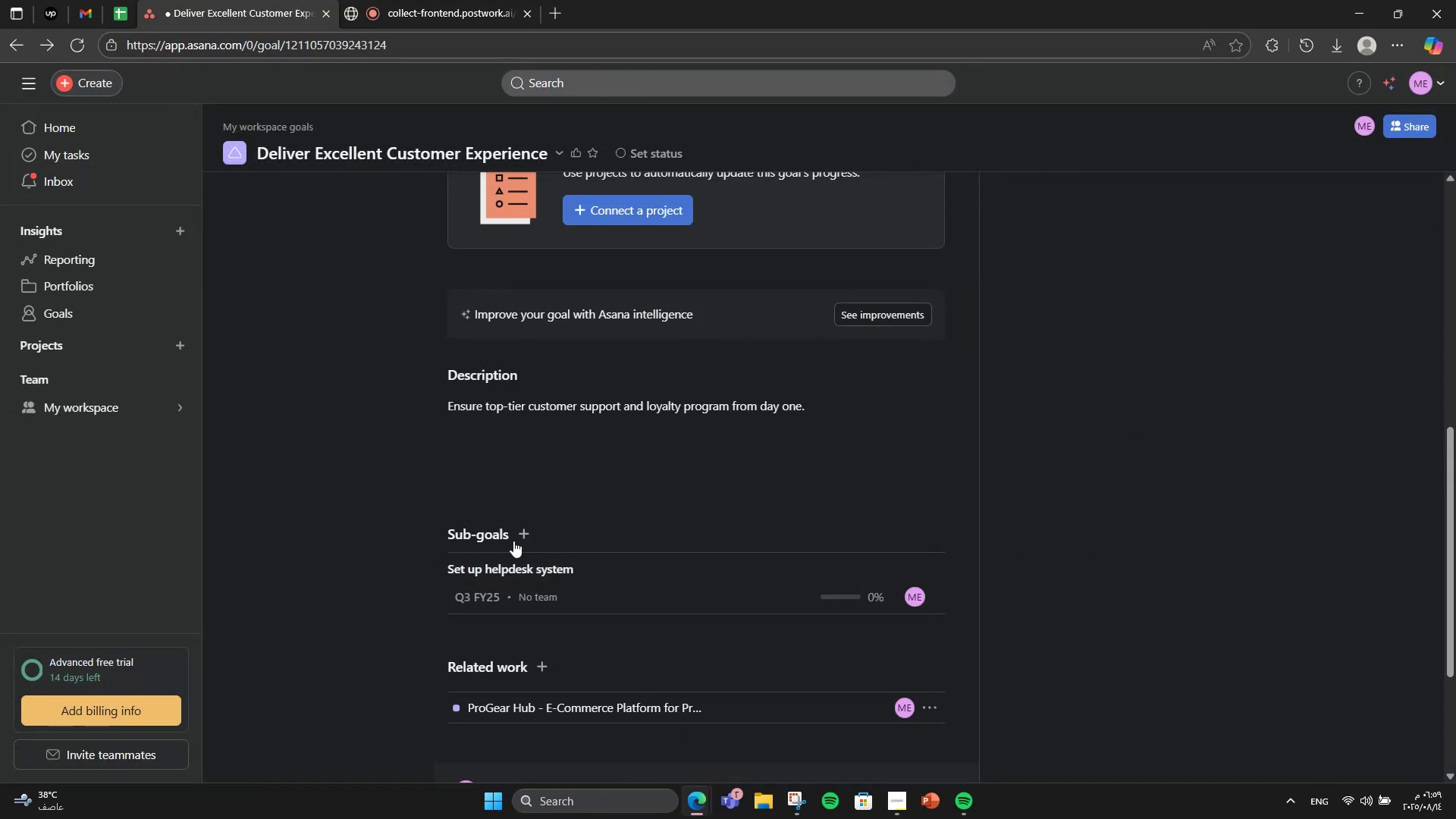 
left_click([519, 537])
 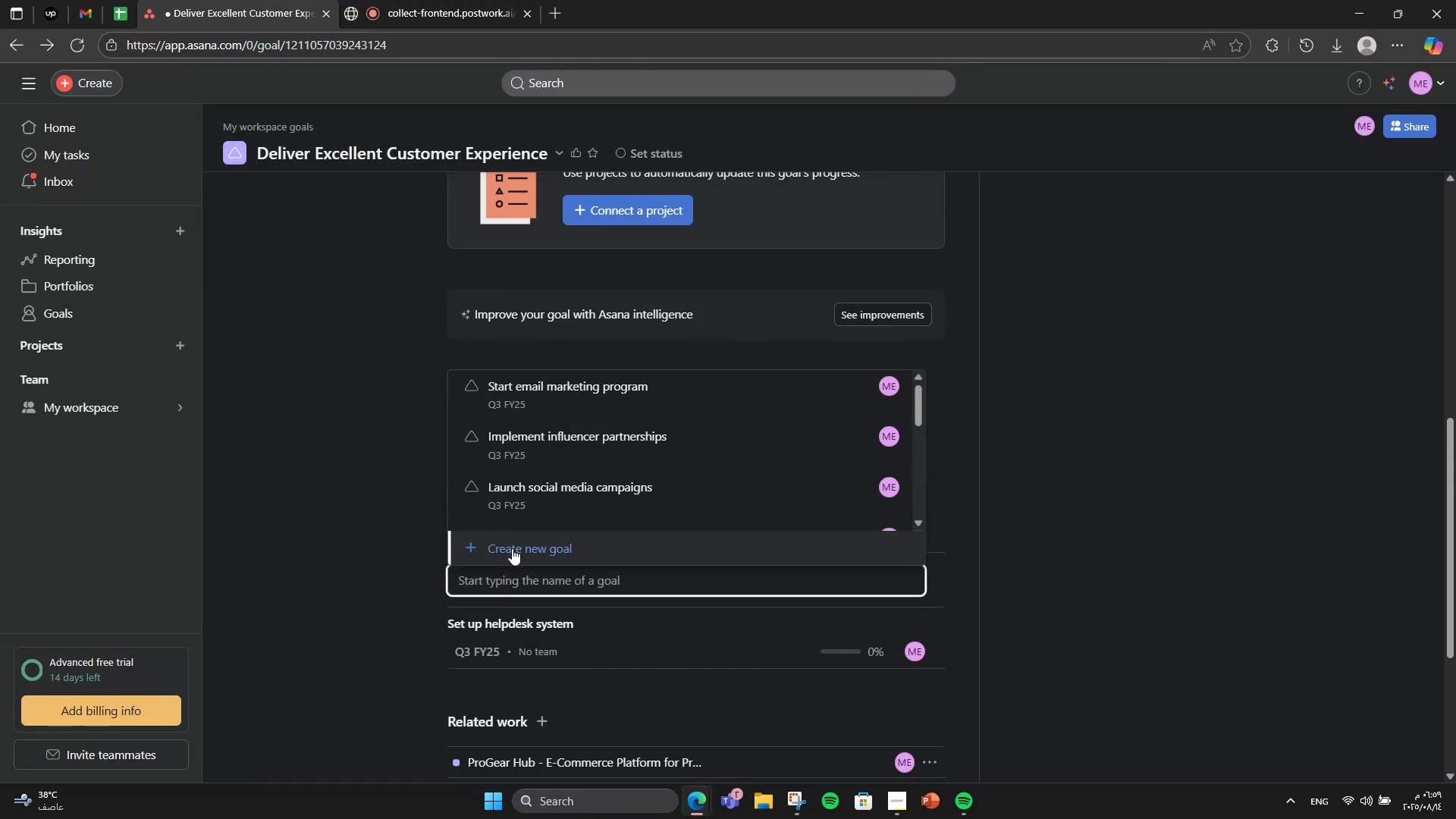 
left_click([512, 548])
 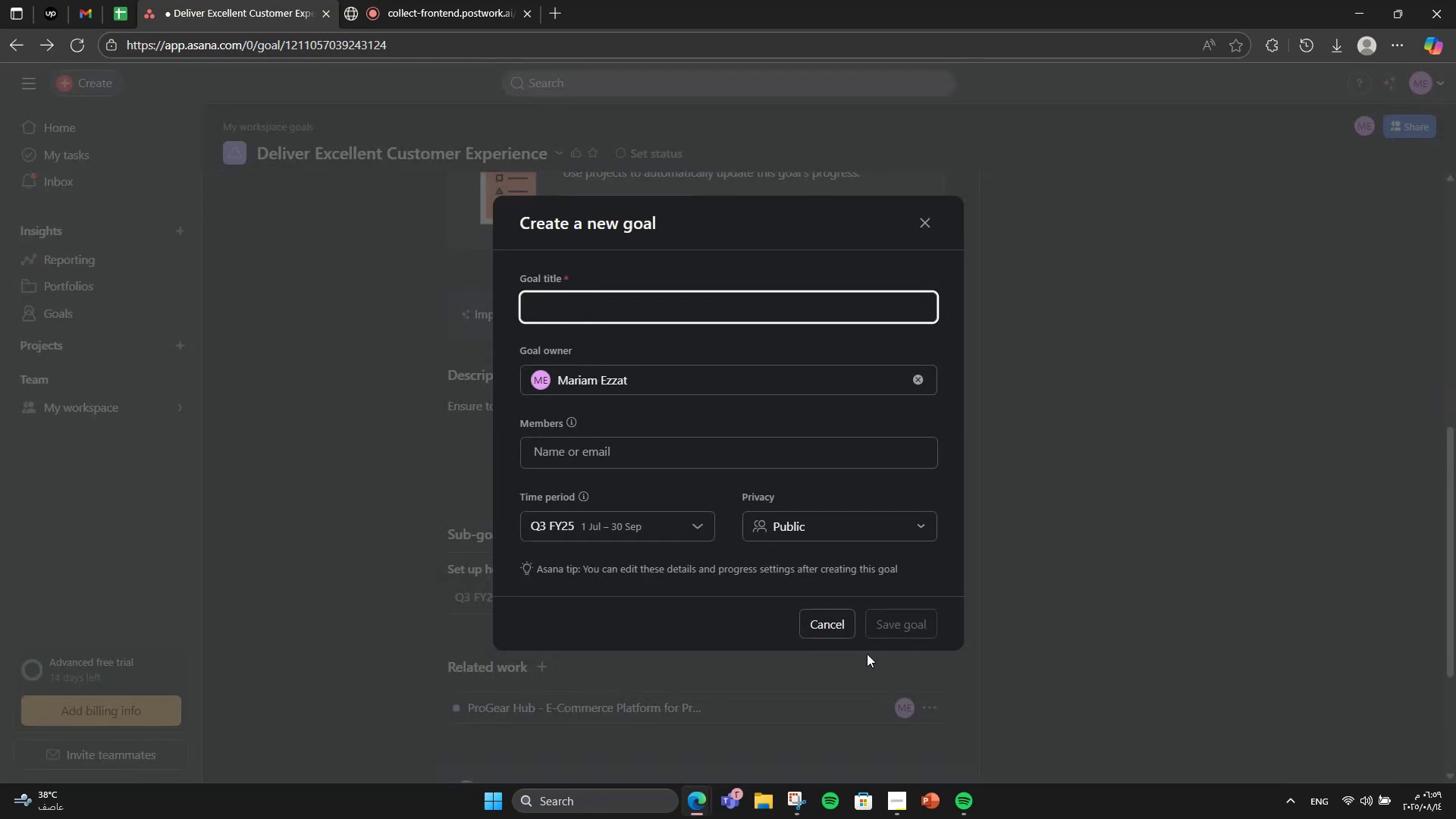 
type(Train support team)
 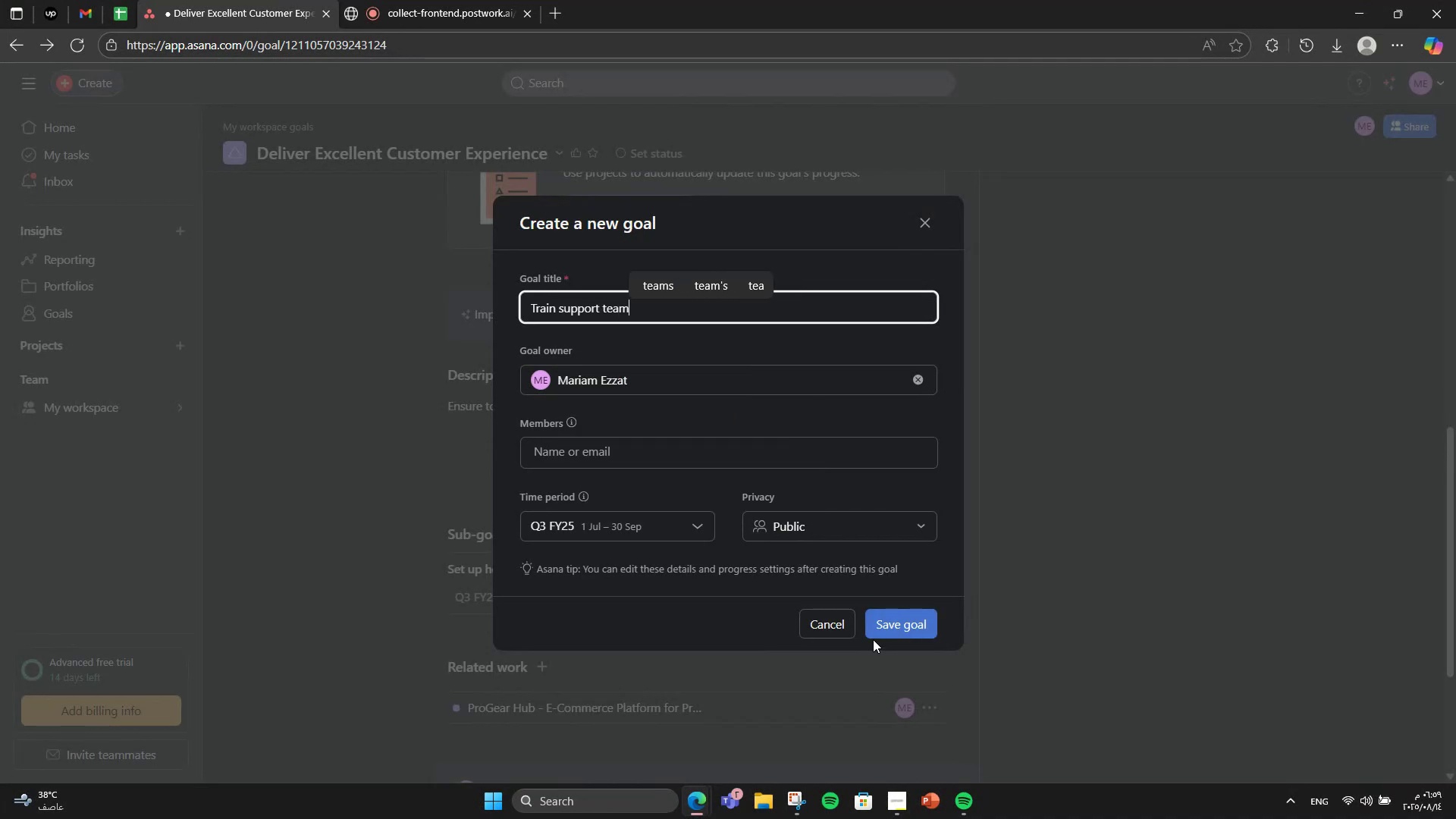 
double_click([892, 630])
 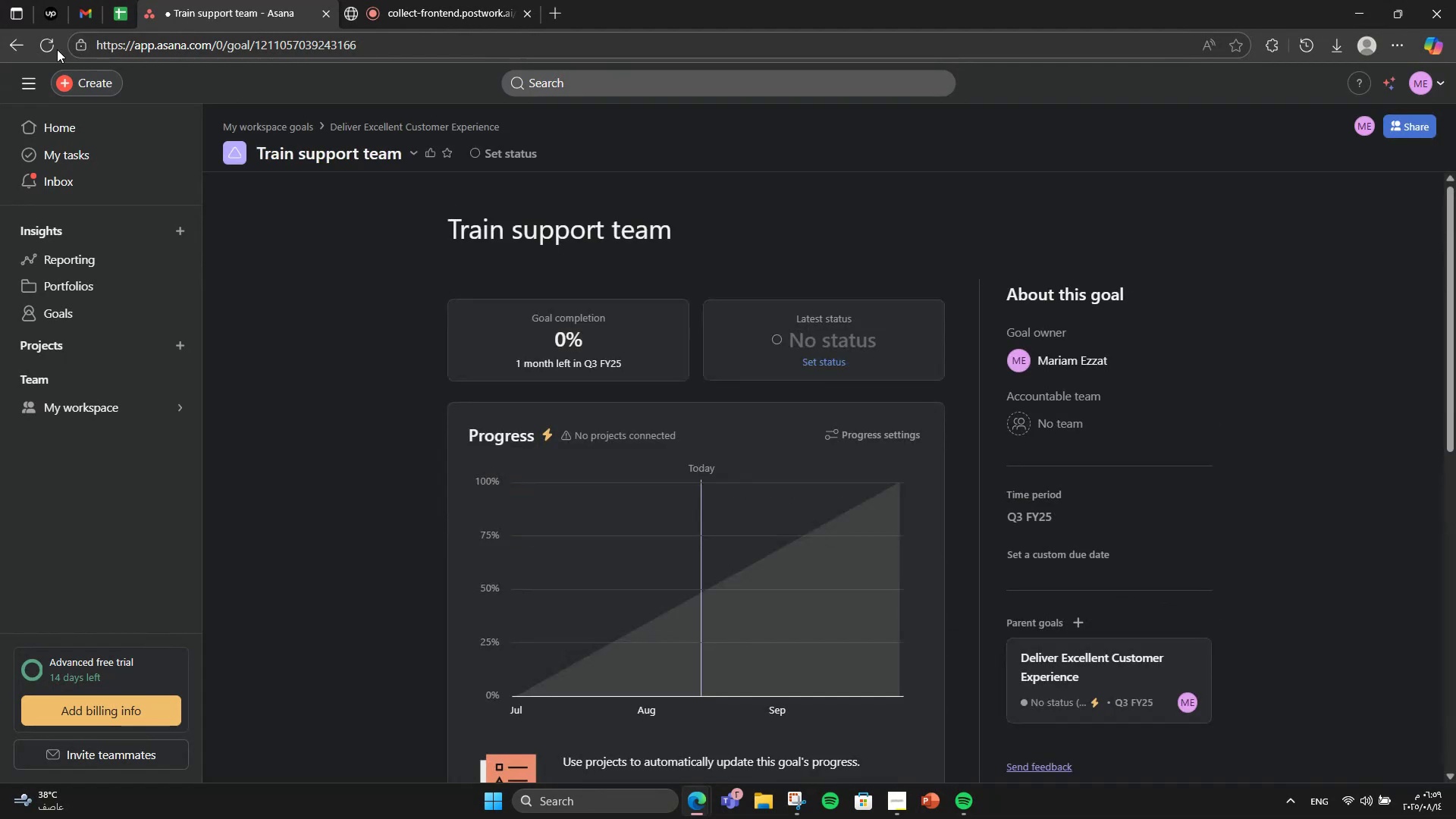 
left_click([11, 45])
 